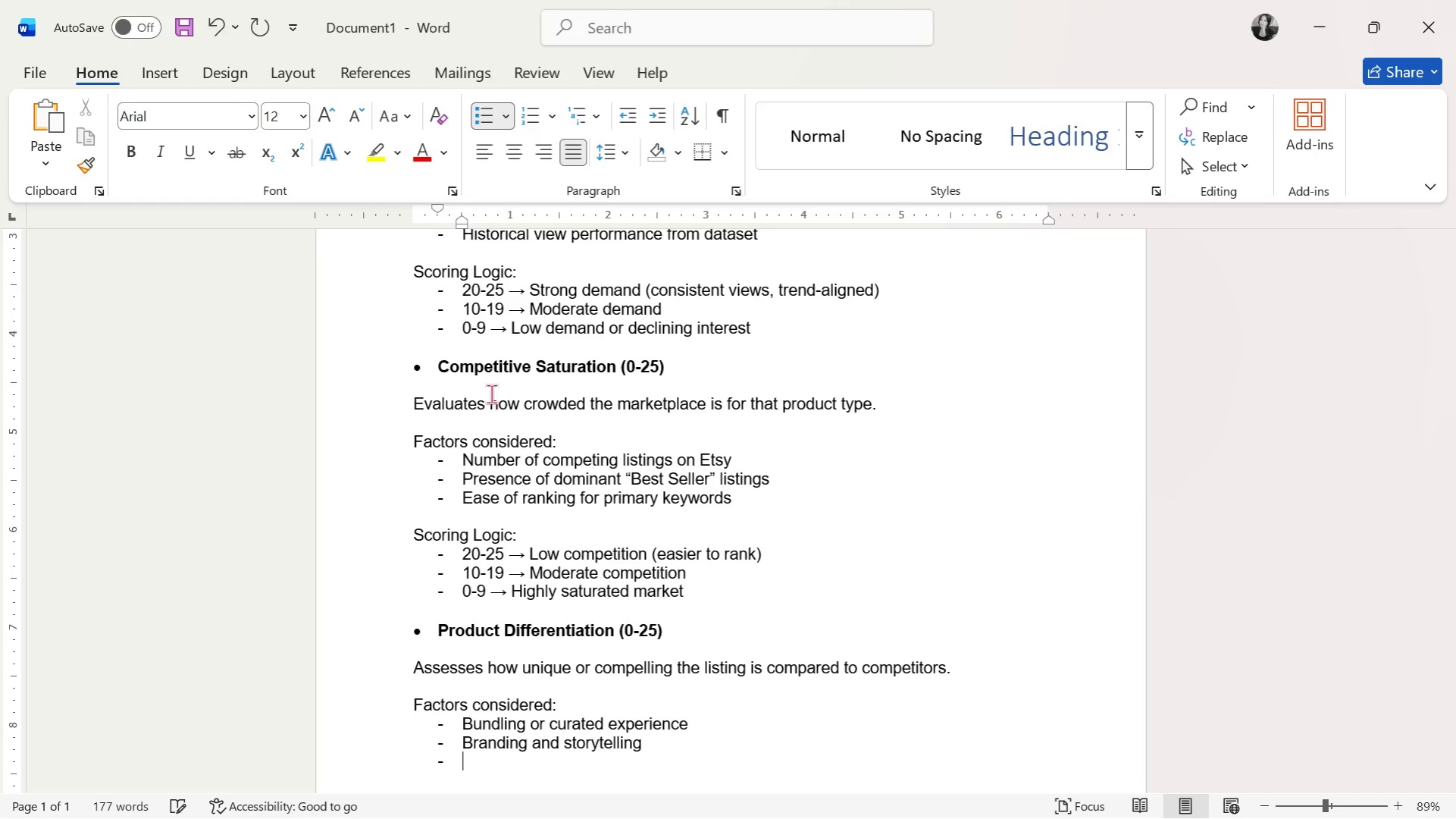 
type(Unique use-cae)
key(Backspace)
type(se or niche angle)
 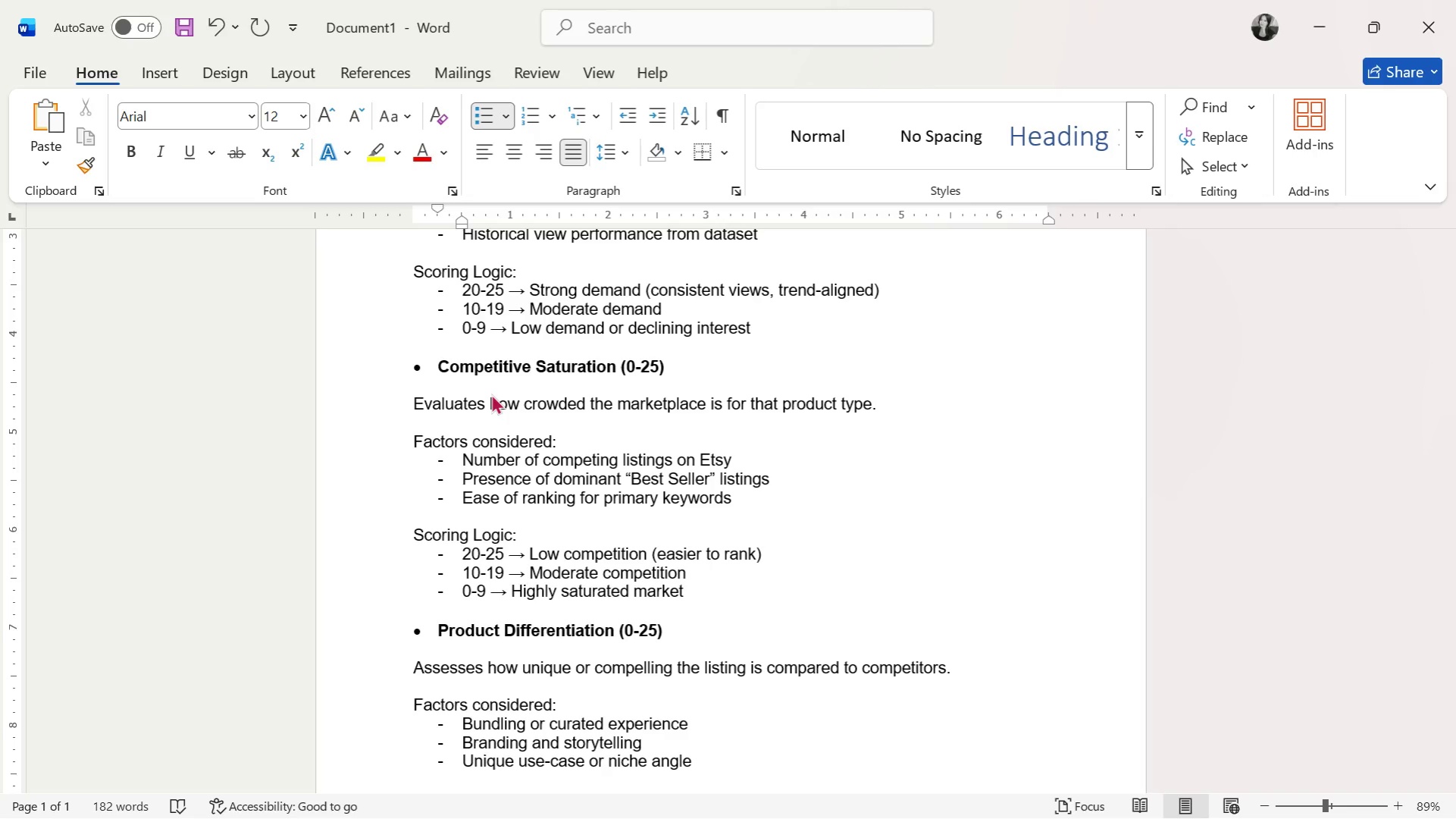 
wait(10.36)
 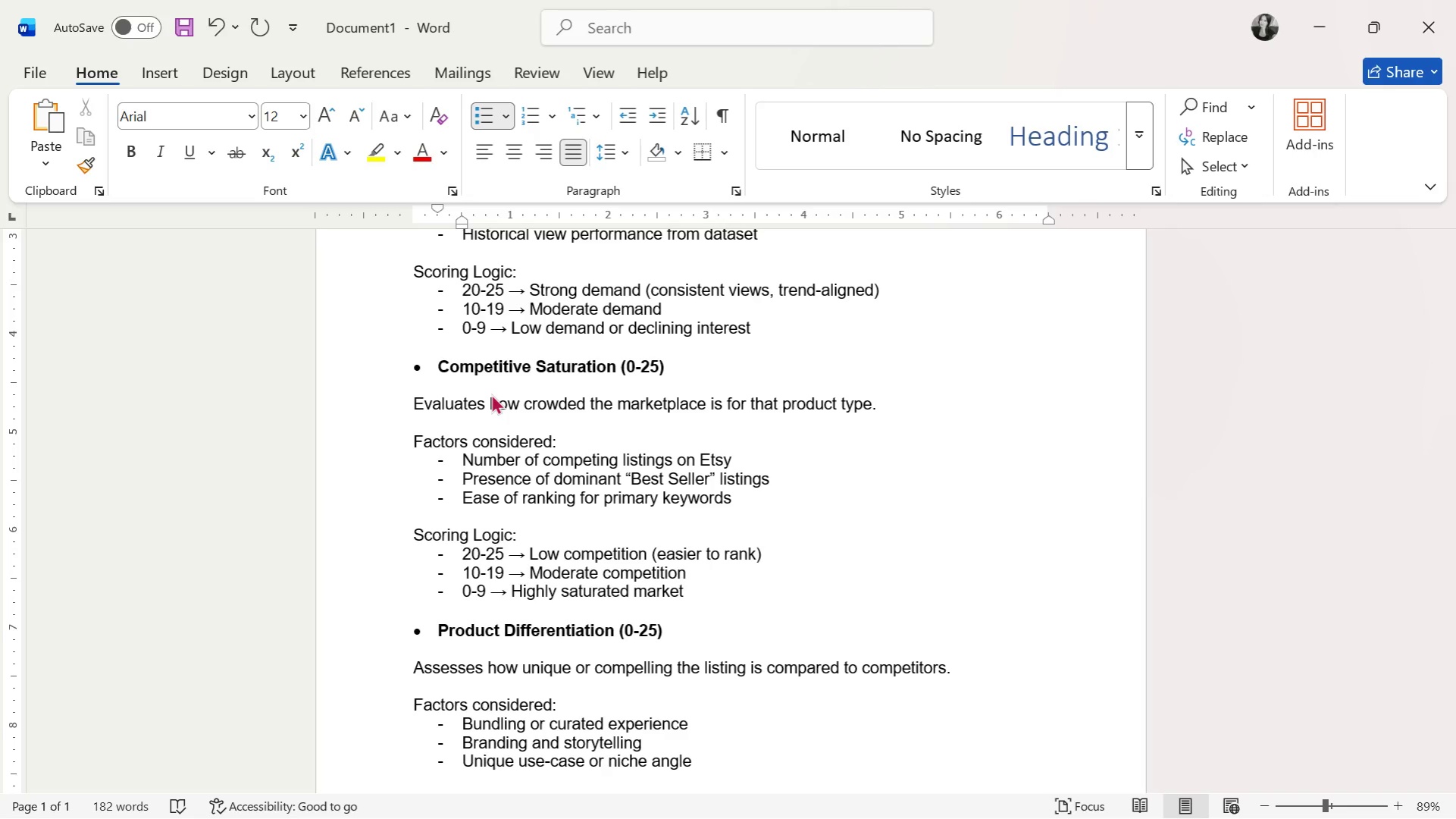 
key(Enter)
 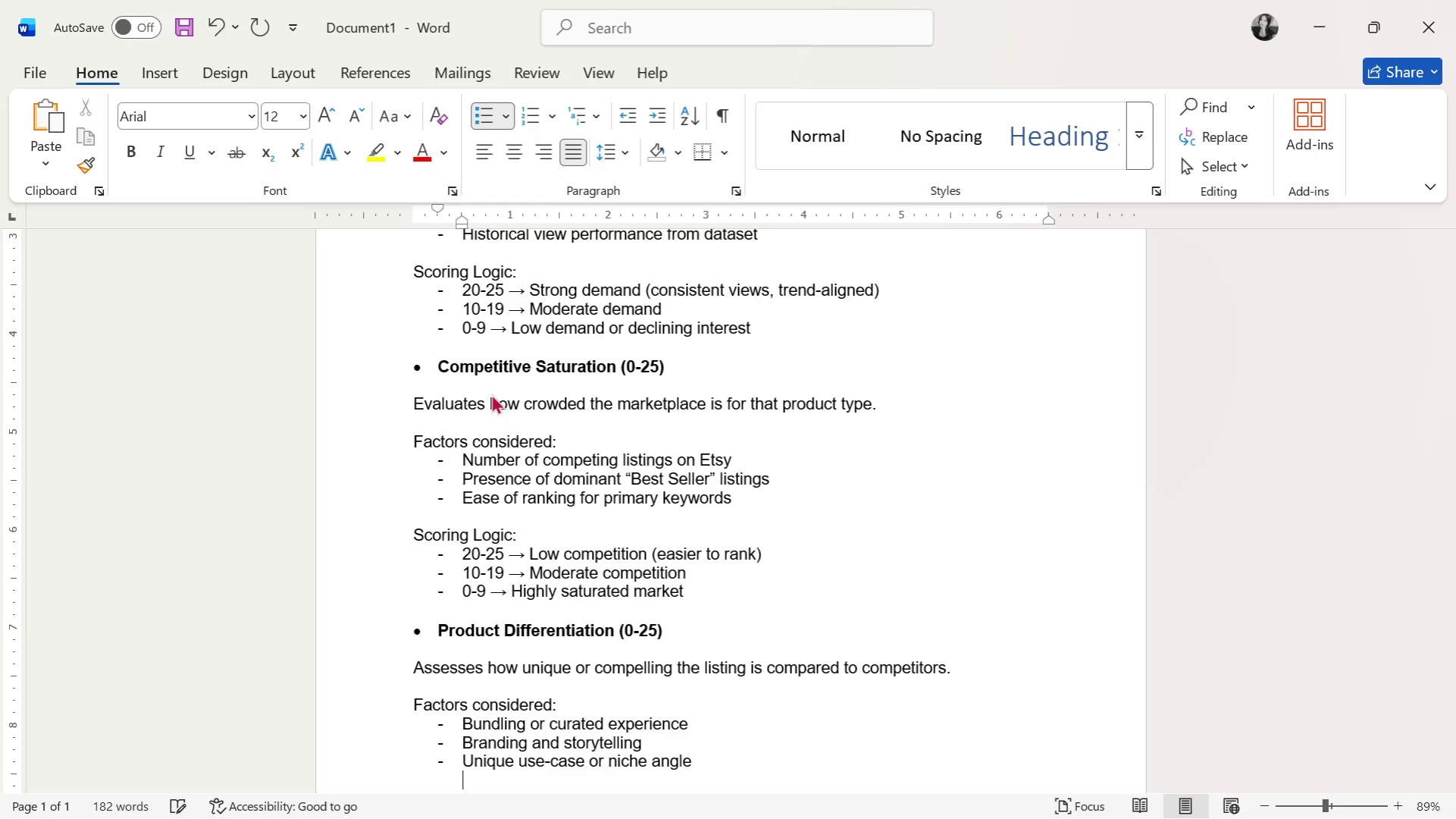 
key(Enter)
 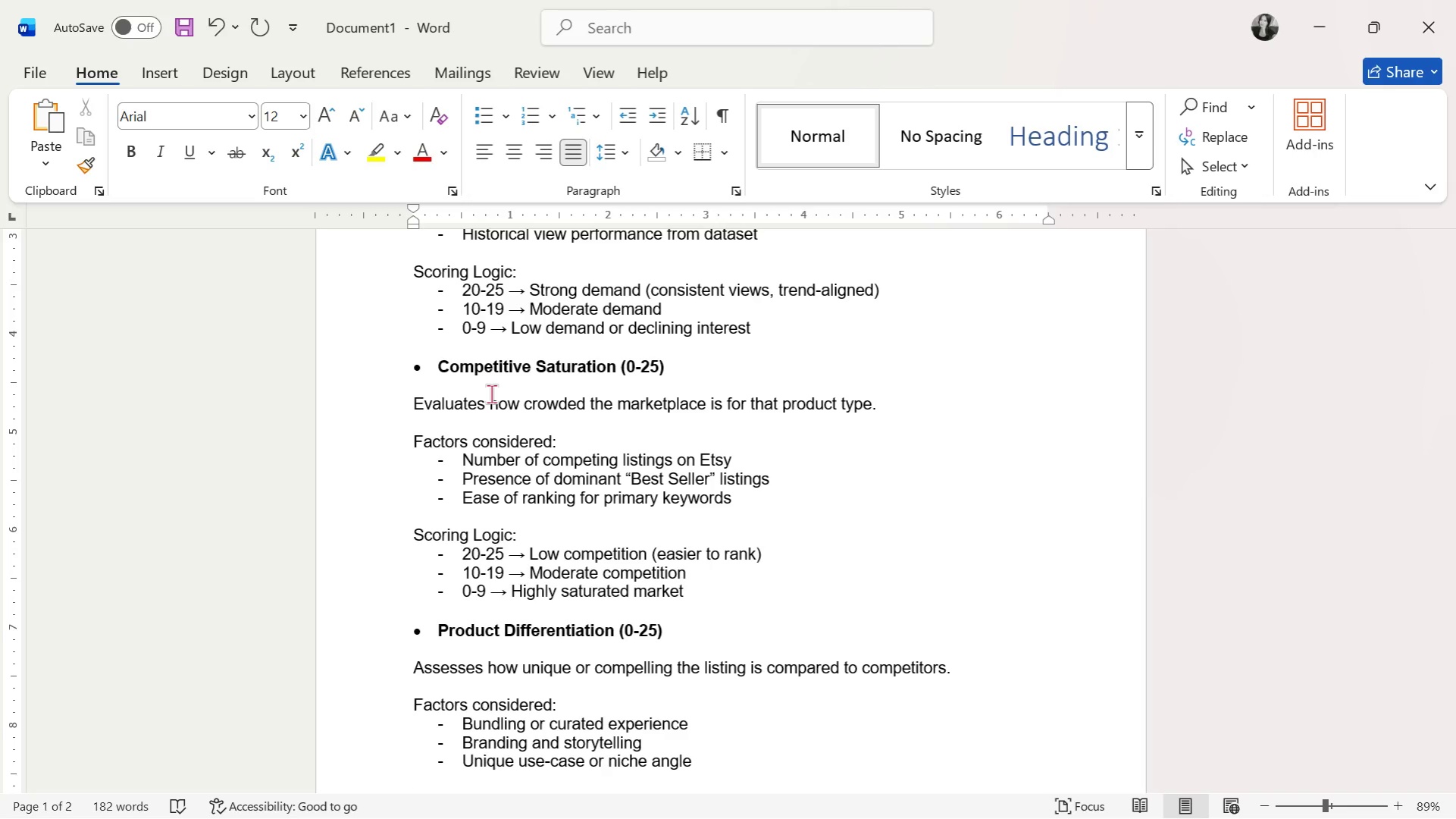 
wait(5.78)
 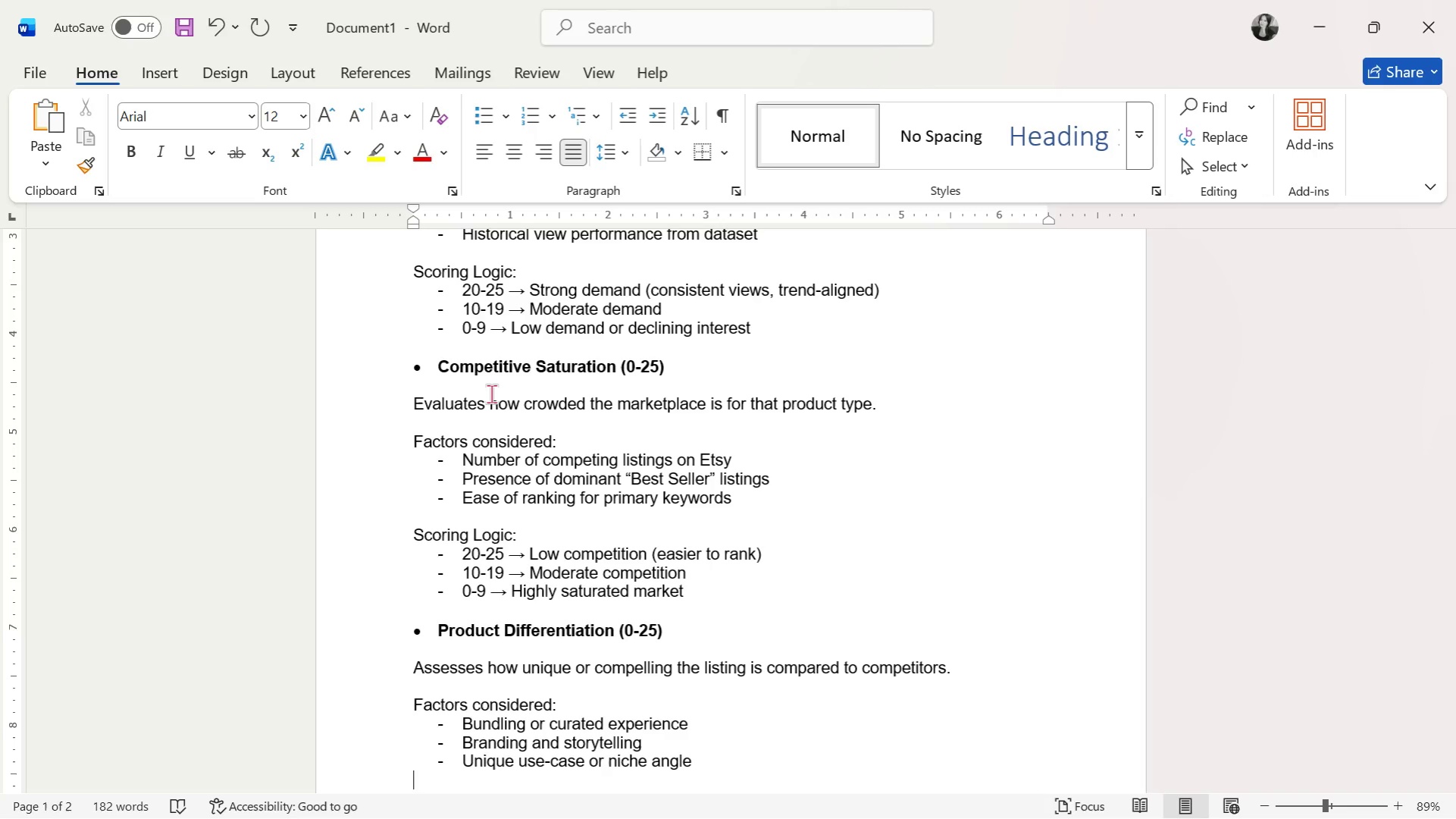 
key(Enter)
 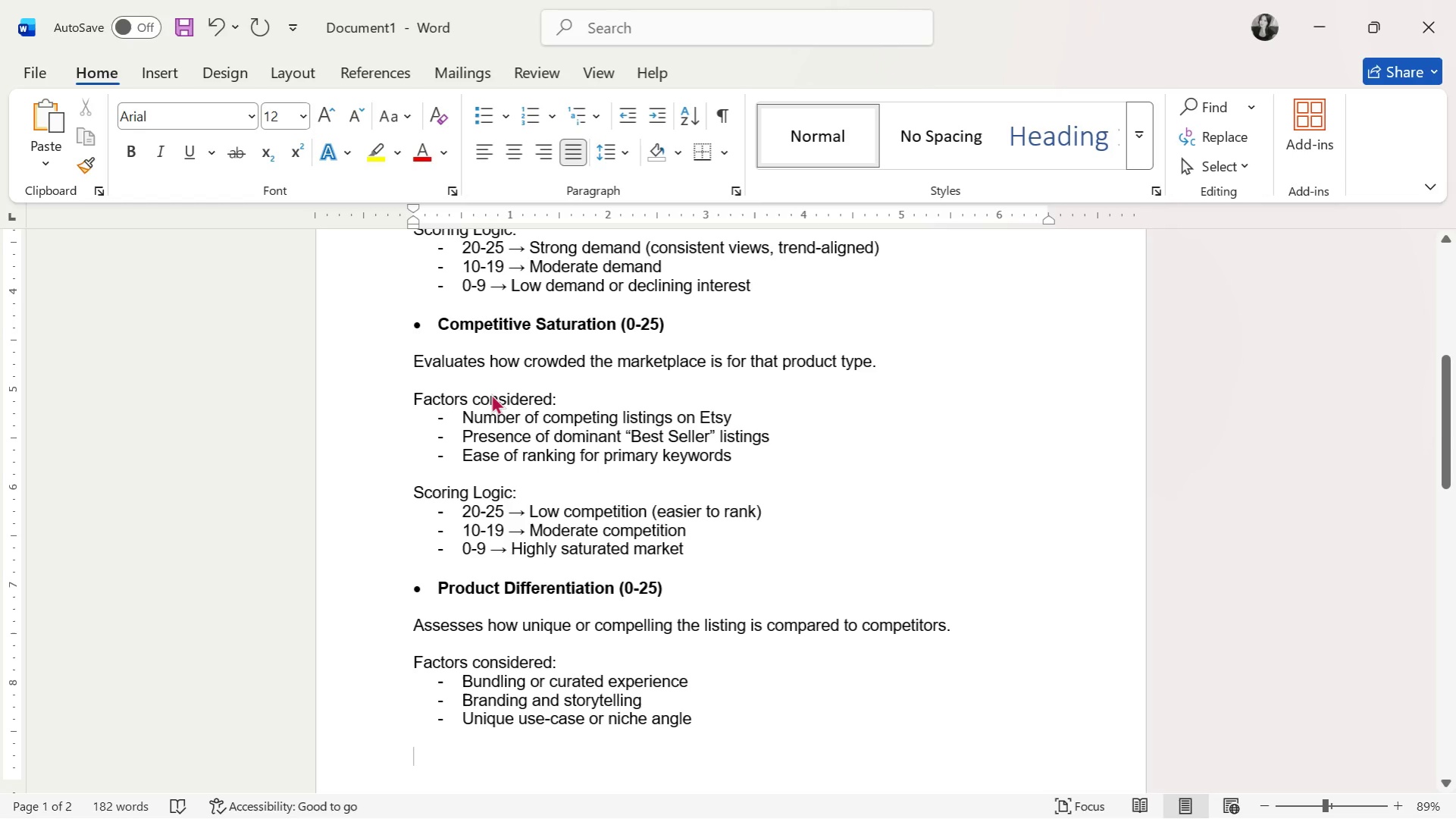 
type(Scoring Logic:)
 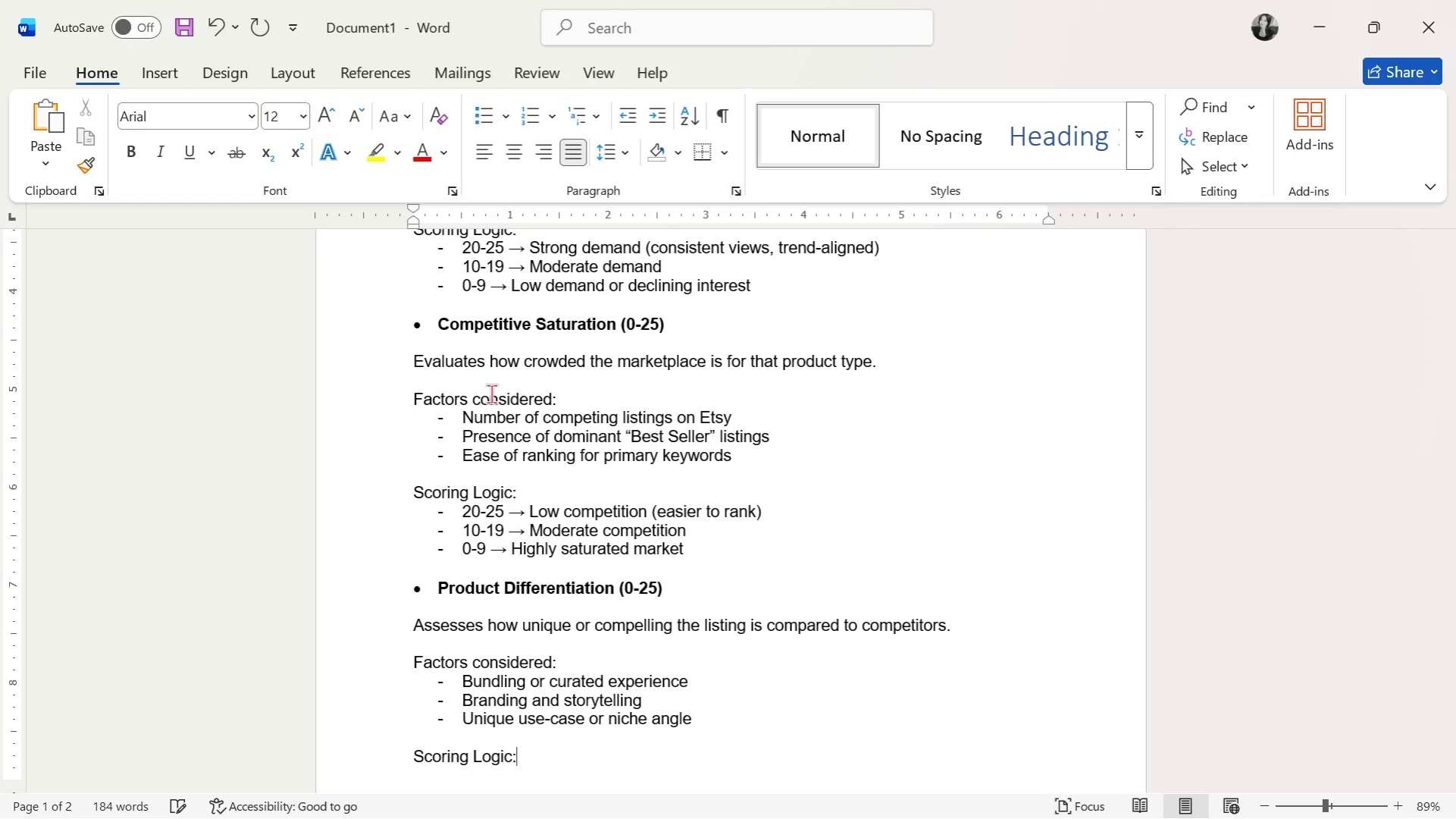 
key(Enter)
 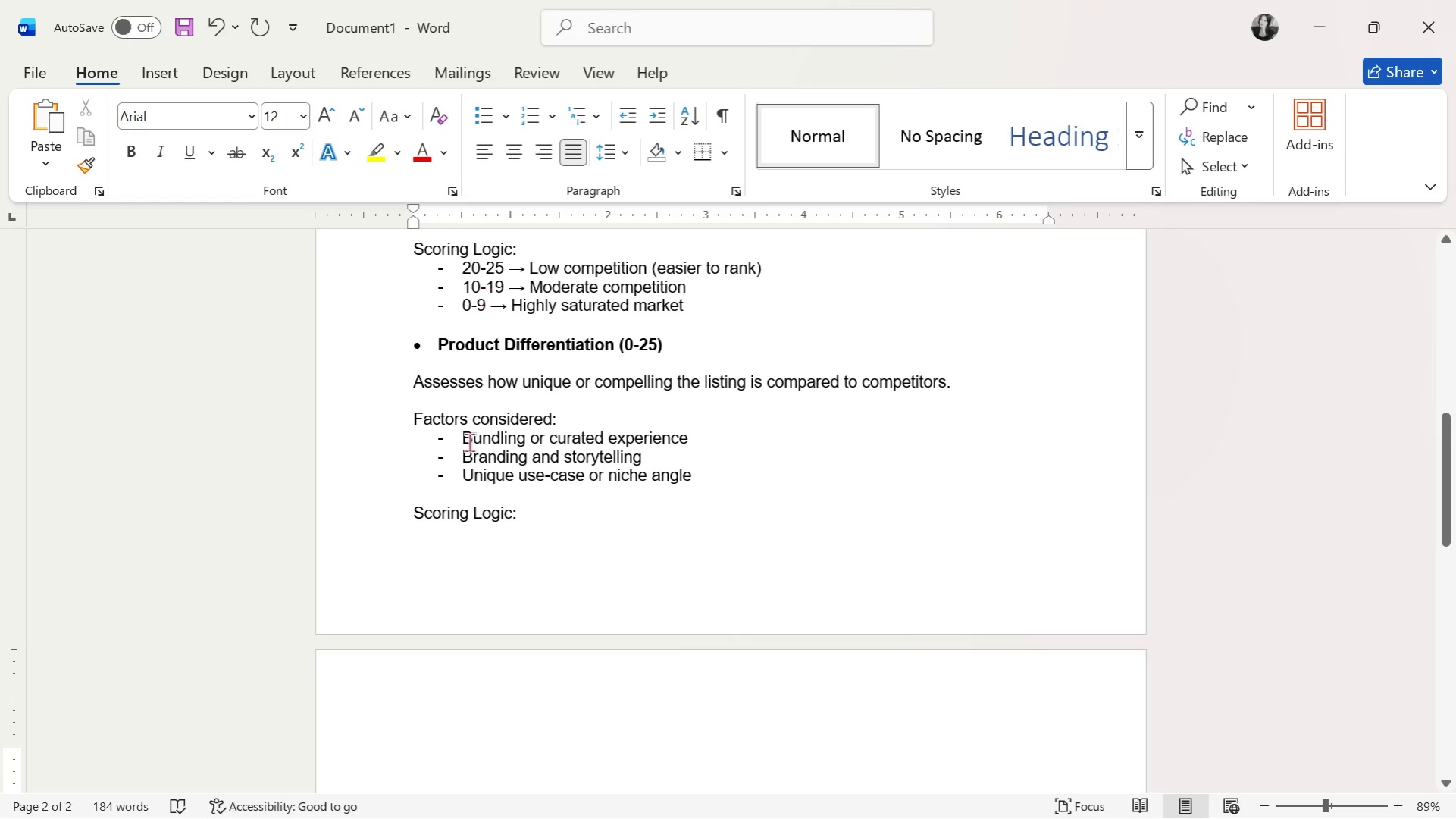 
left_click([416, 516])
 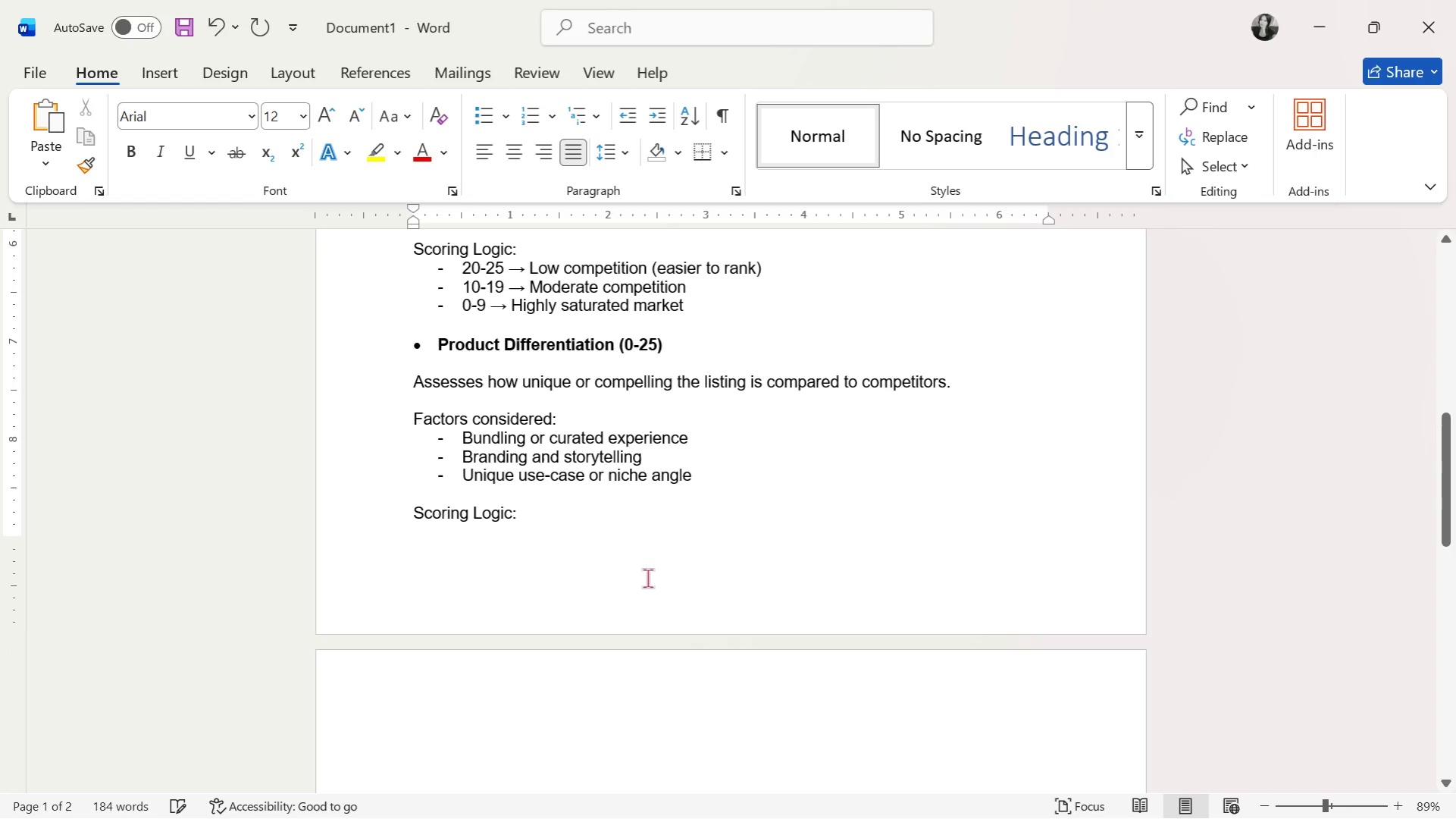 
key(Enter)
 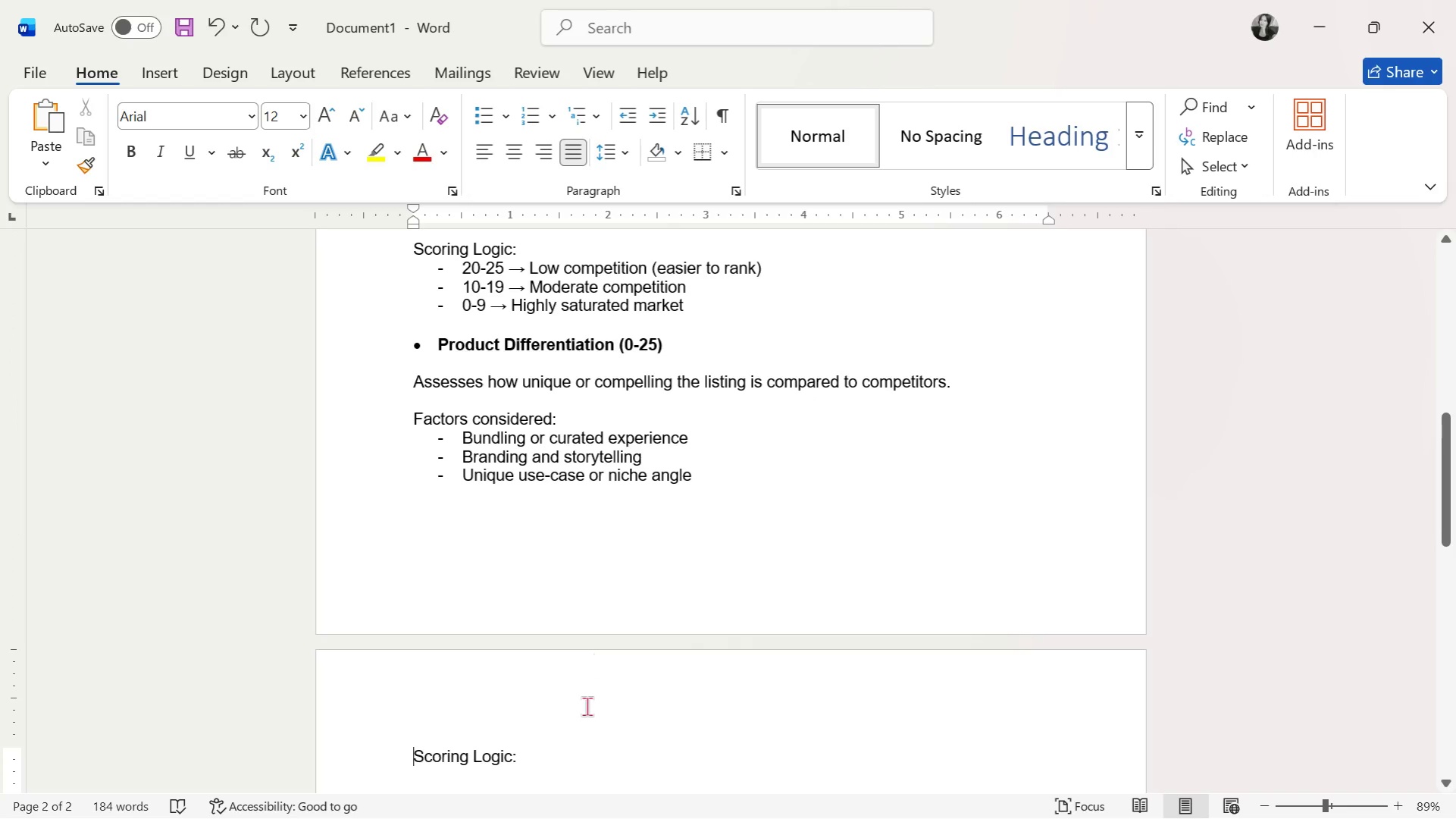 
left_click([578, 761])
 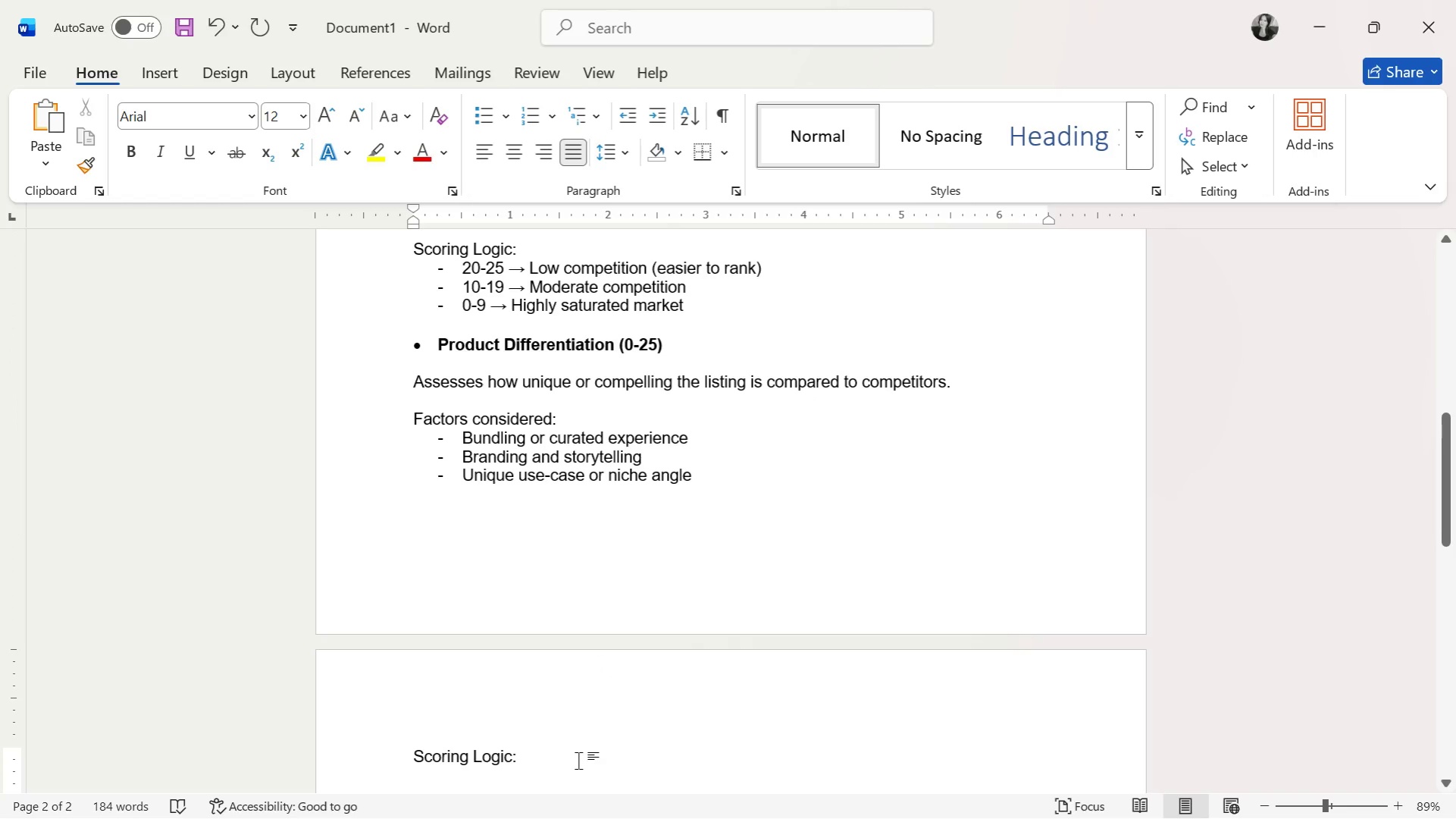 
key(Enter)
 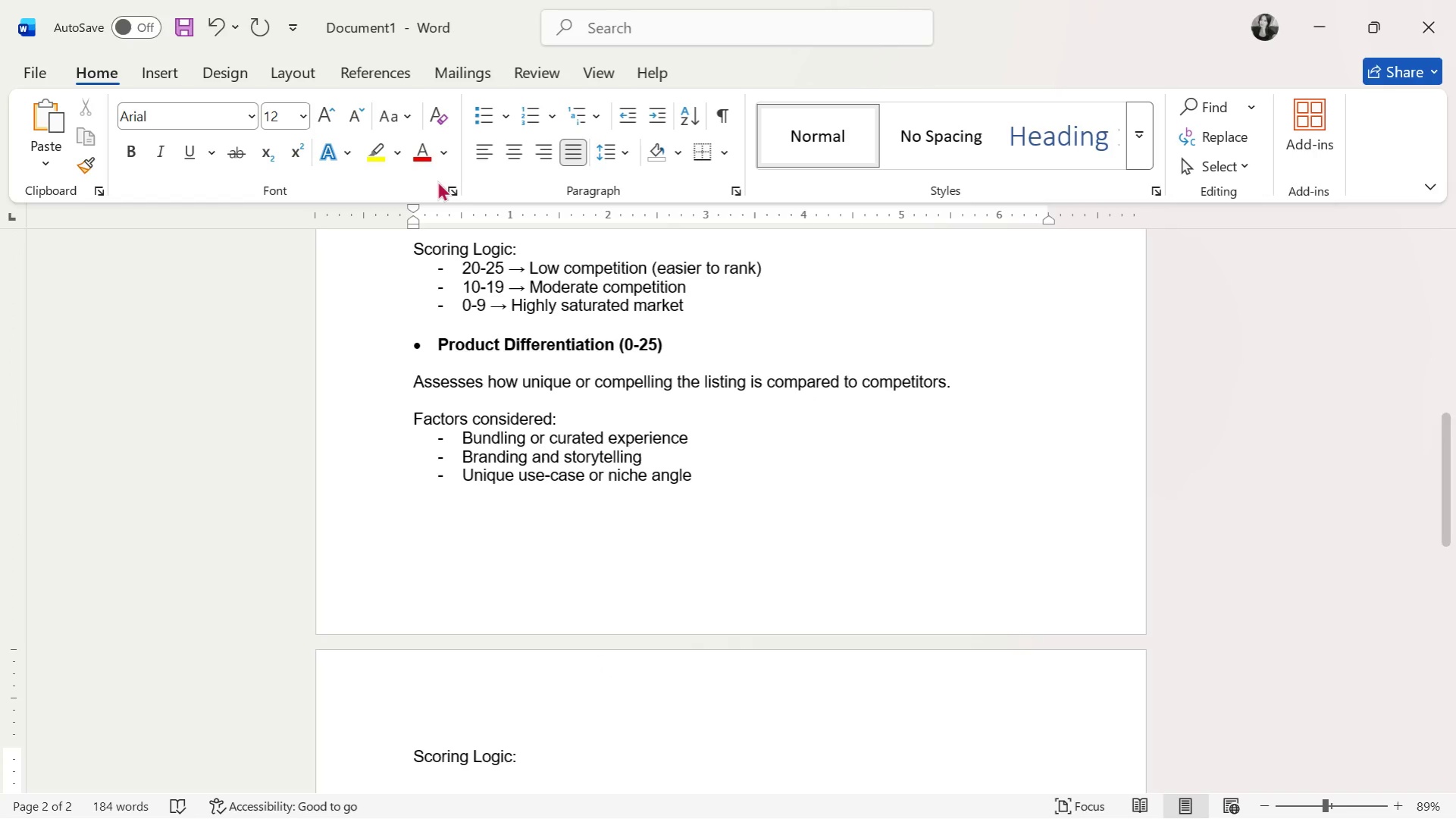 
left_click([509, 124])
 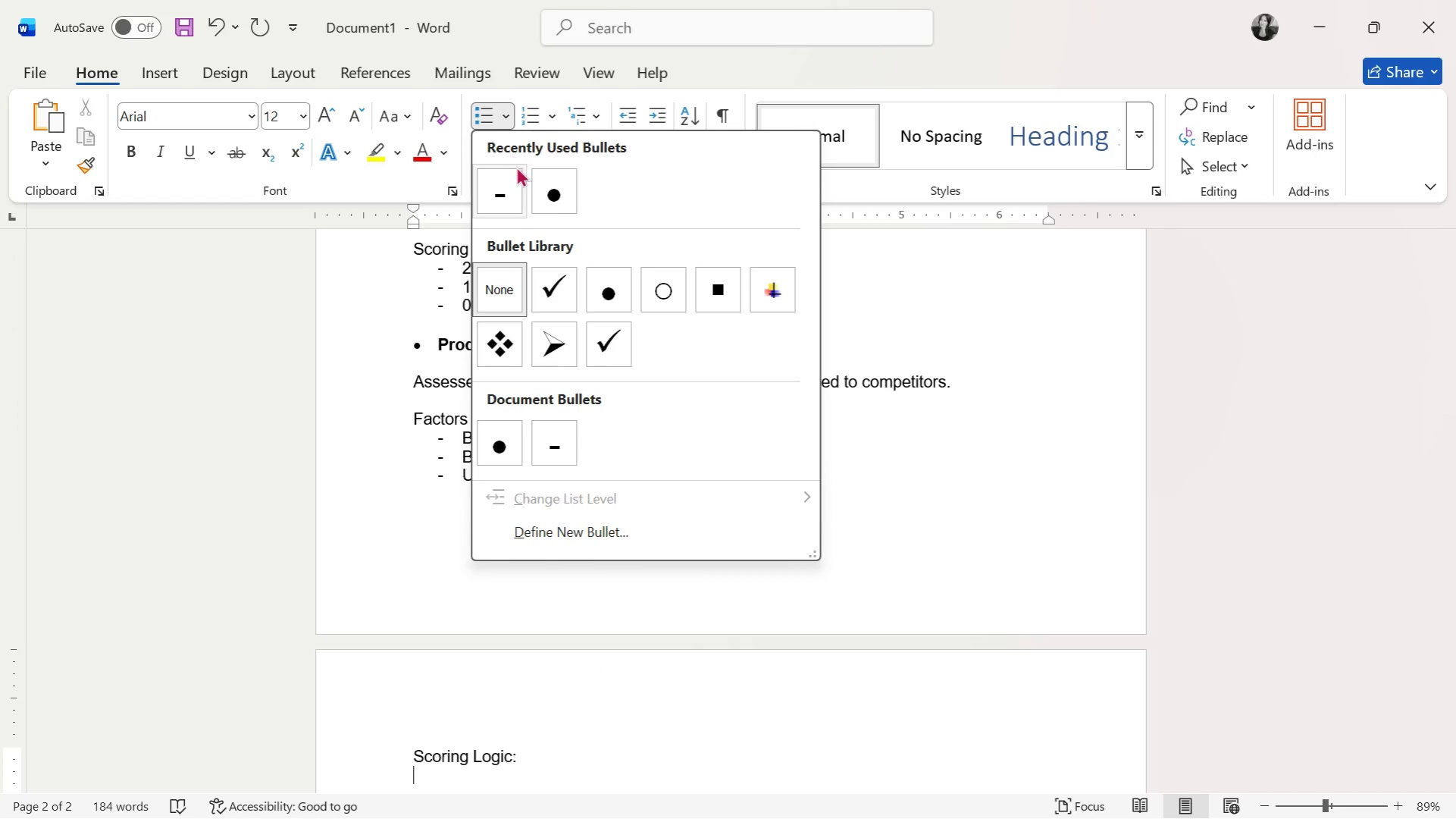 
left_click([512, 184])
 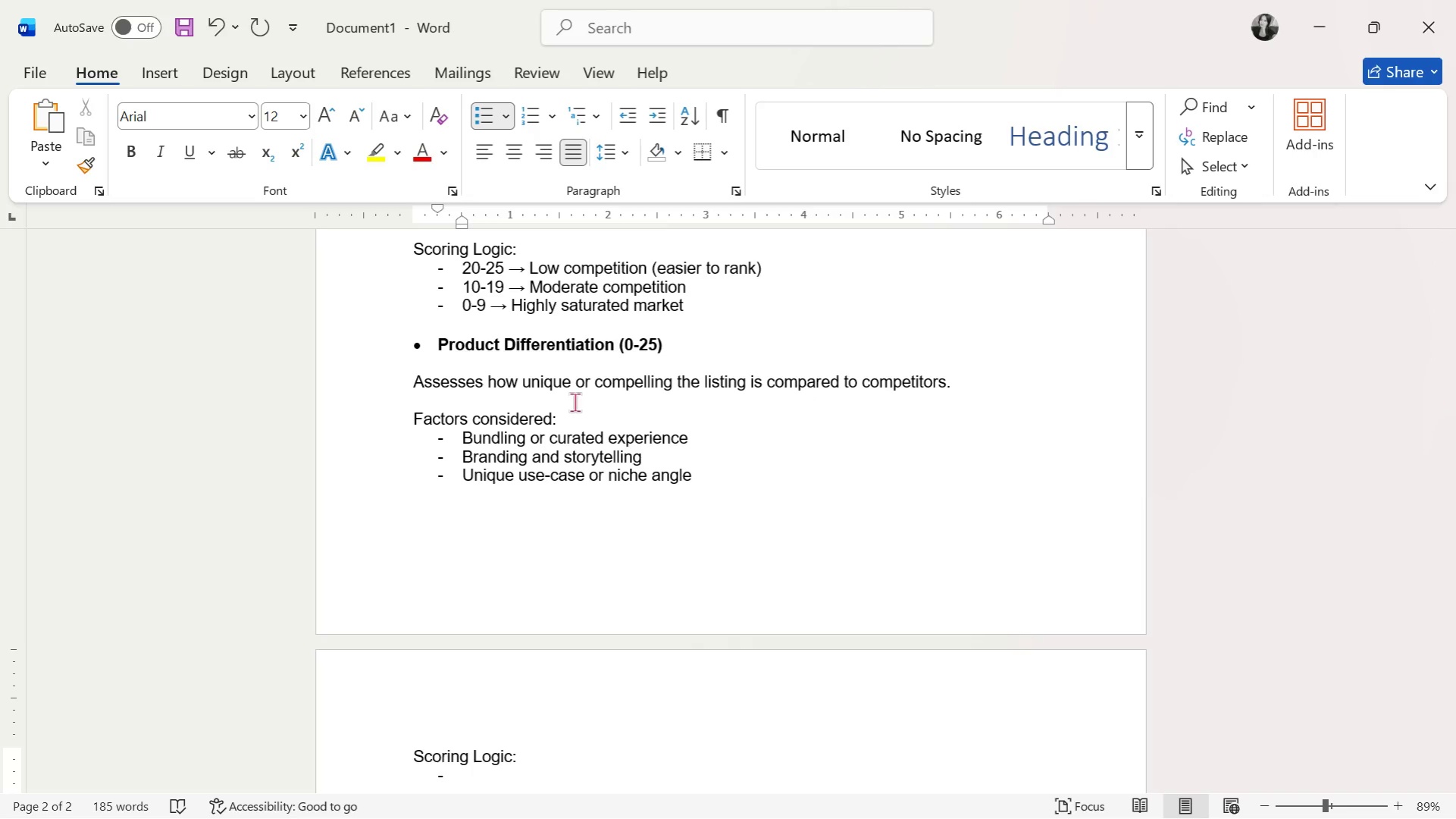 
wait(12.45)
 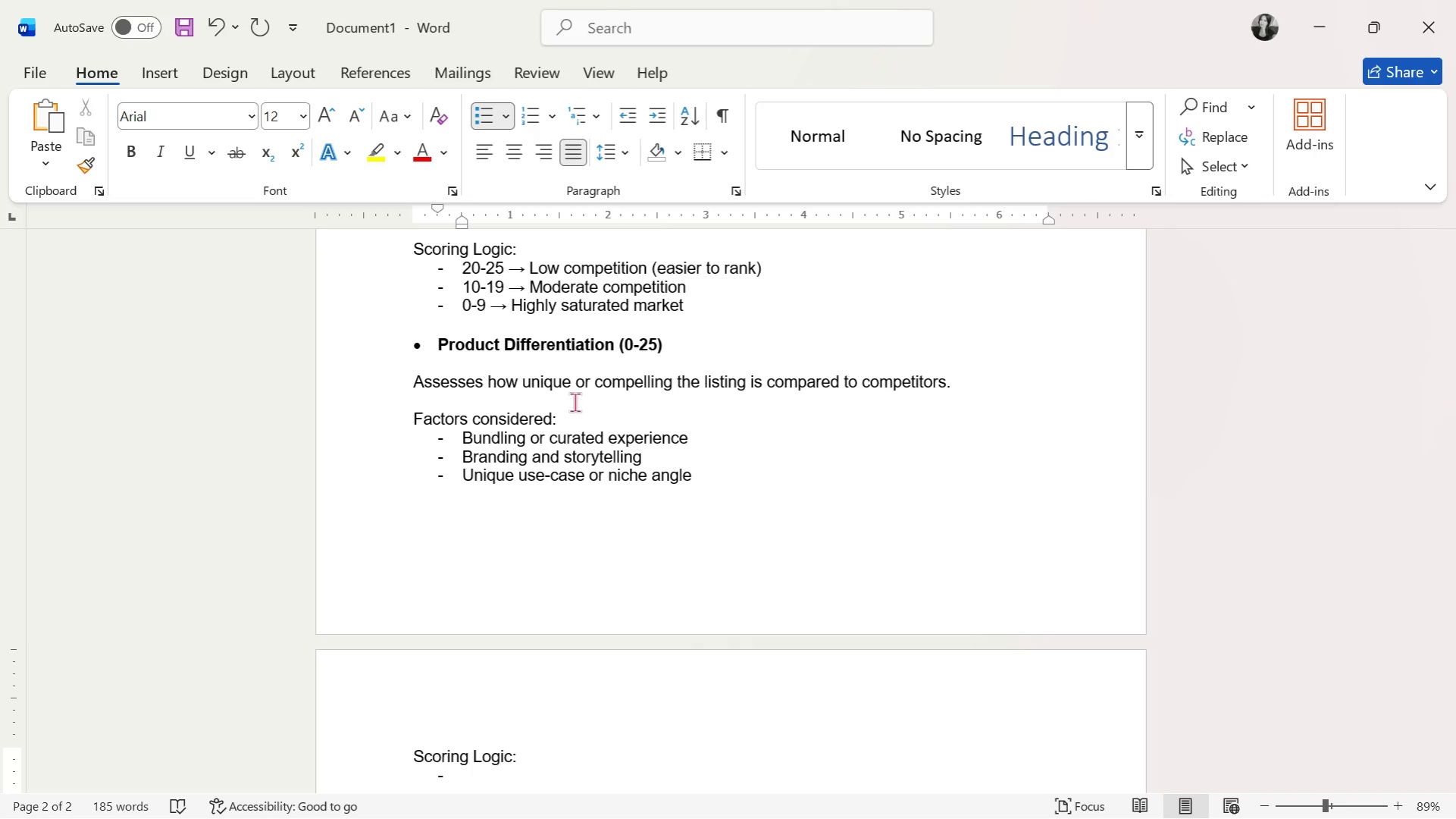 
type(202-)
key(Backspace)
key(Backspace)
type(-25 )
 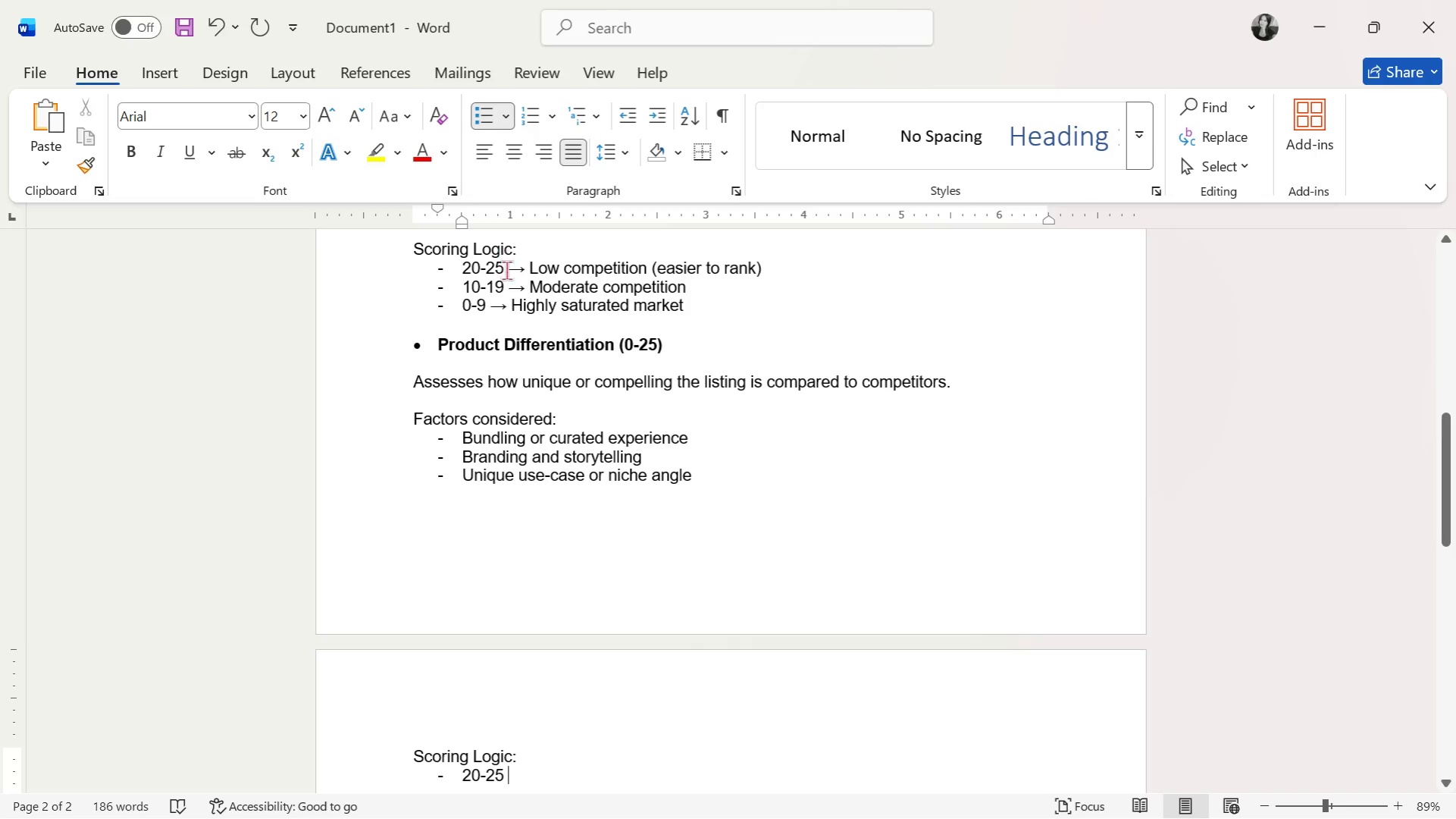 
double_click([514, 271])
 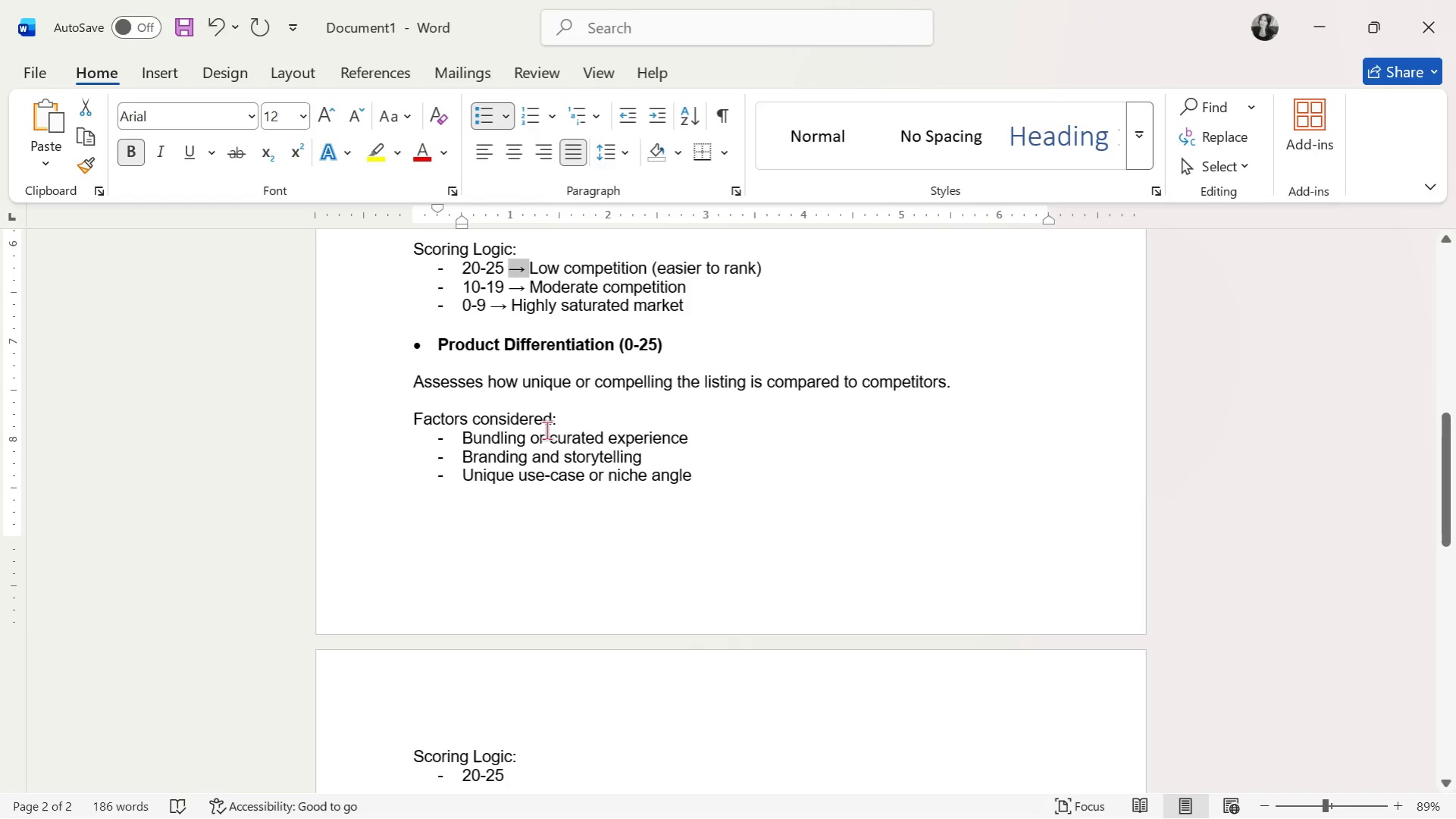 
key(Control+C)
 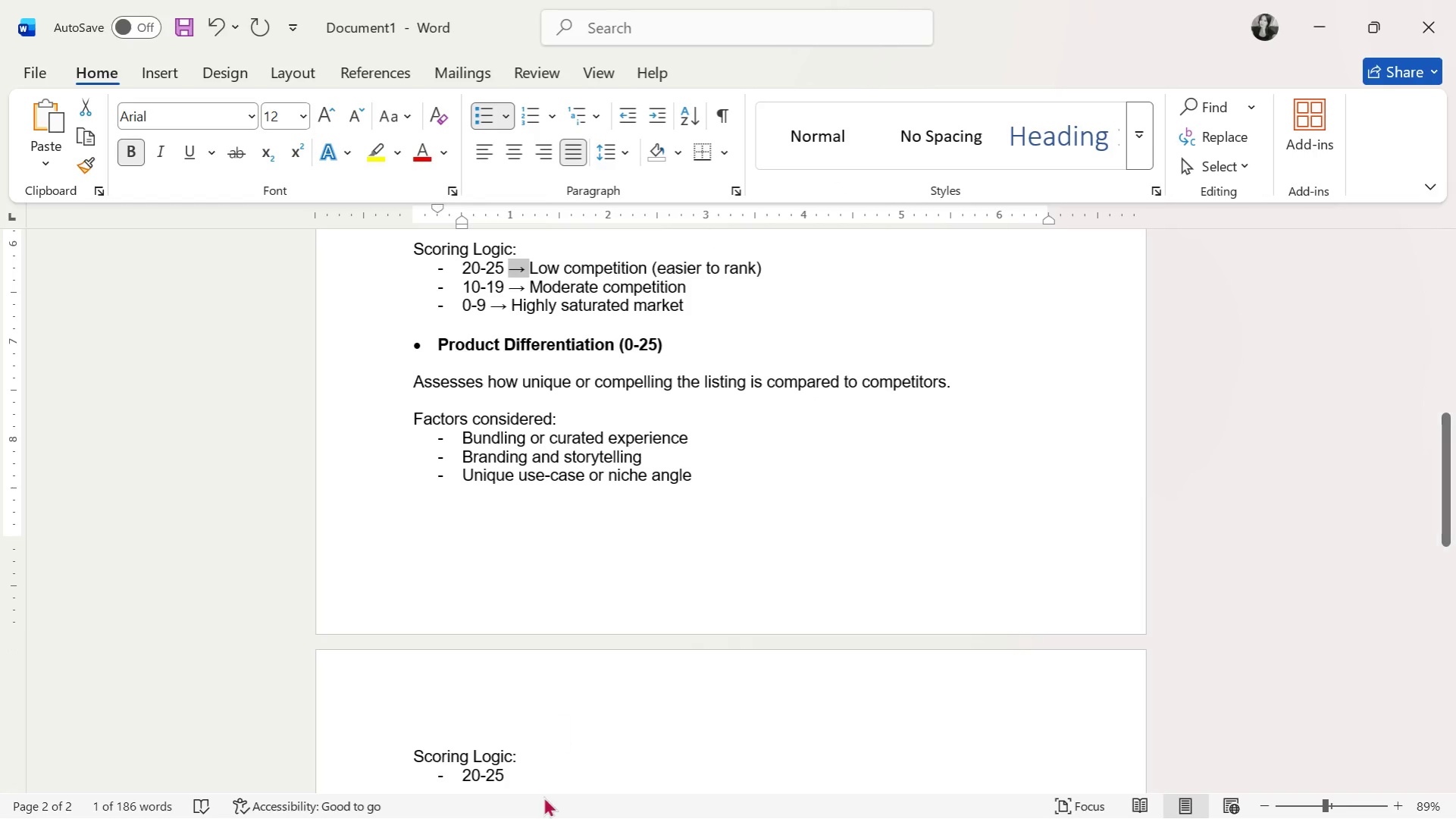 
key(Control+C)
 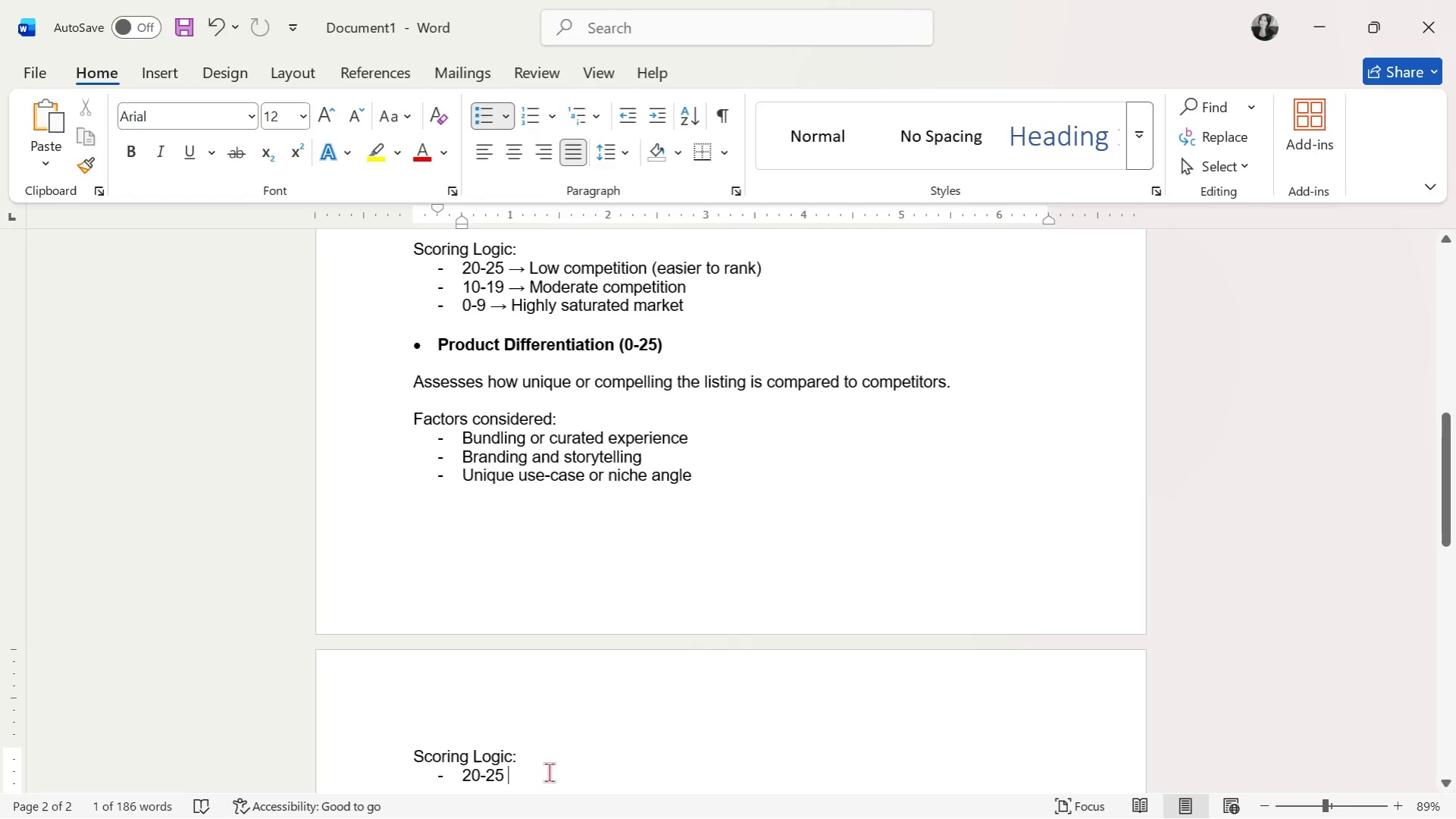 
key(Control+V)
 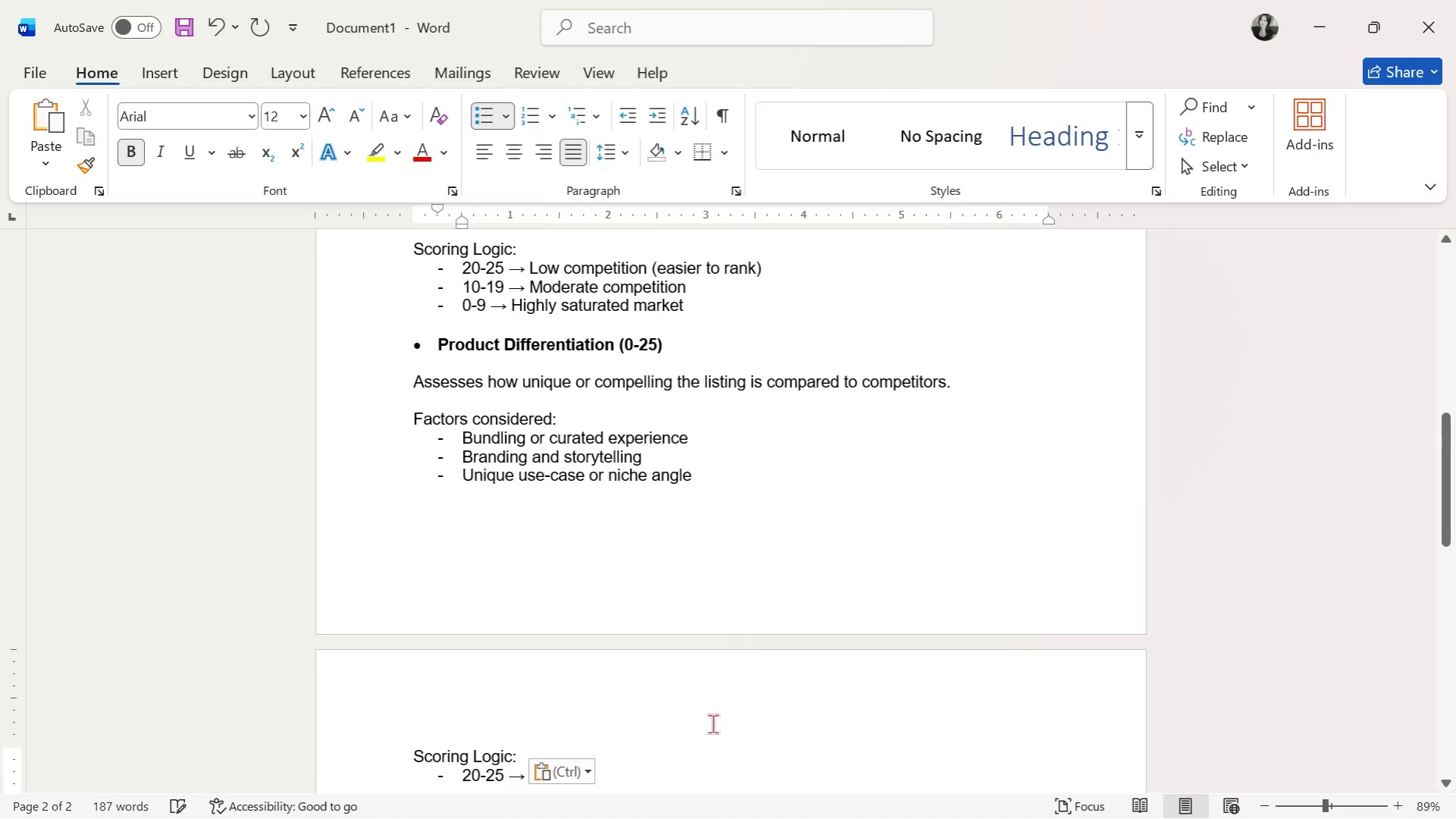 
key(S)
 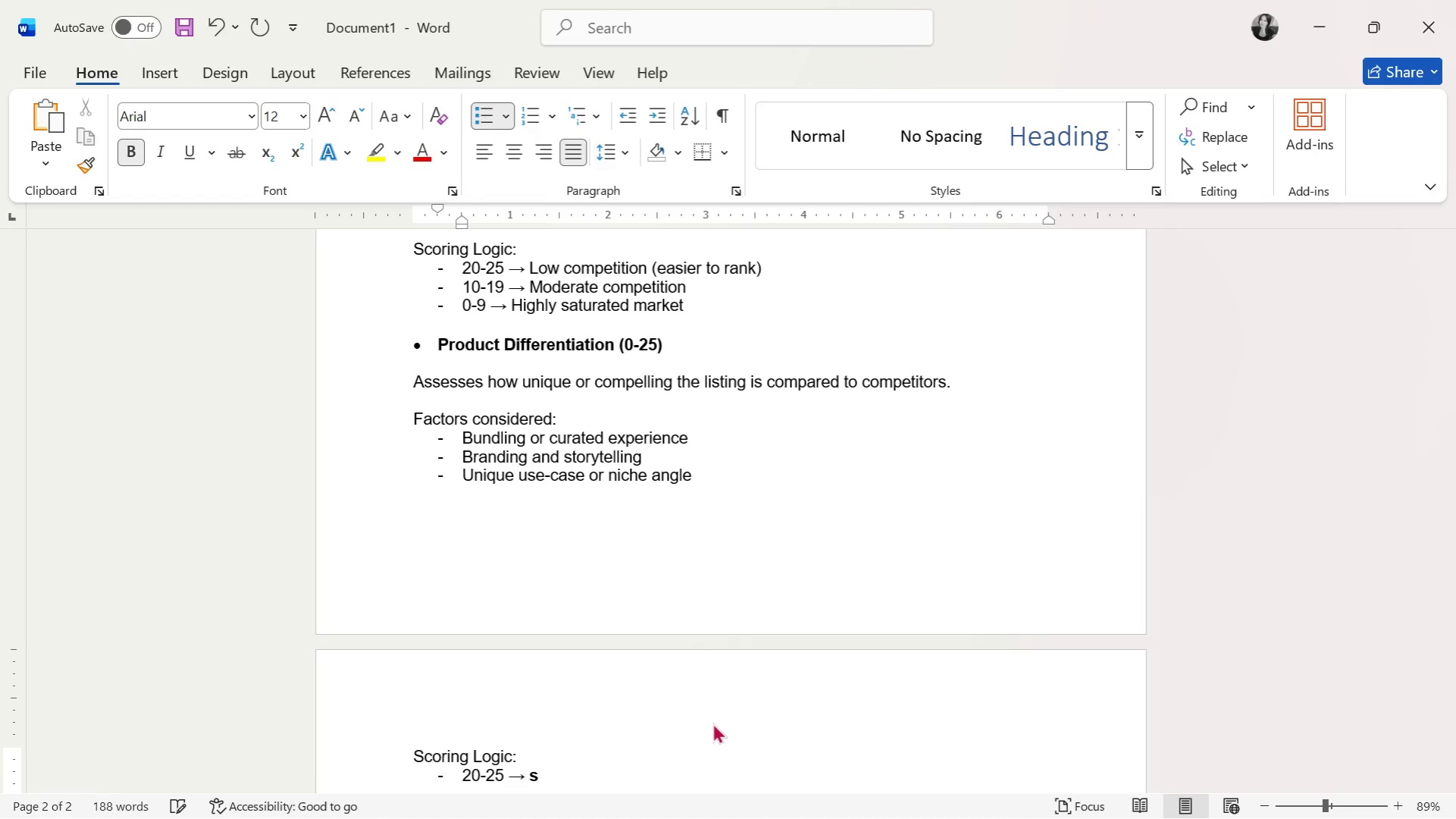 
key(Backspace)
 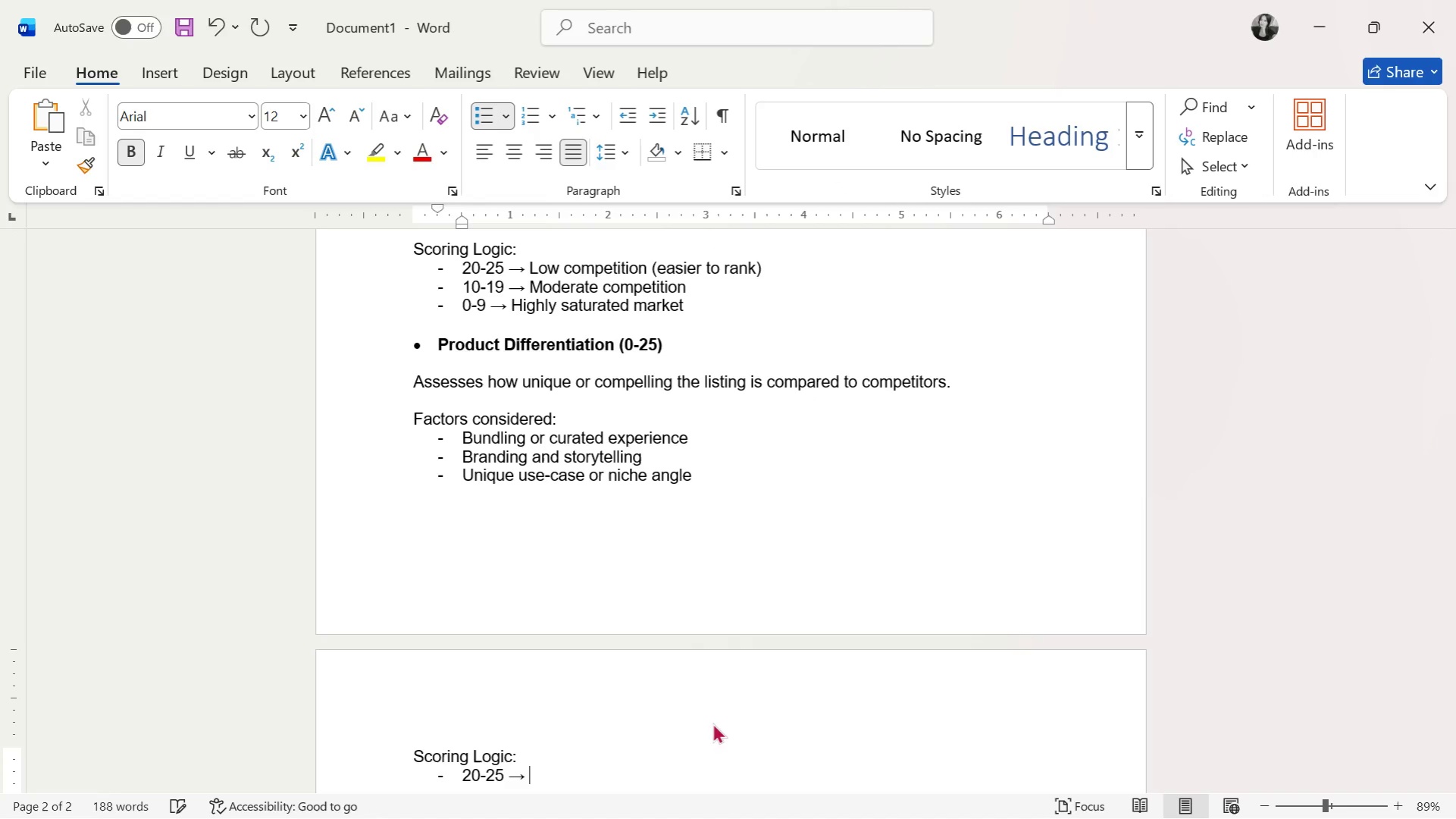 
key(Control+B)
 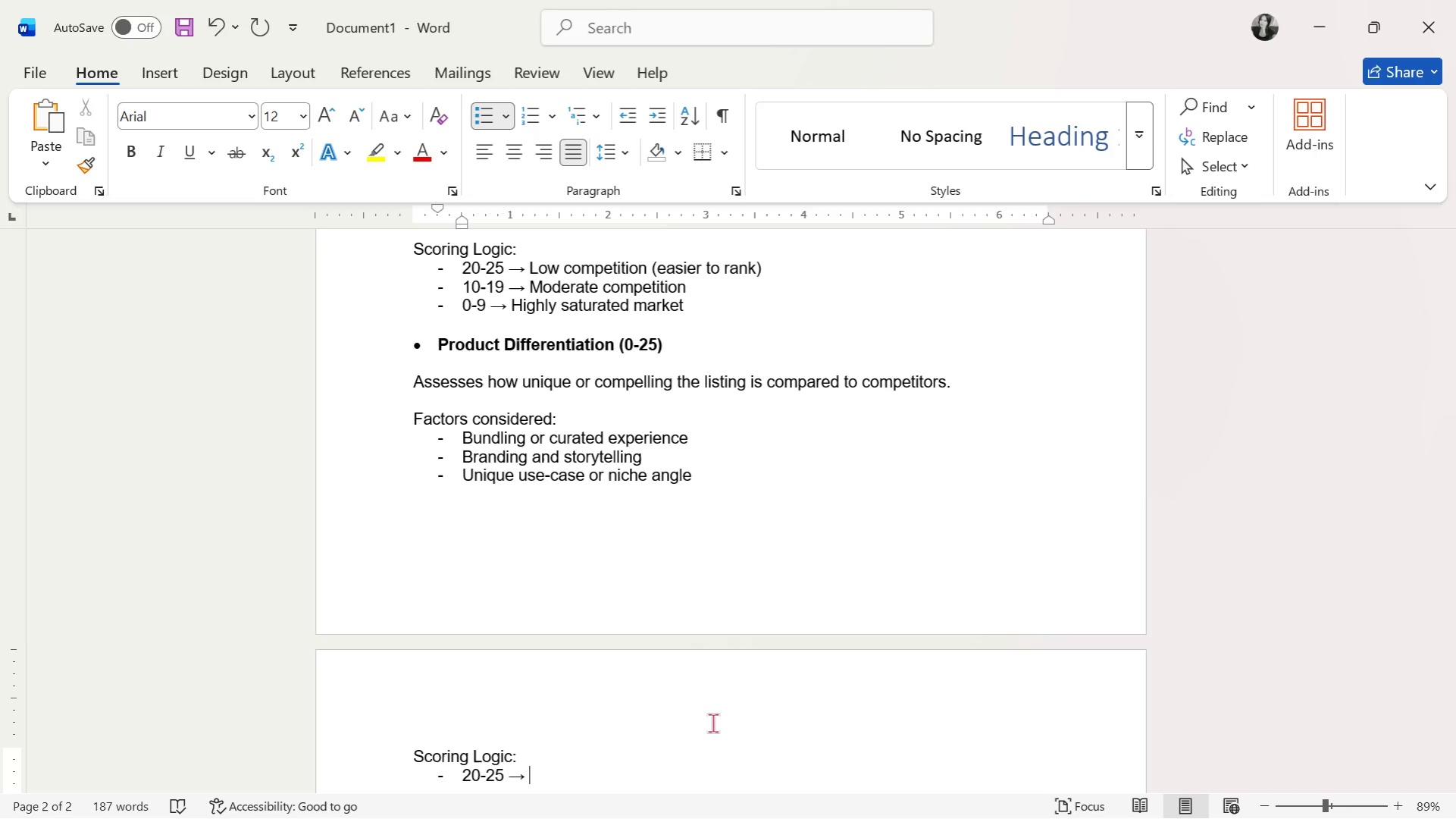 
type(Strong differentiation)
 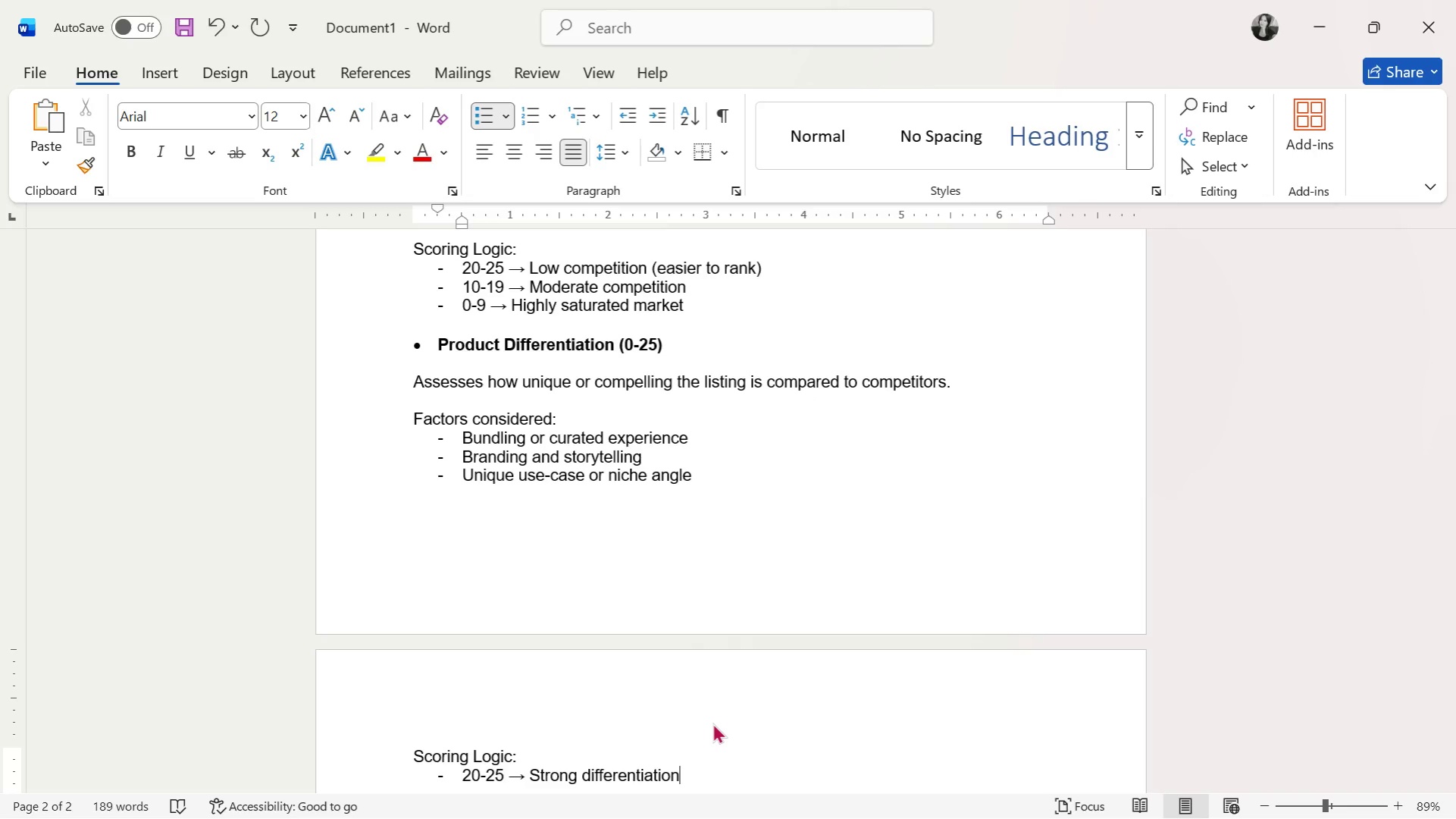 
wait(7.64)
 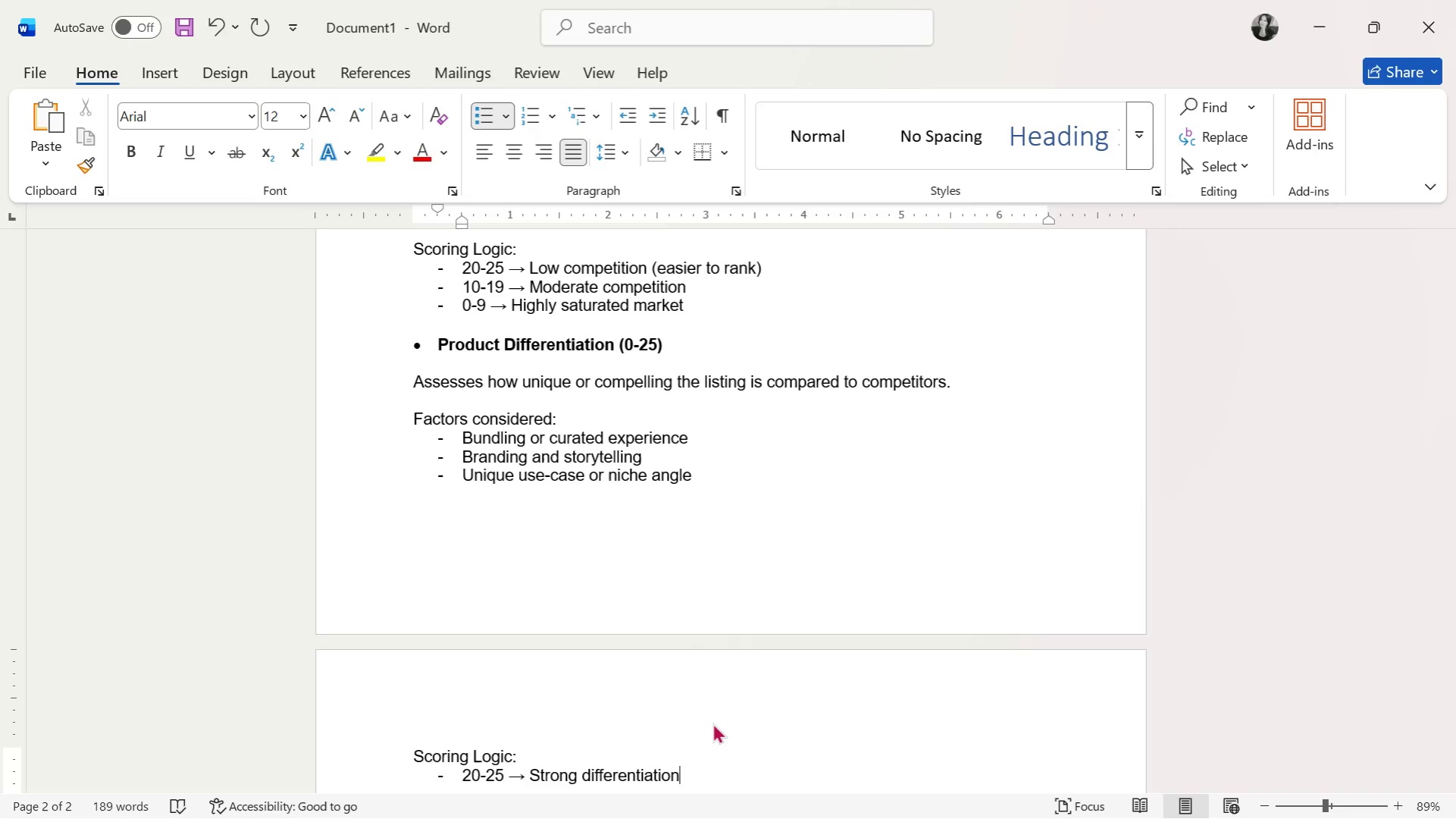 
type( (clear unique value))
 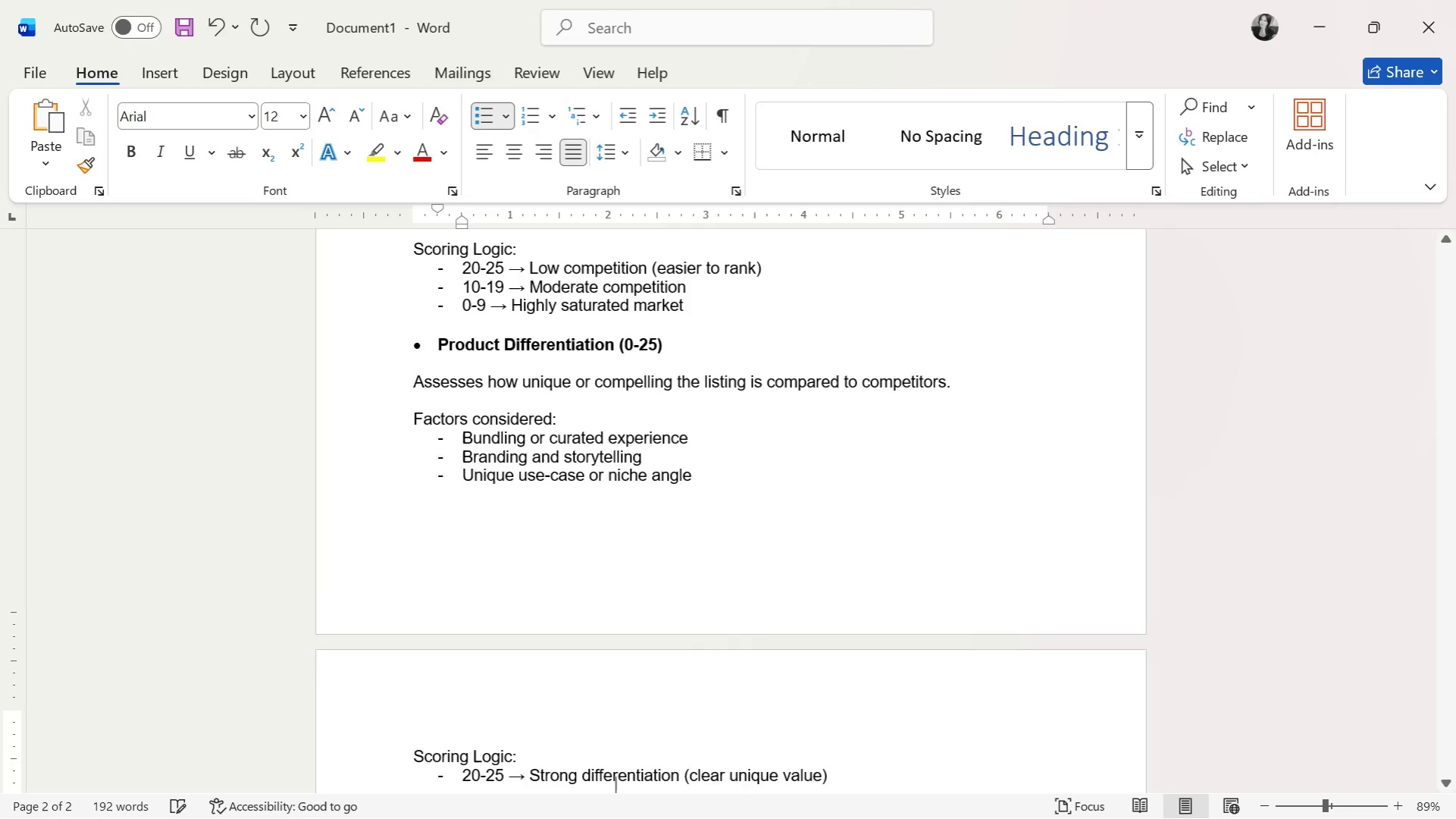 
 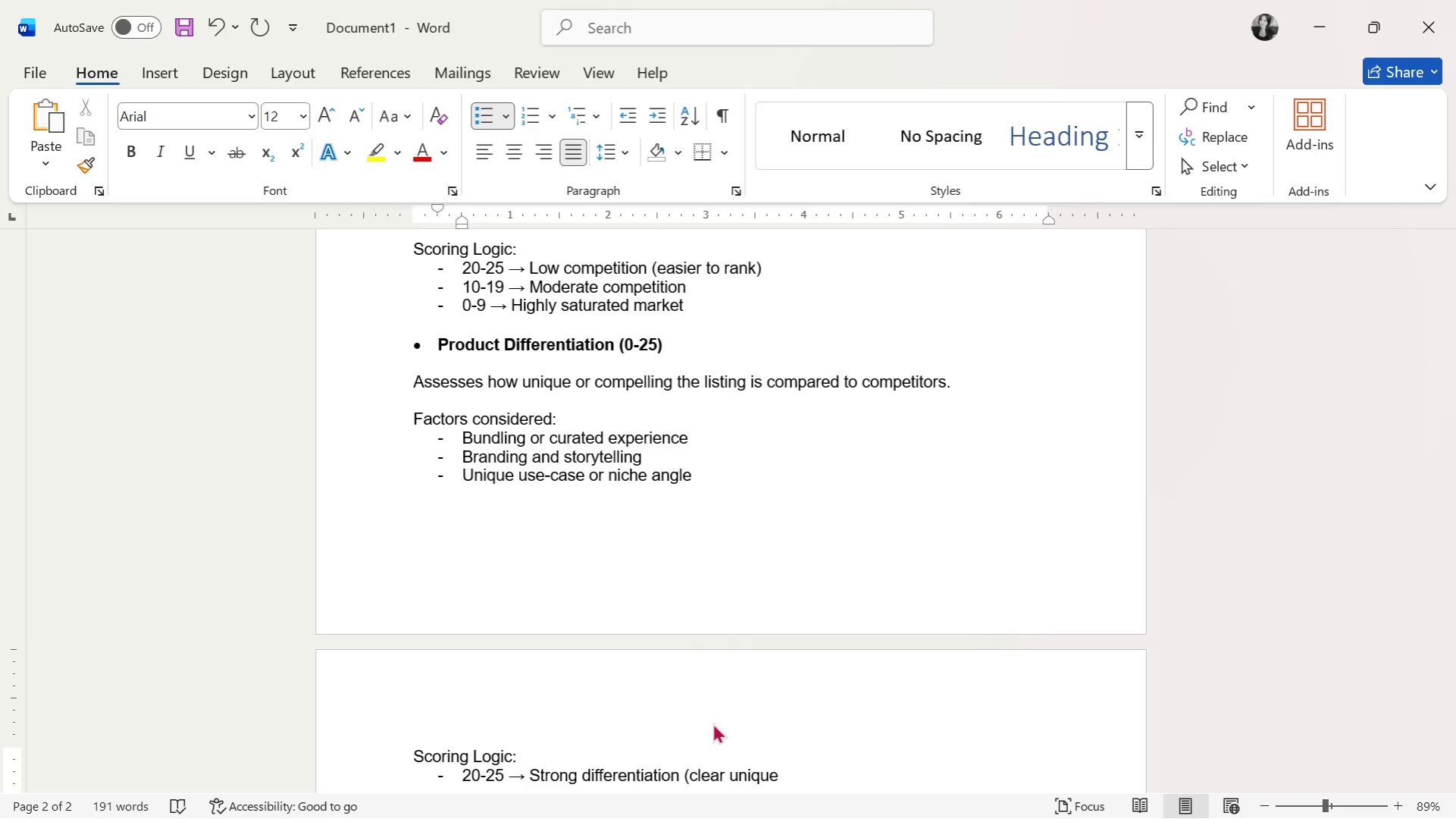 
key(Enter)
 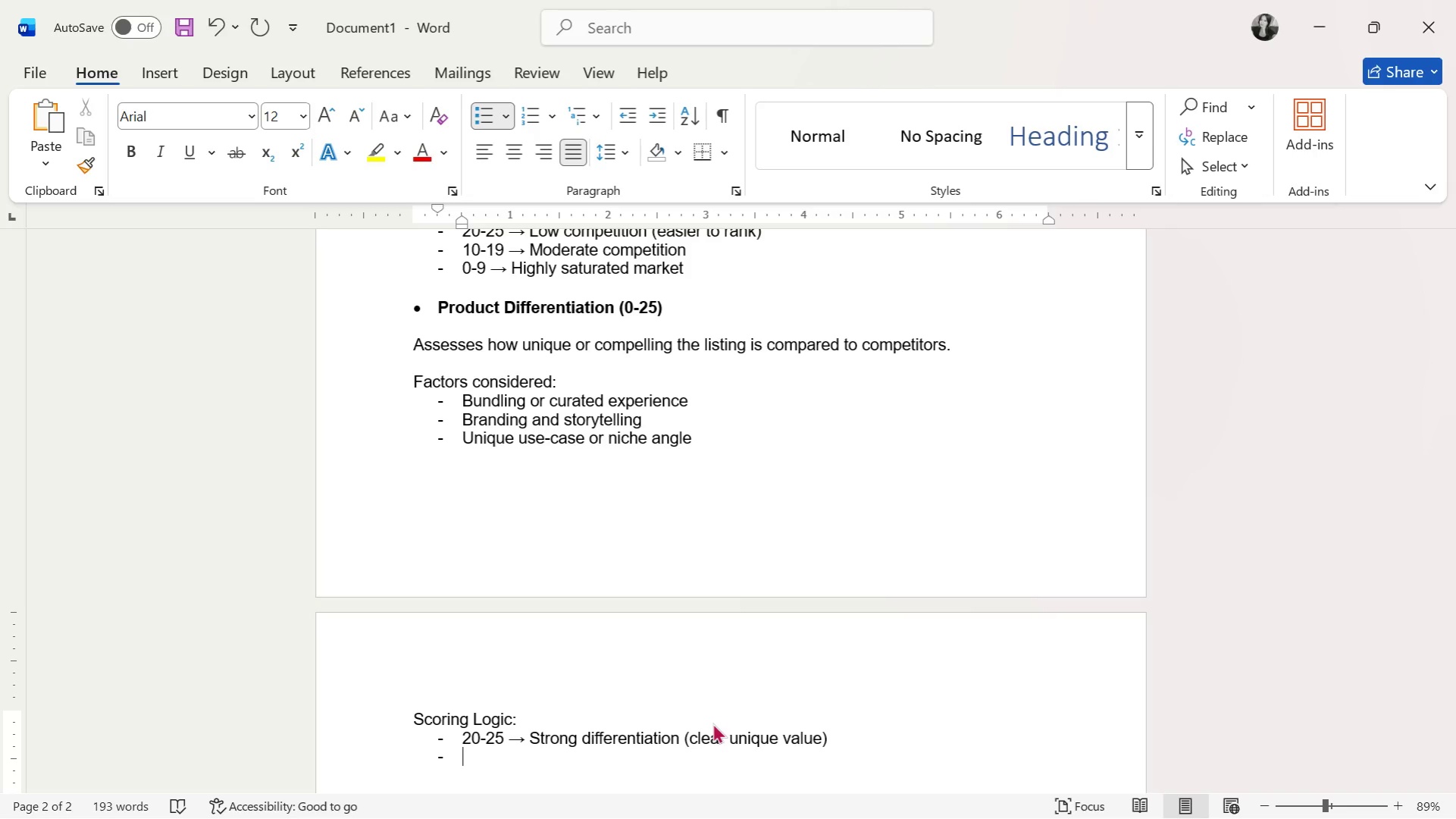 
wait(76.41)
 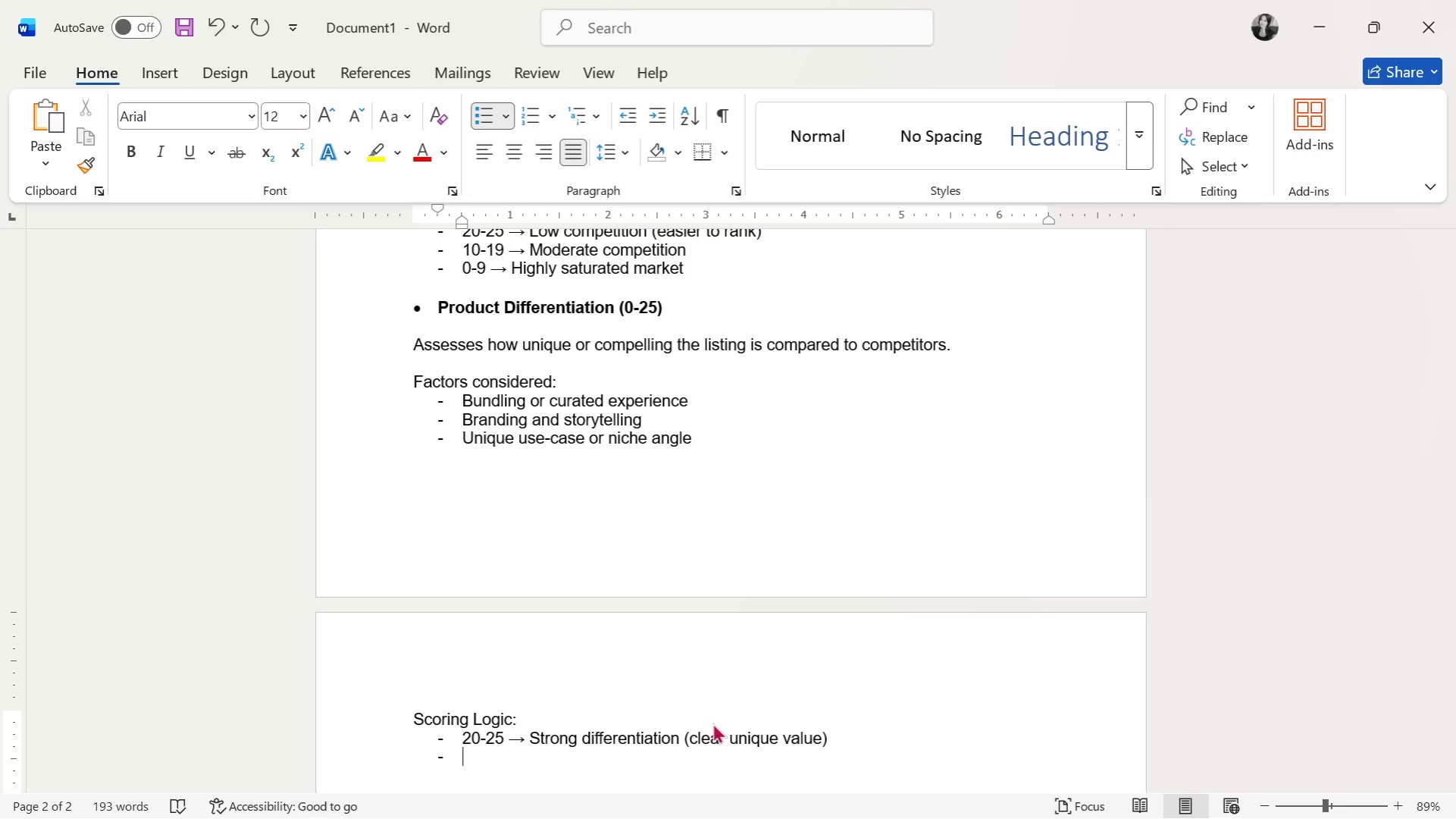 
type(10-19 )
 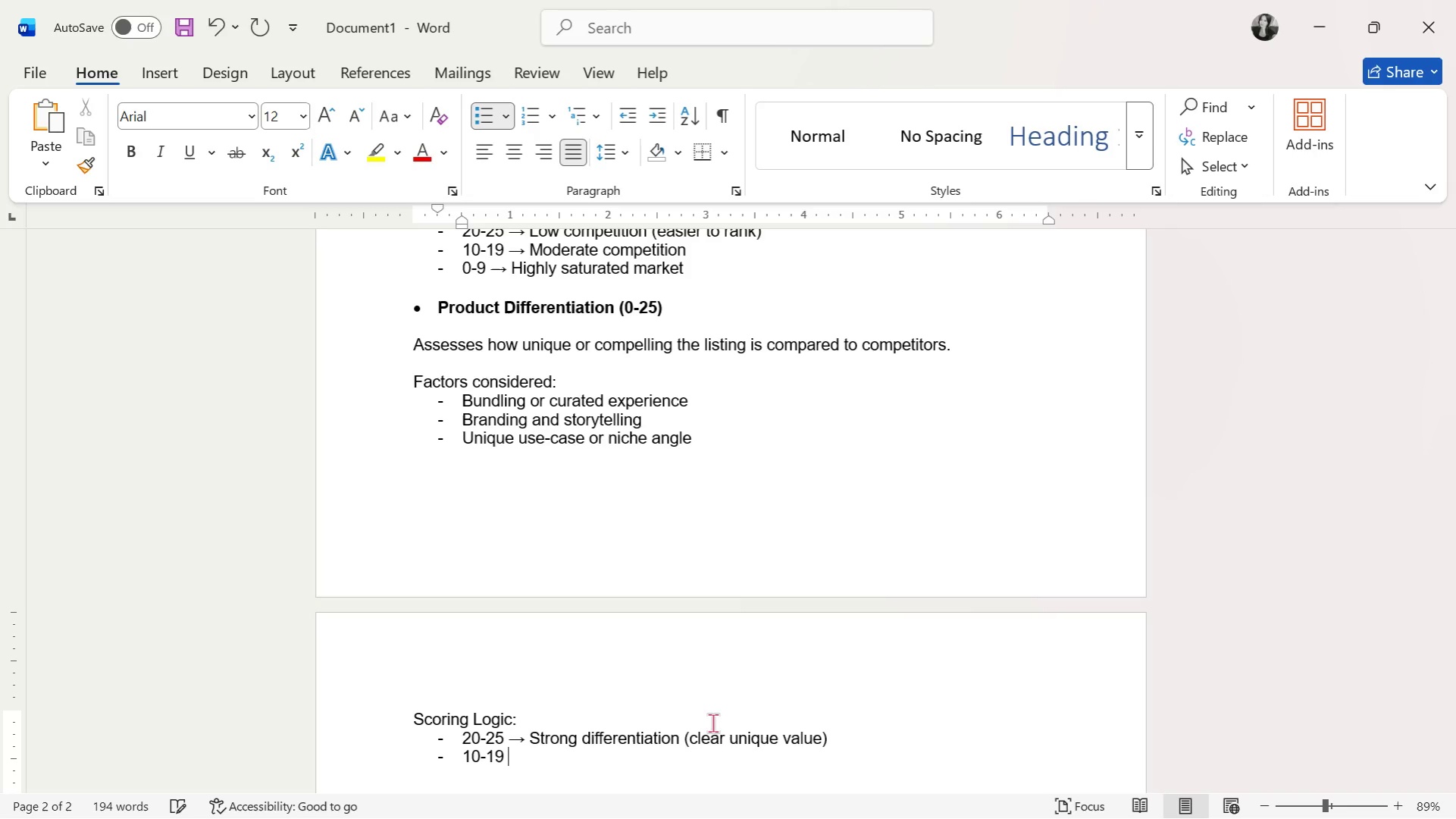 
key(Control+V)
 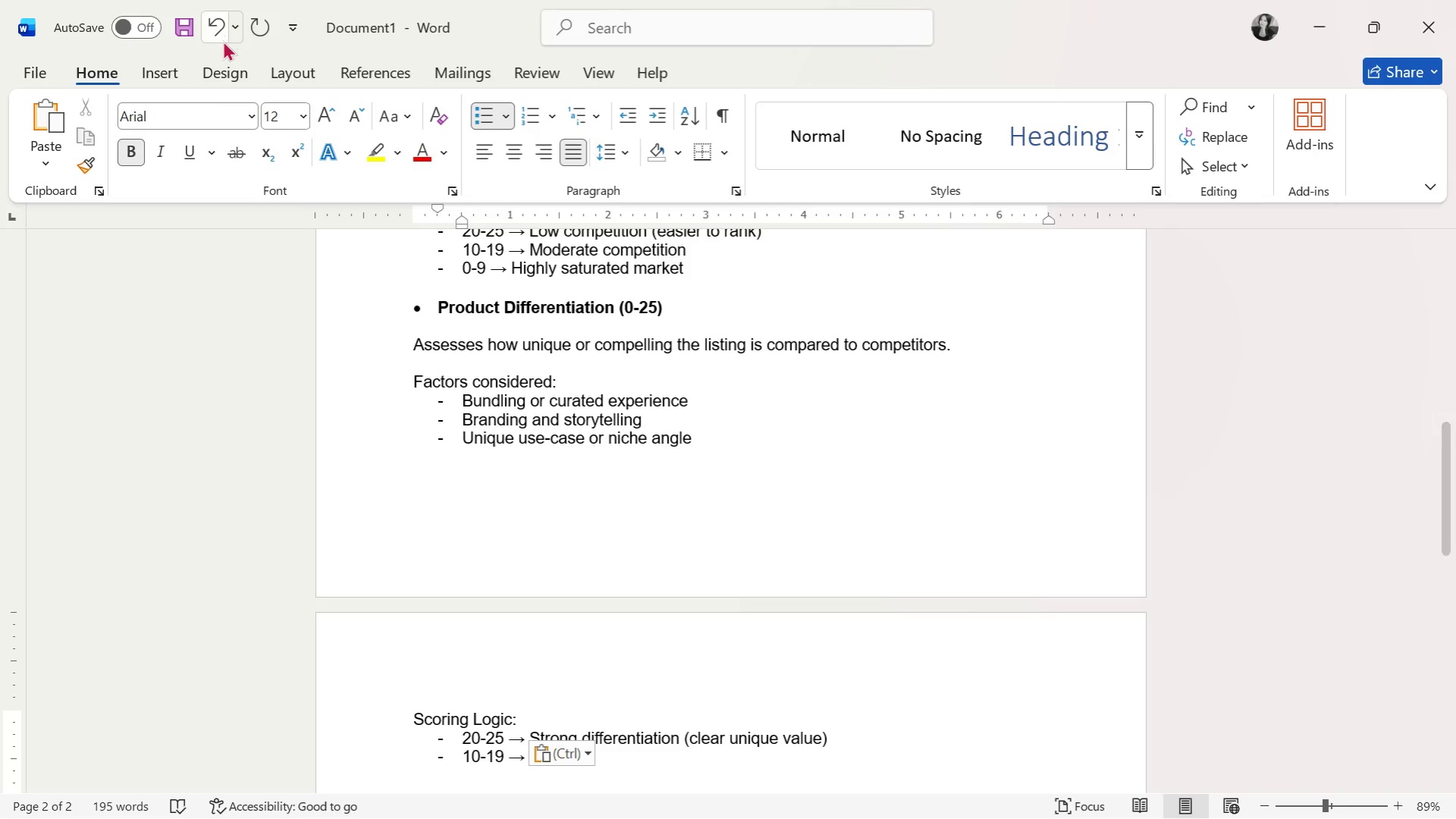 
key(Control+B)
 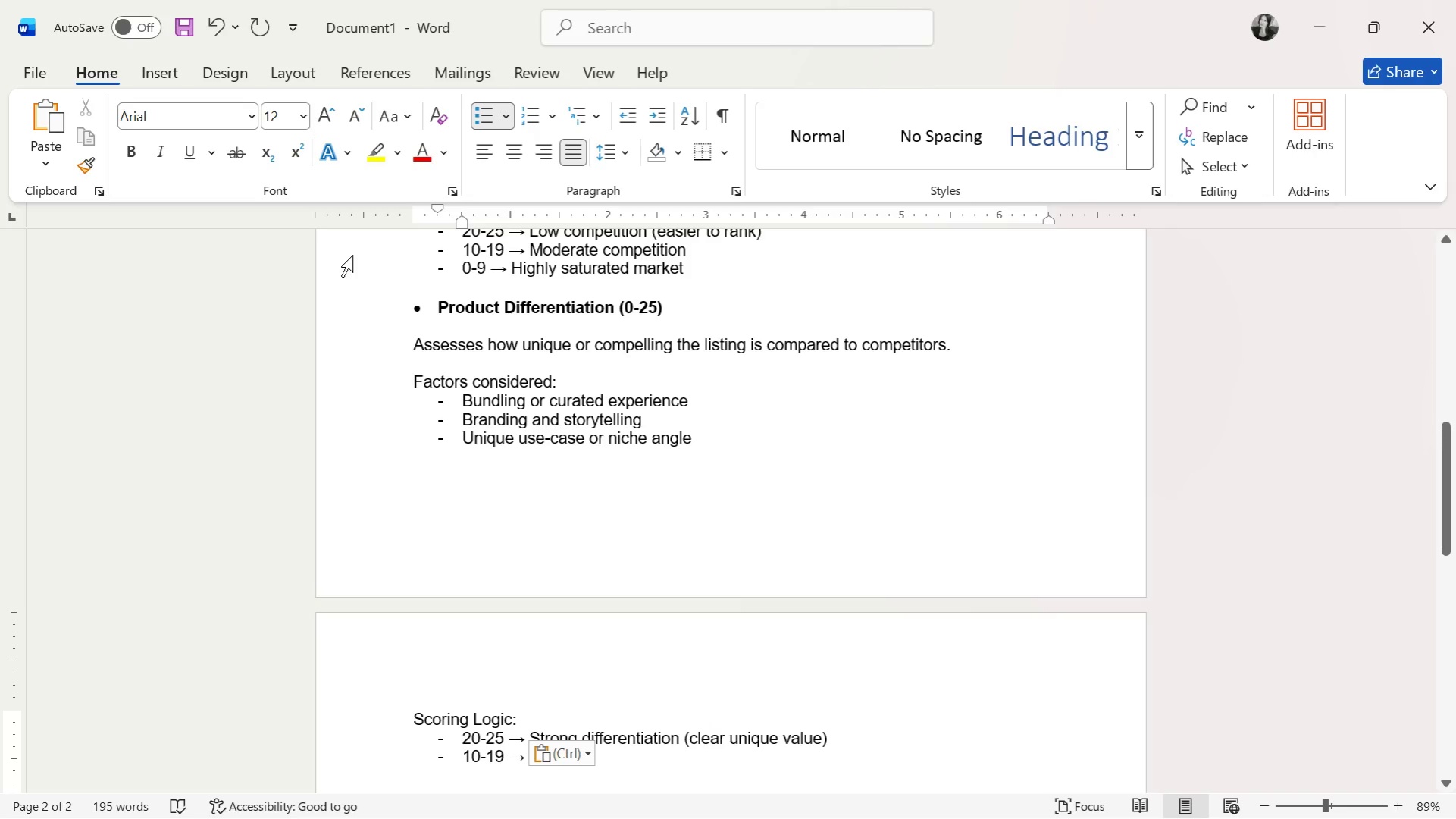 
type(Some differentiation )
 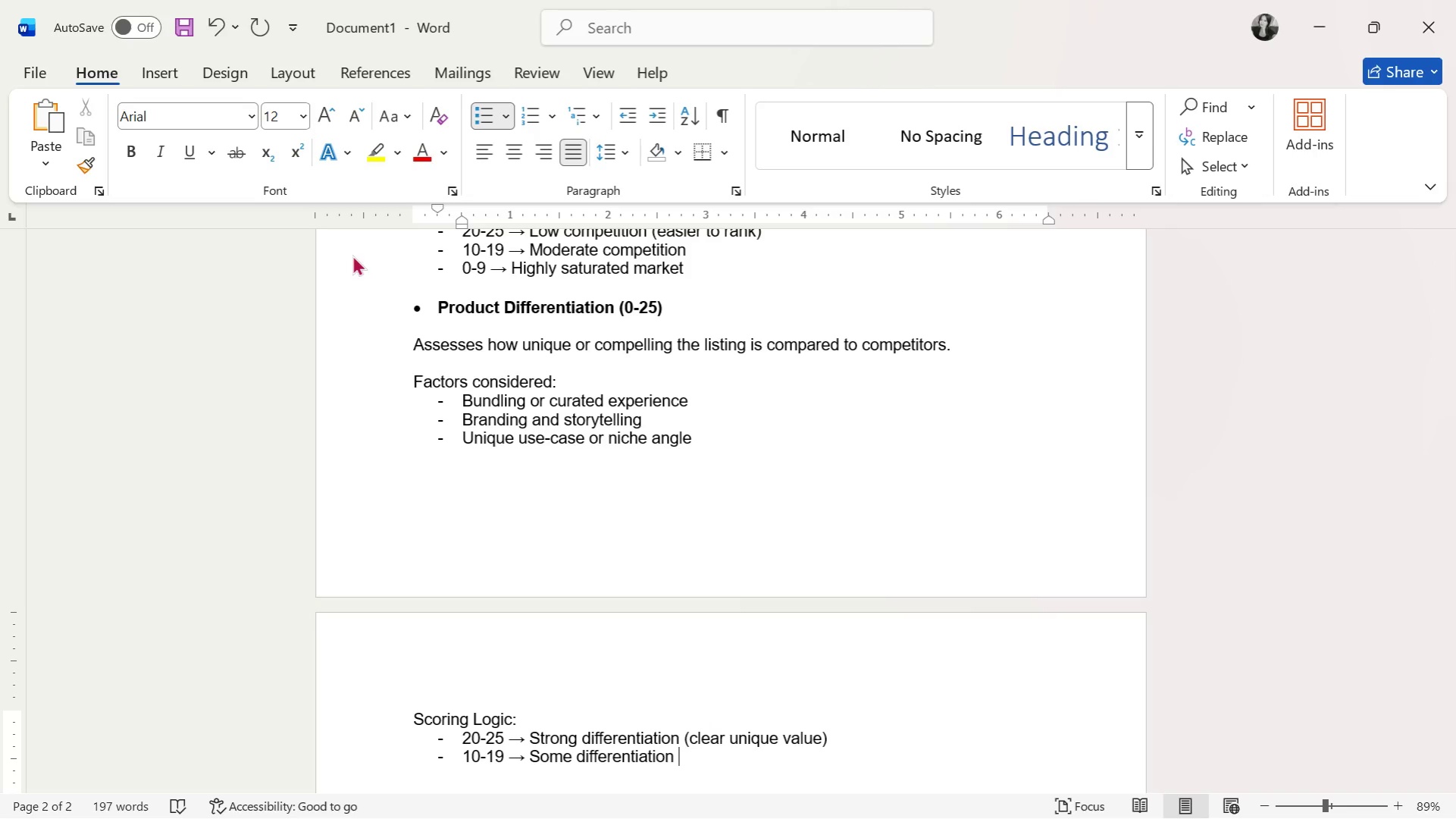 
key(Enter)
 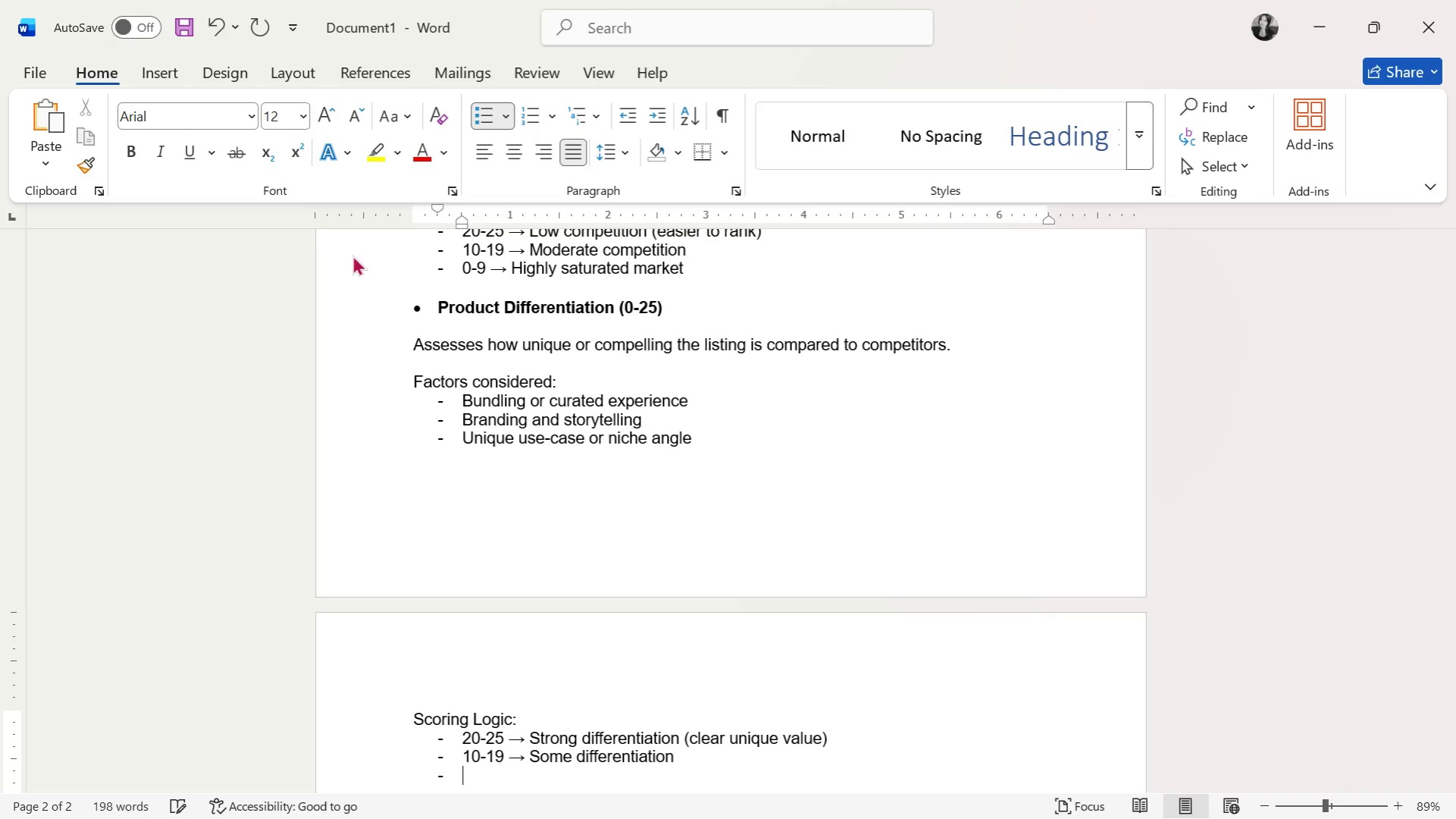 
hold_key(key=ControlLeft, duration=0.33)
 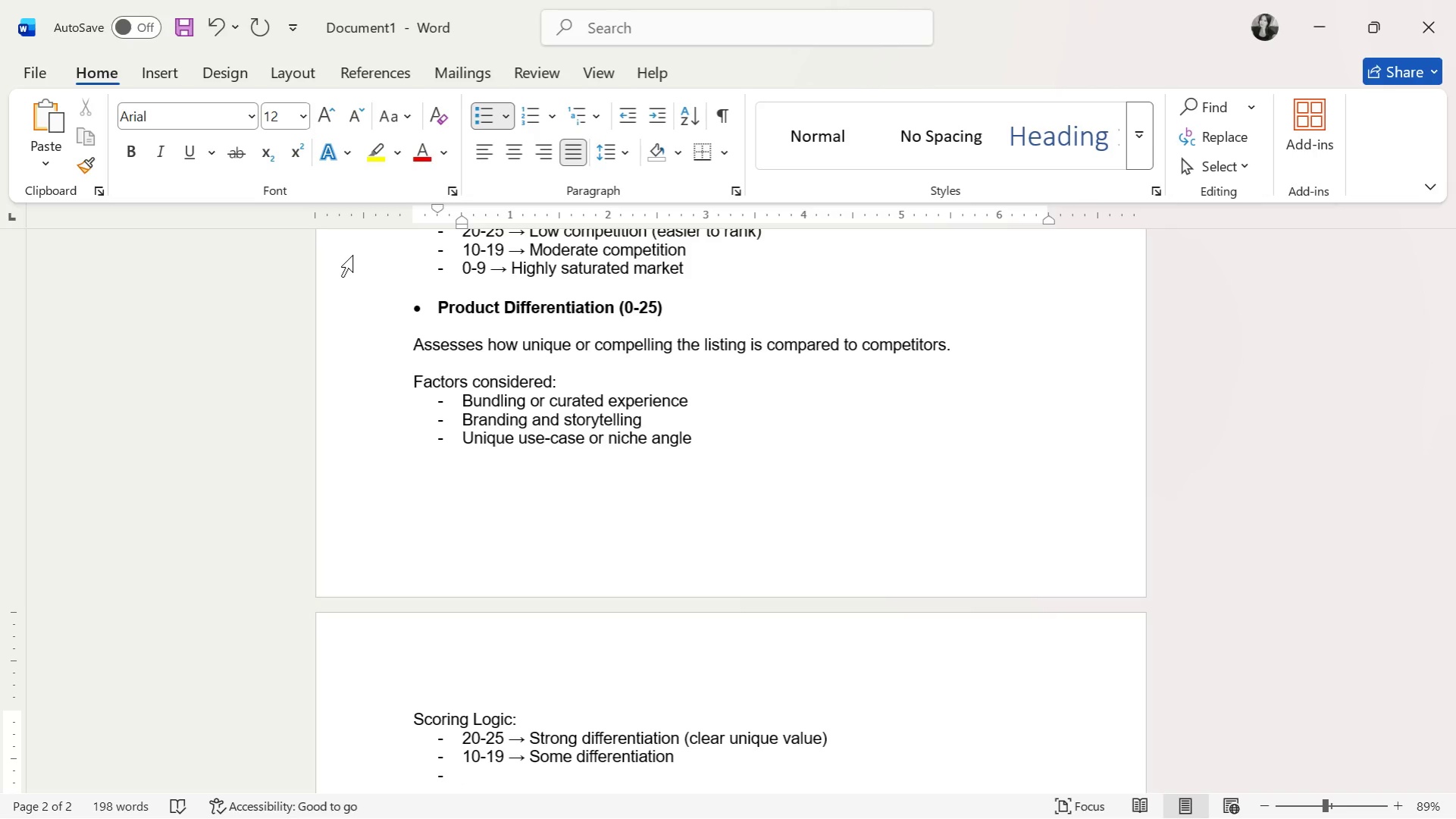 
key(0)
 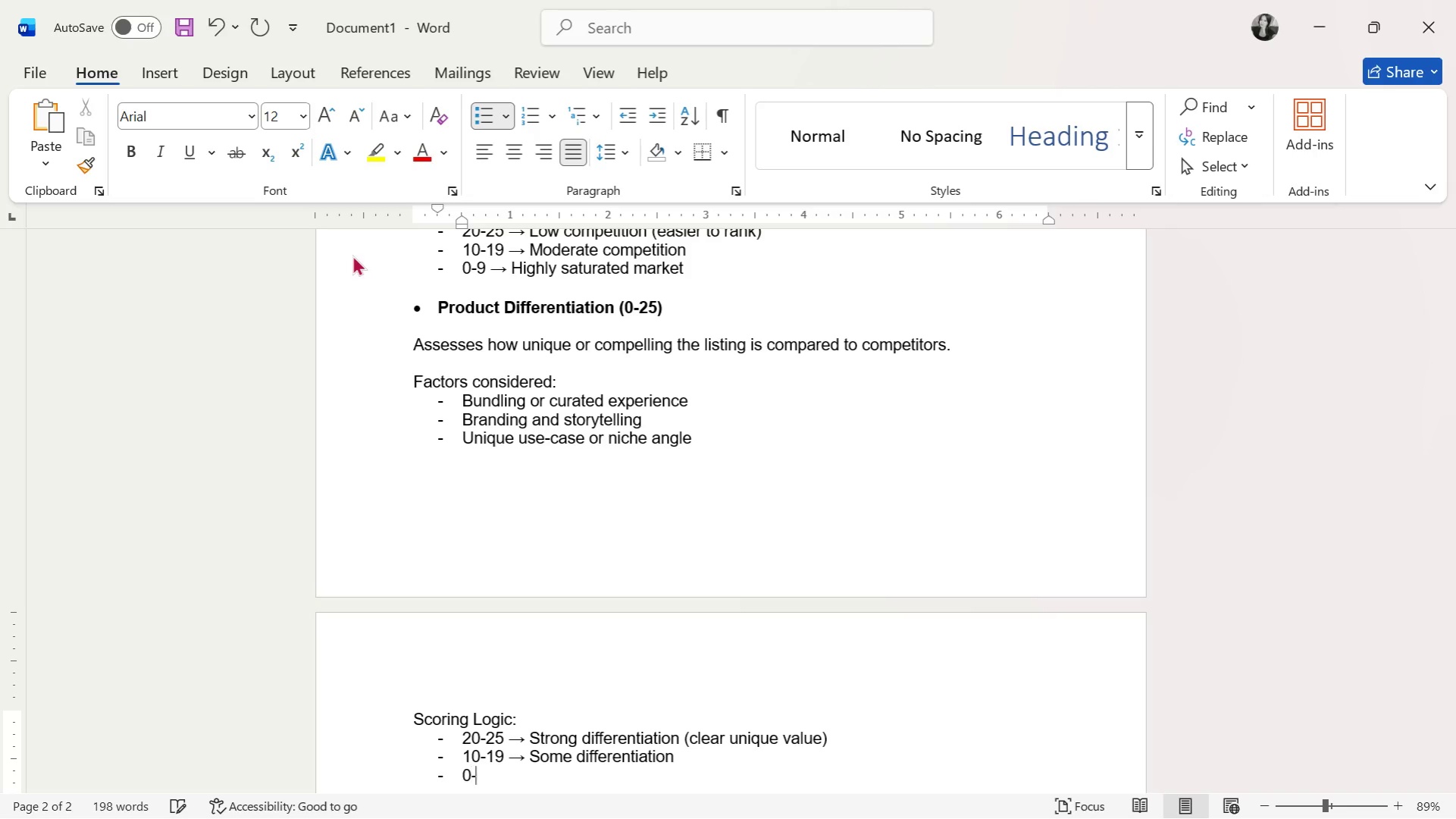 
key(Minus)
 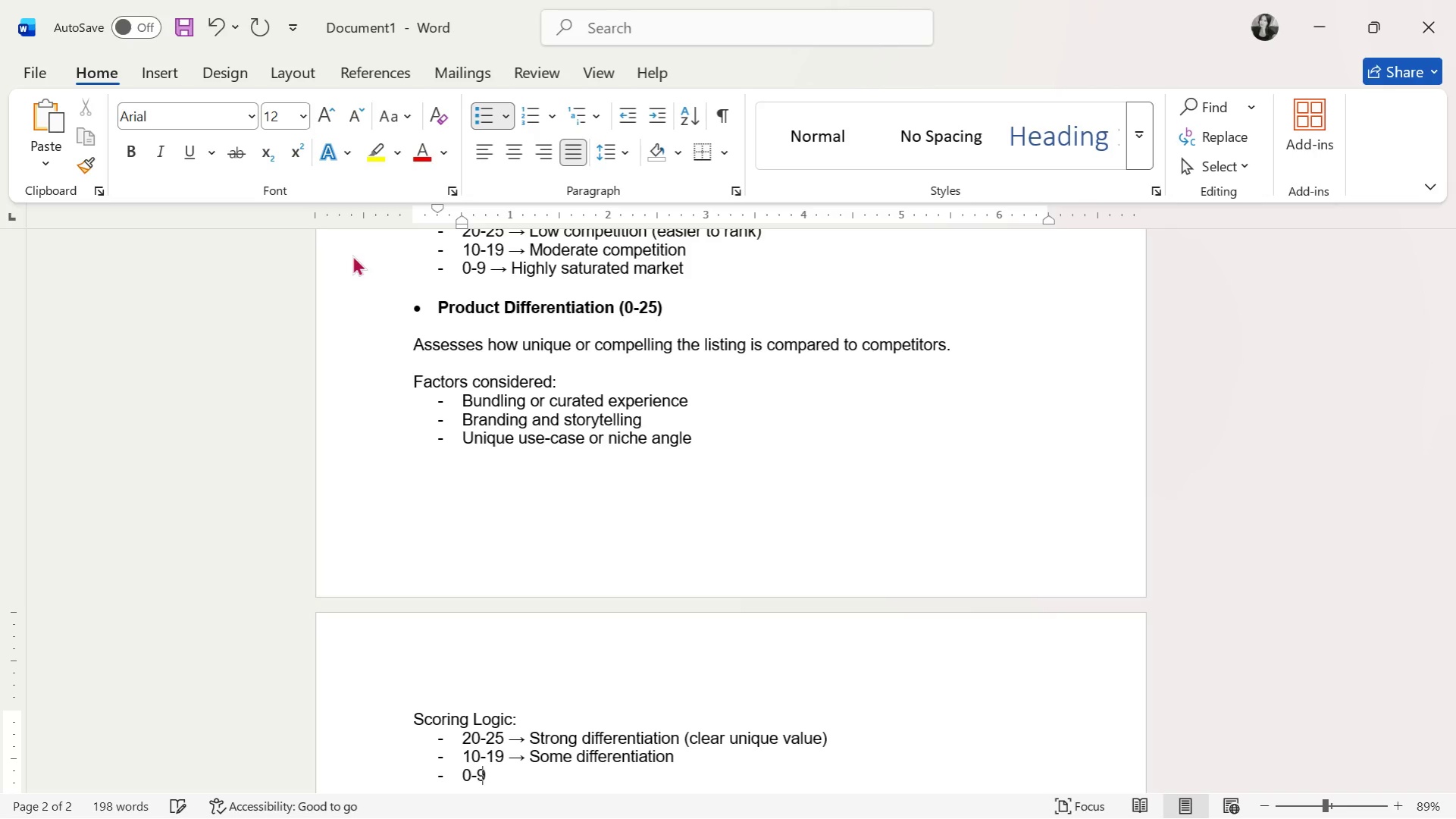 
key(9)
 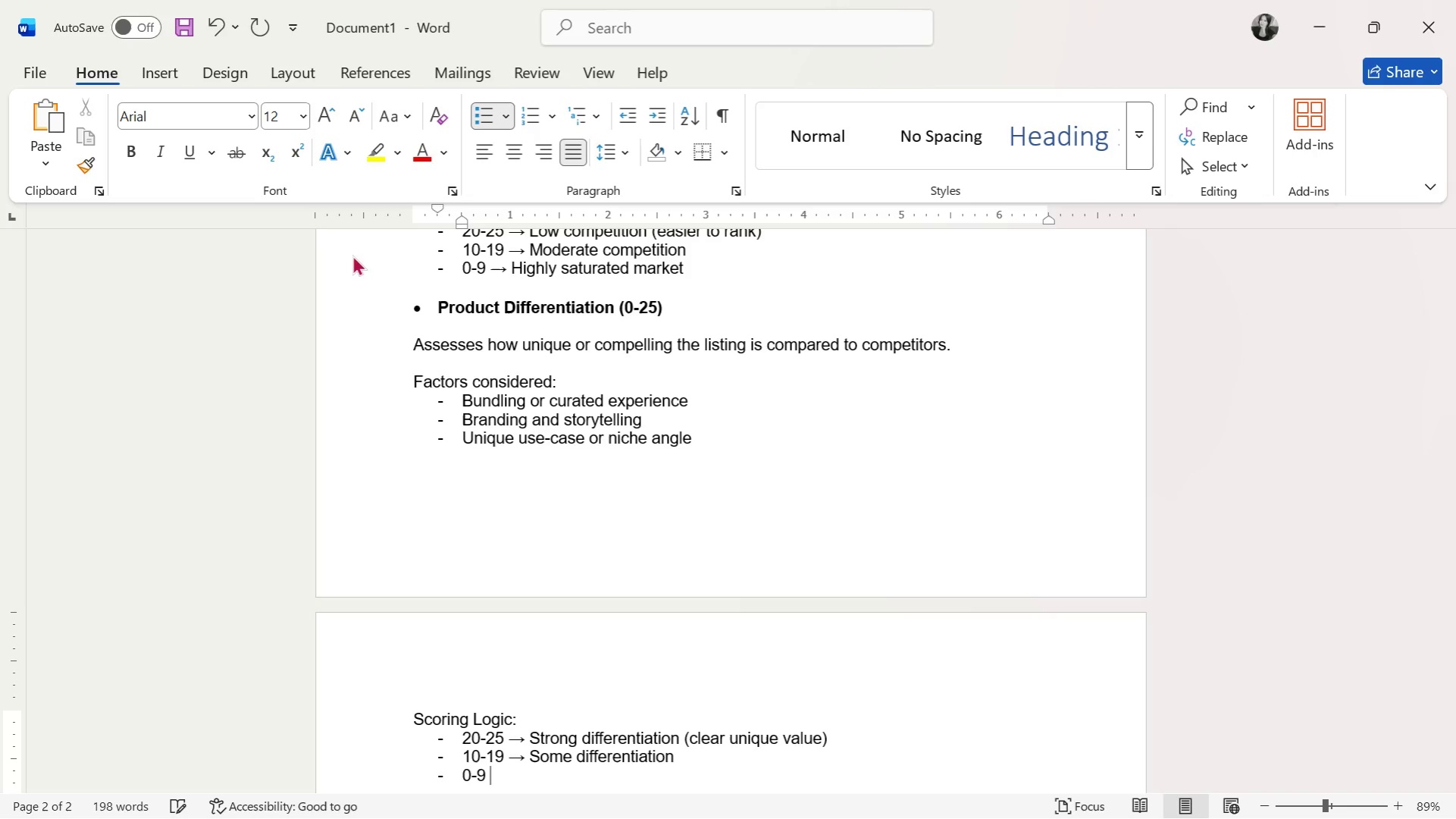 
key(Space)
 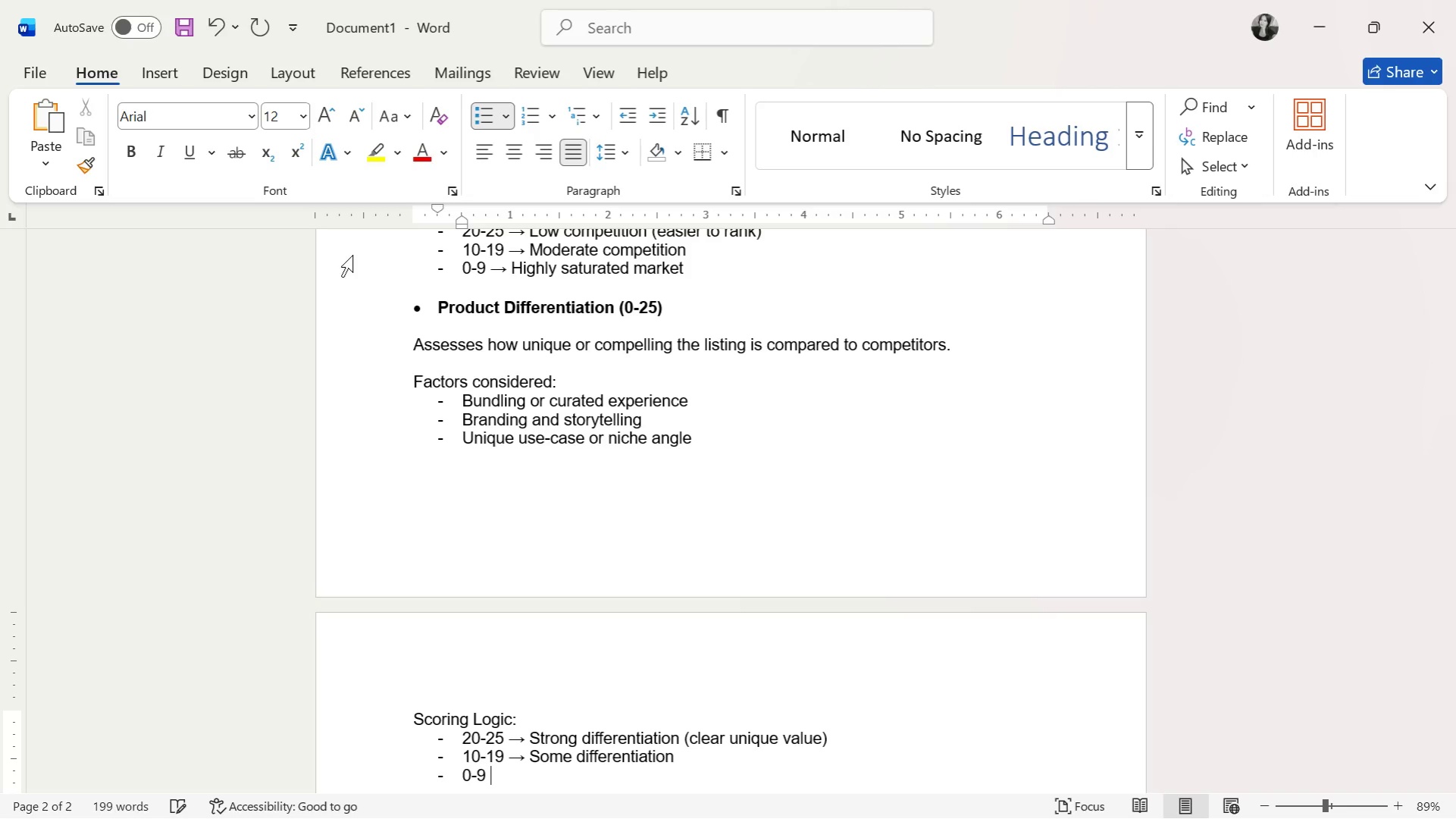 
key(Control+ControlLeft)
 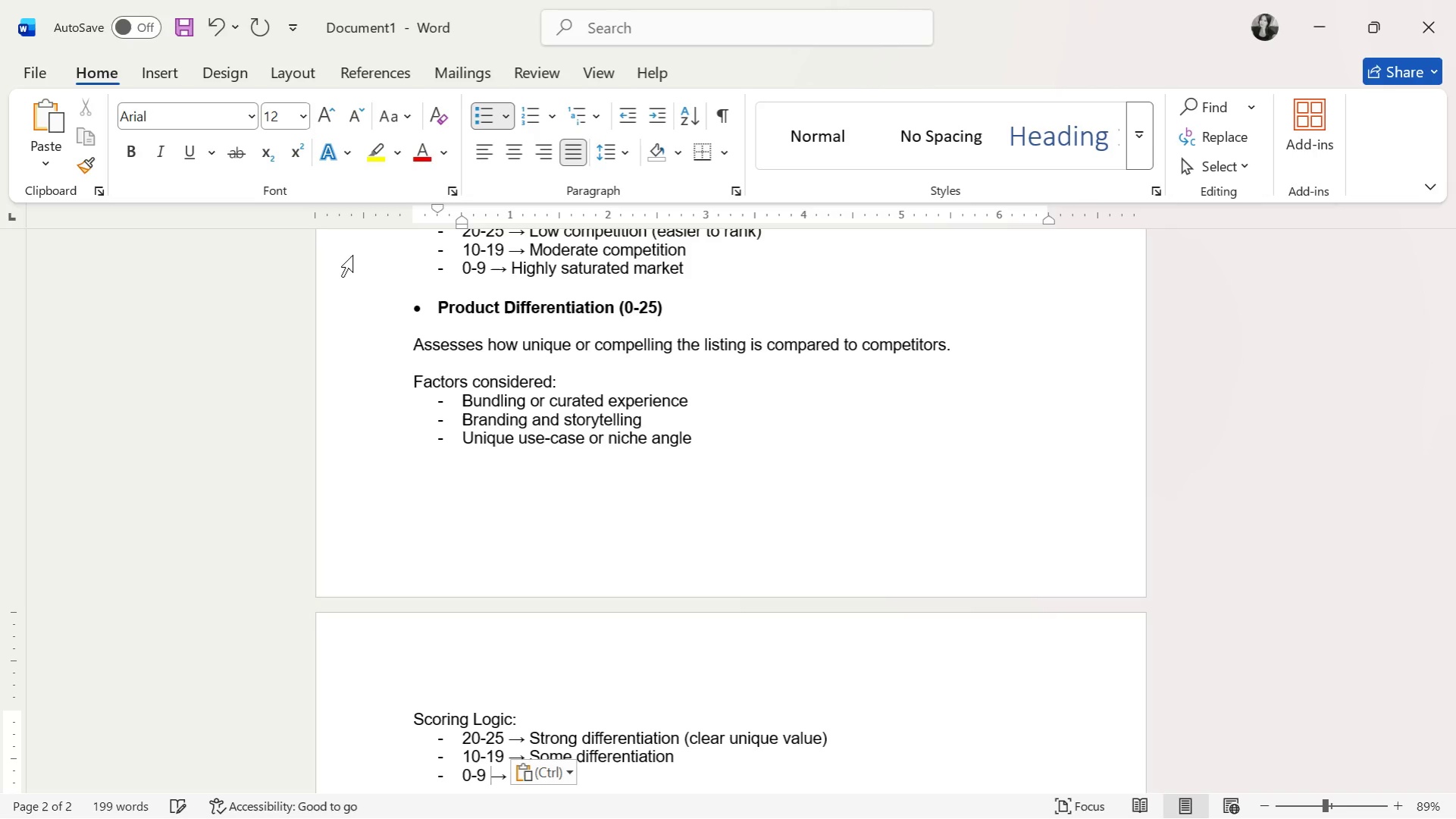 
key(Control+V)
 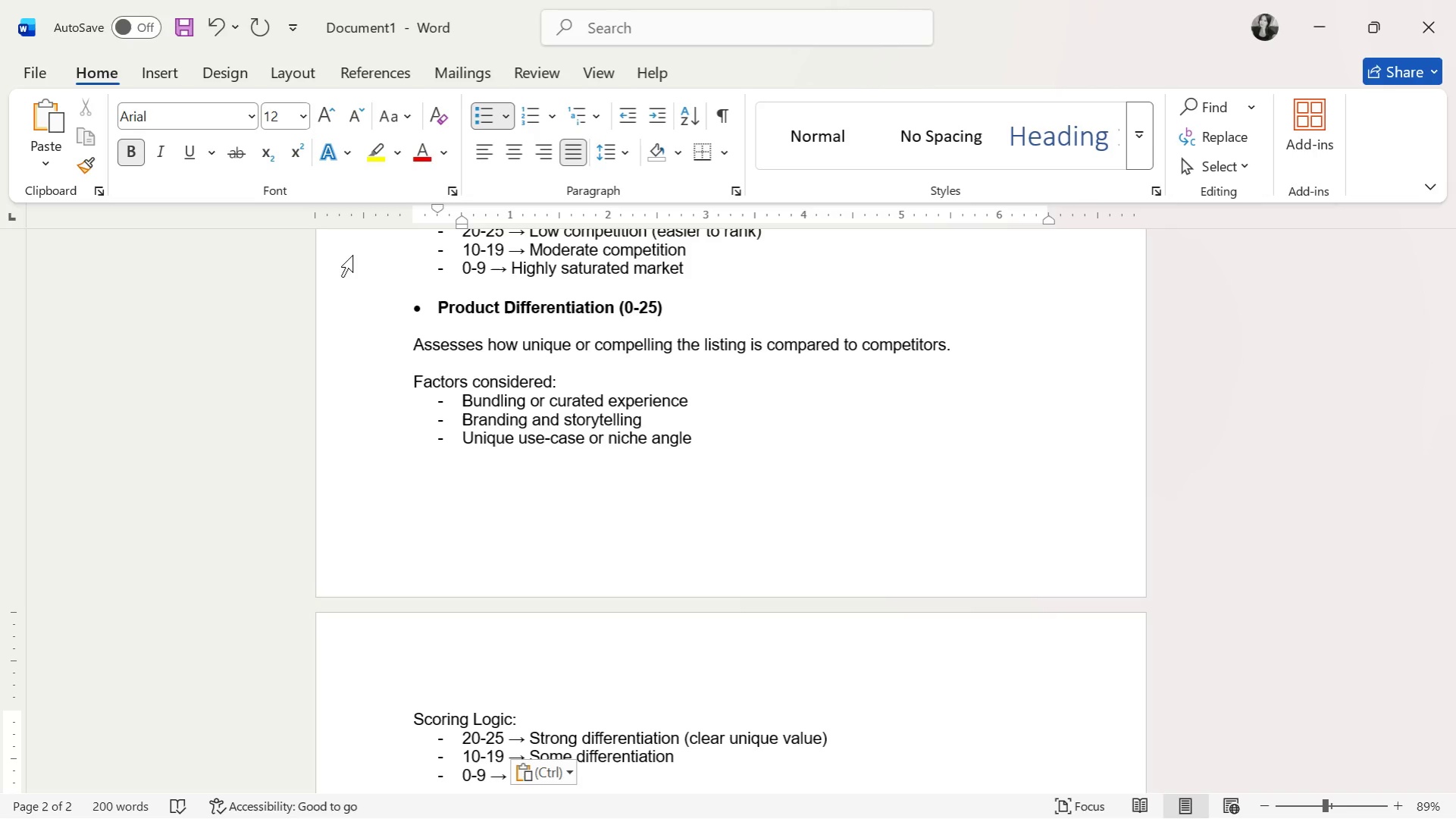 
key(Backspace)
 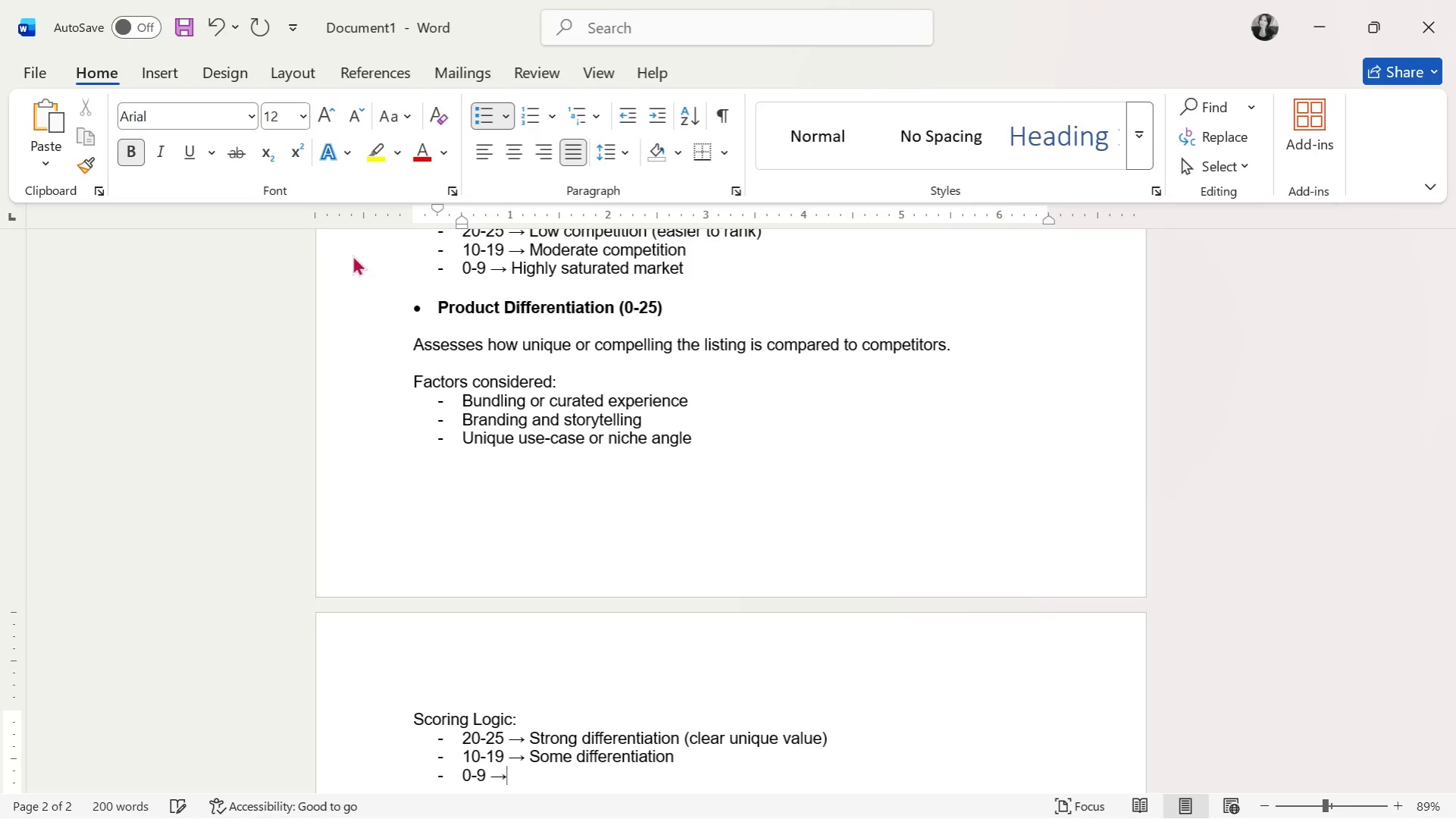 
key(Space)
 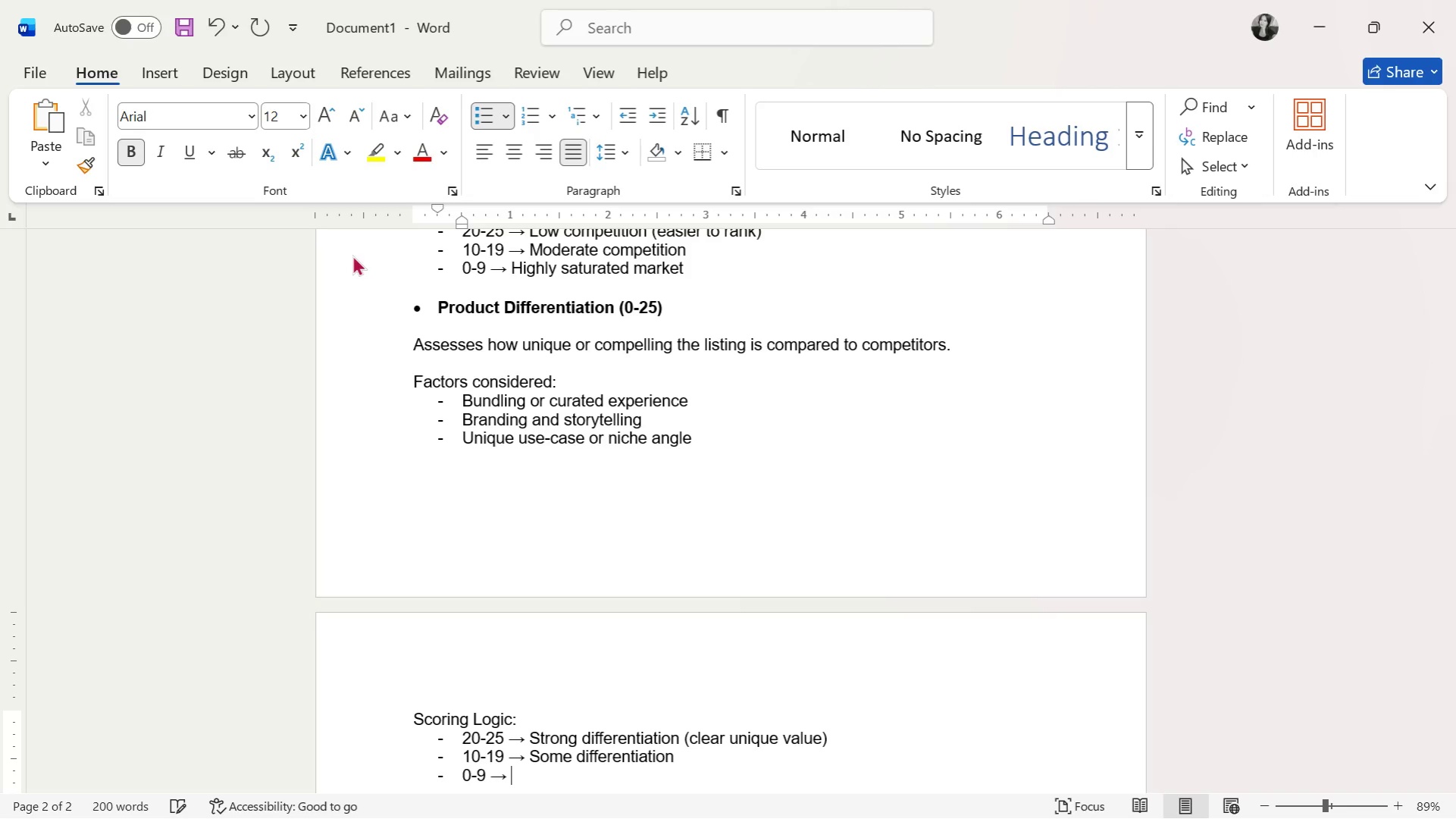 
key(Control+ControlLeft)
 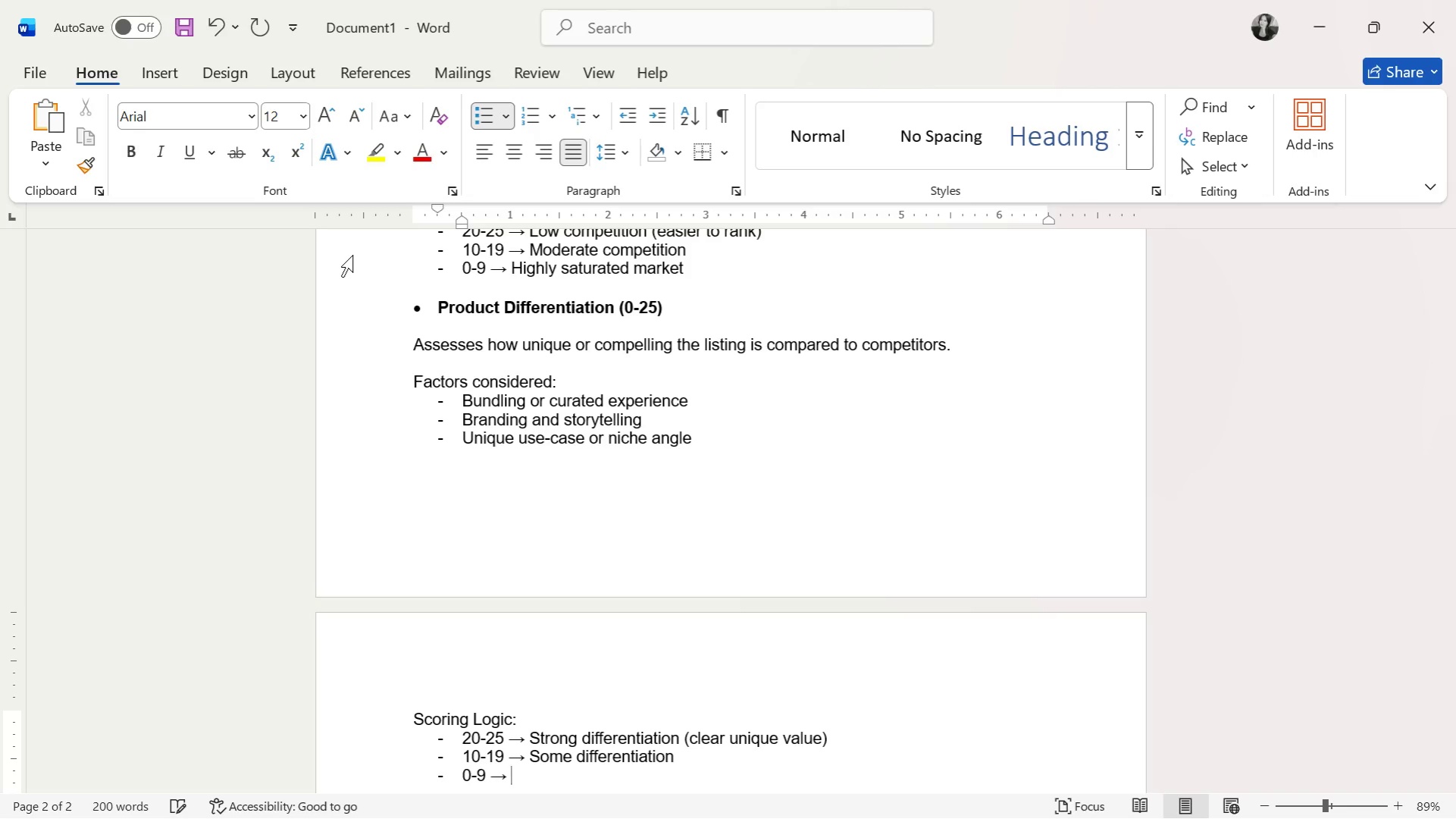 
key(Control+B)
 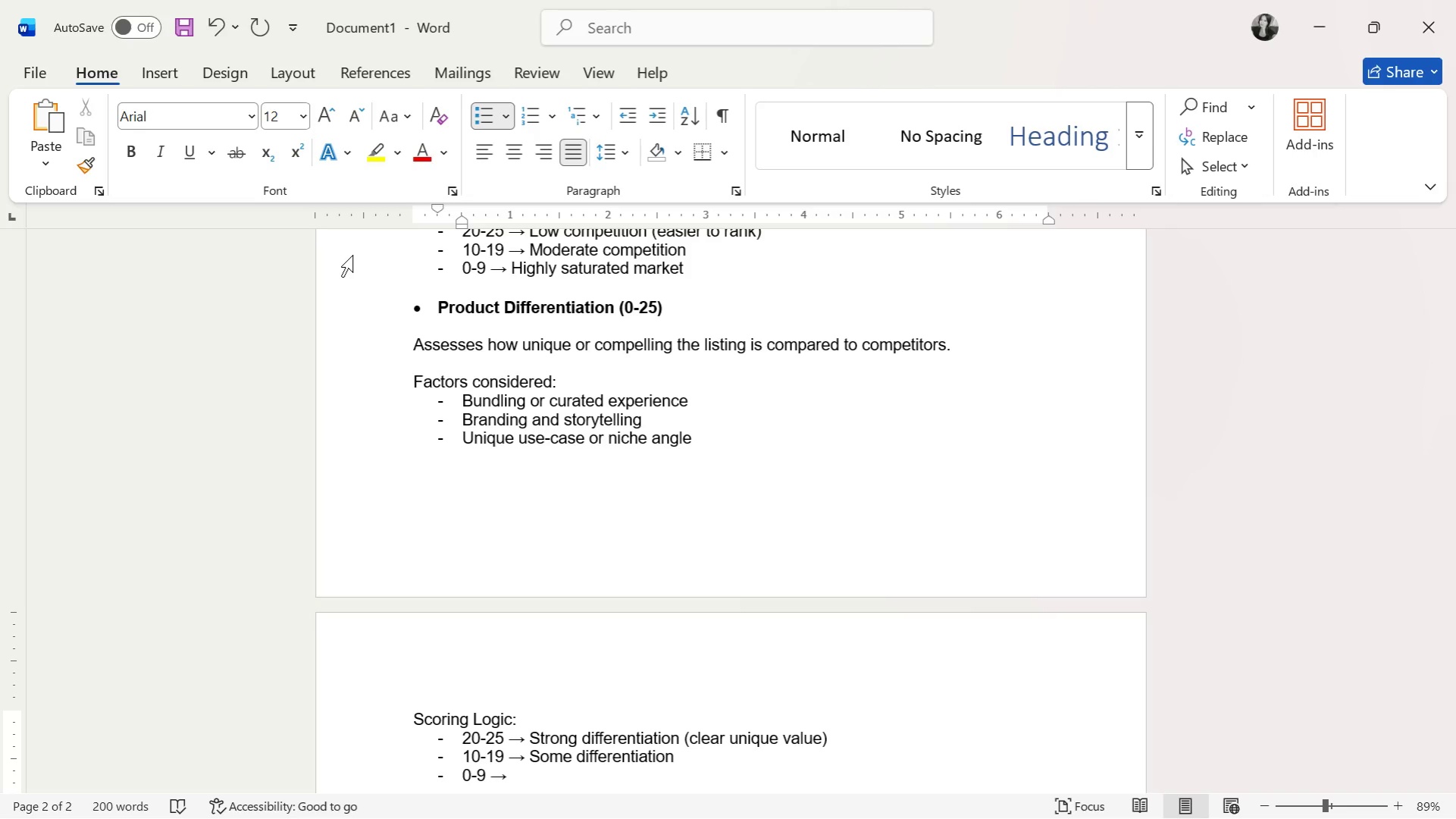 
type(Como)
key(Backspace)
type(modity product ( easil)
key(Backspace)
key(Backspace)
key(Backspace)
key(Backspace)
key(Backspace)
key(Backspace)
type(easily replaceable()
key(Backspace)
type())
 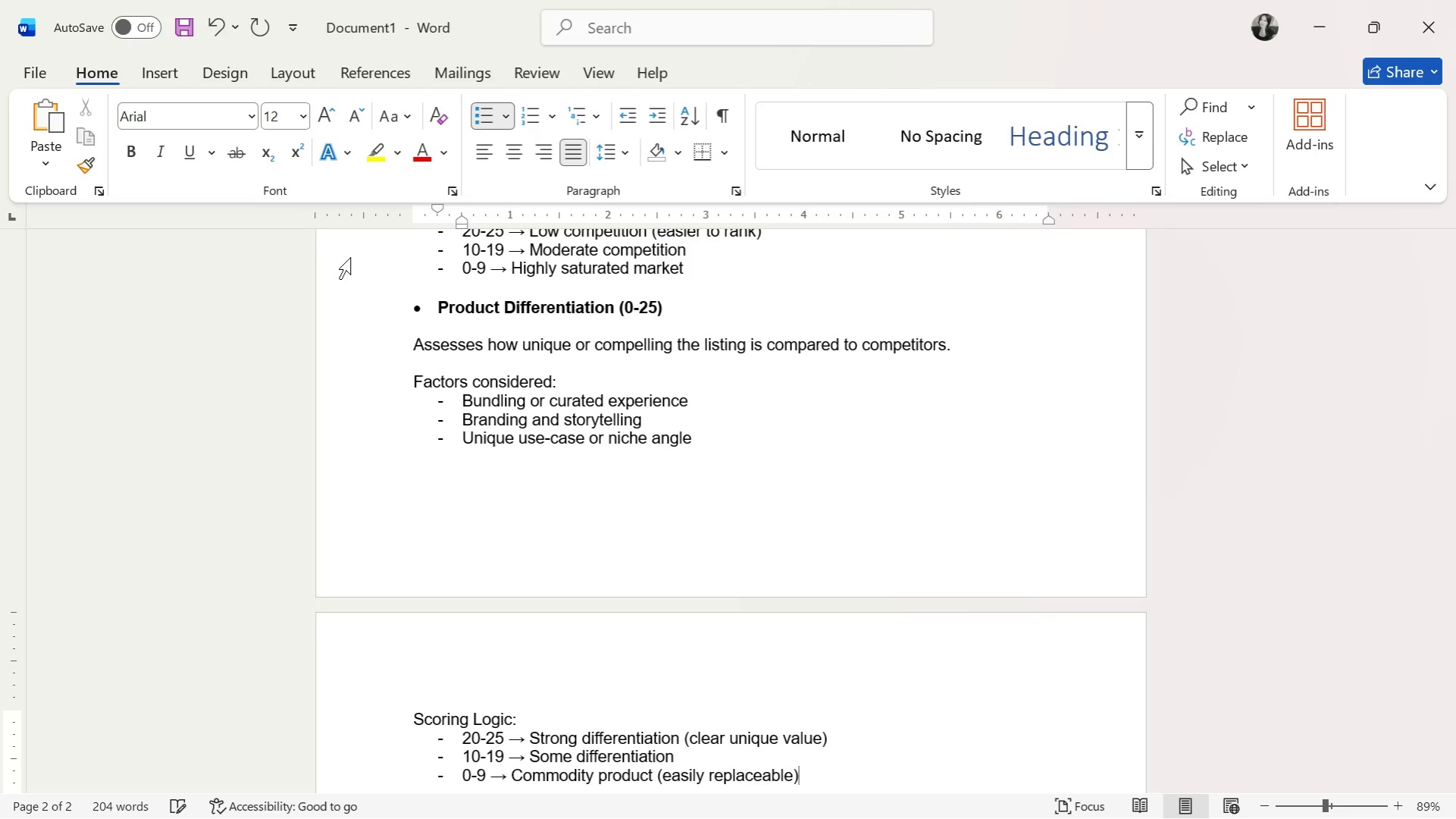 
key(Enter)
 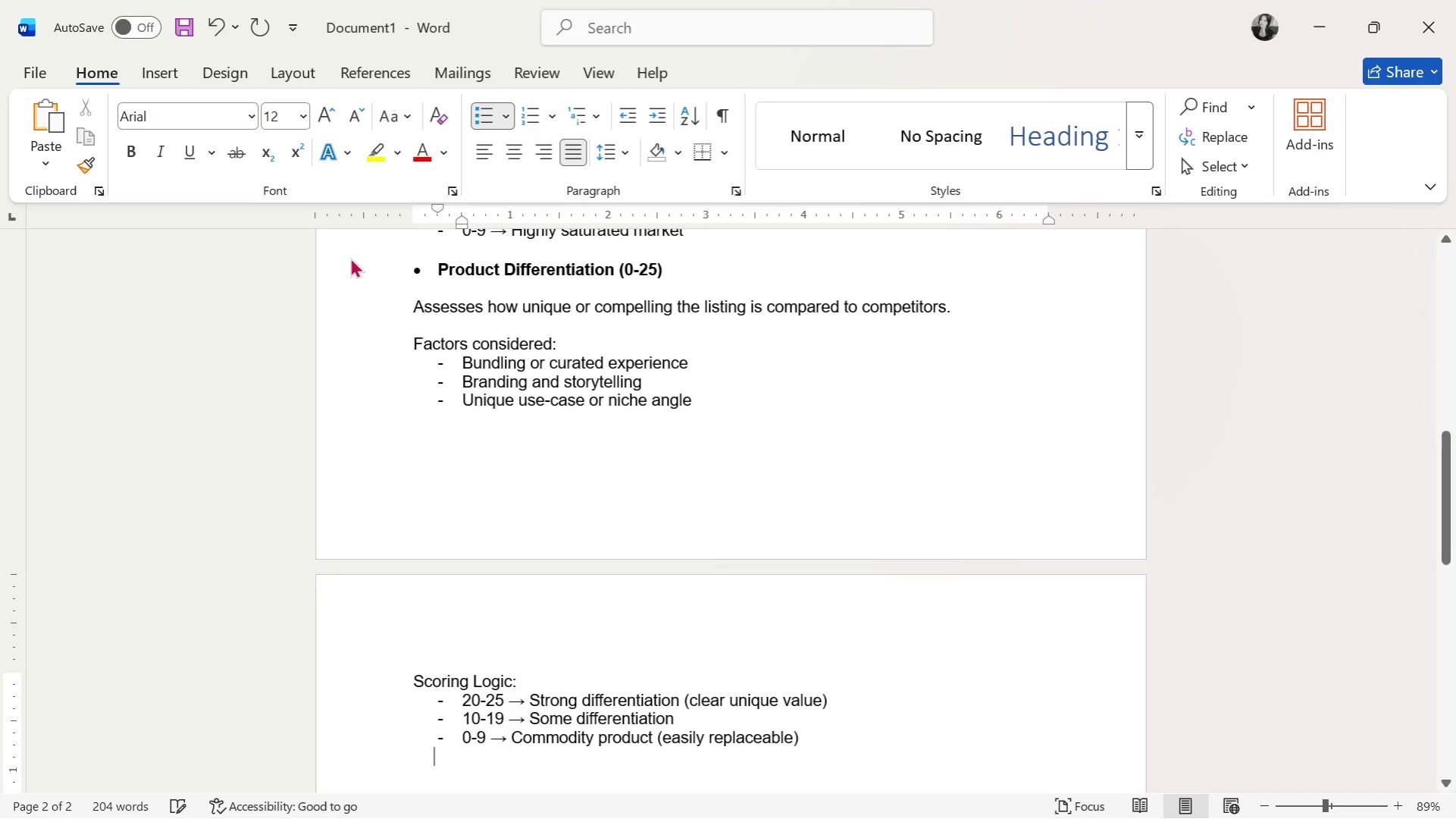 
key(Enter)
 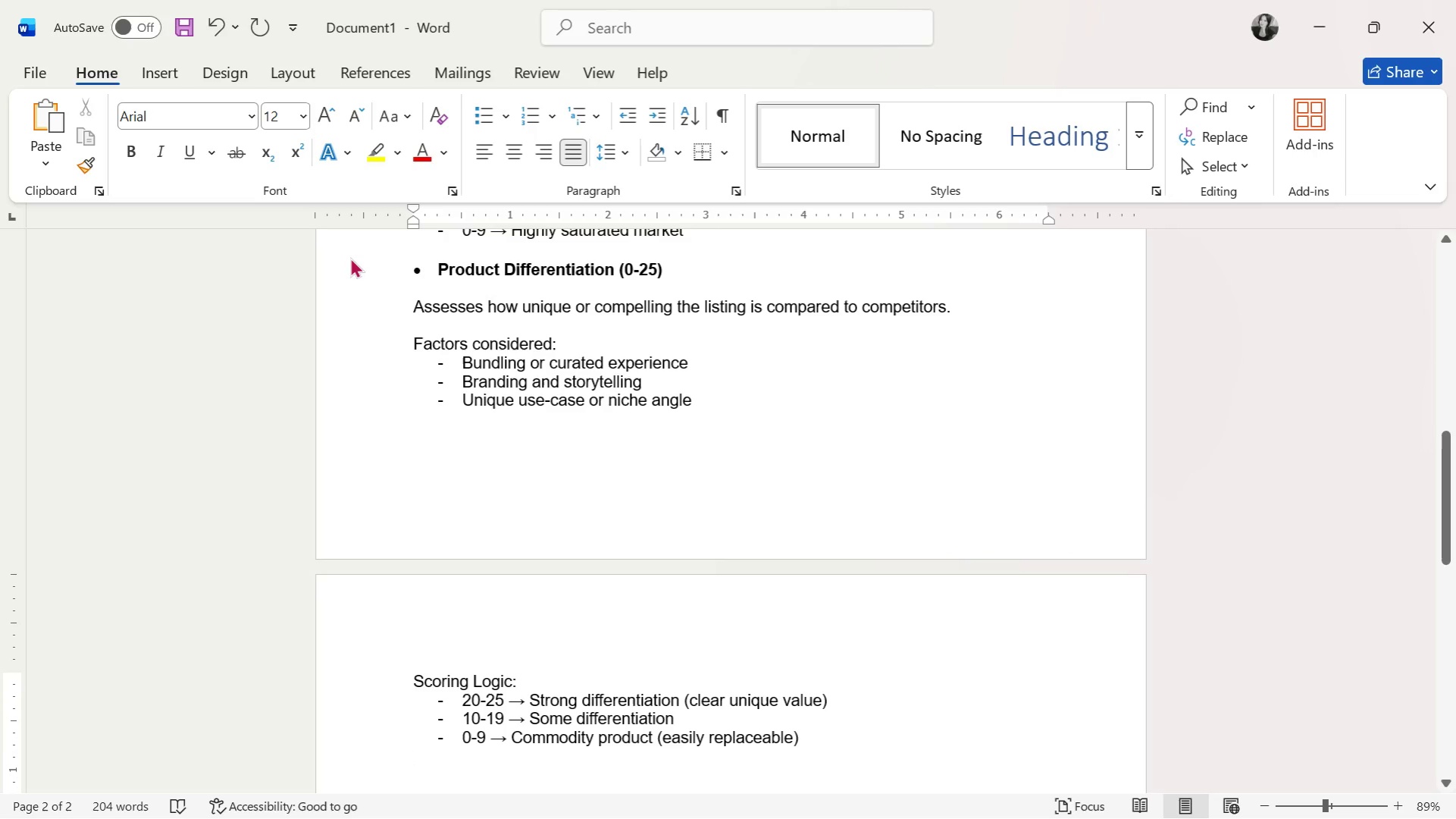 
scroll: coordinate [494, 468], scroll_direction: up, amount: 5.0
 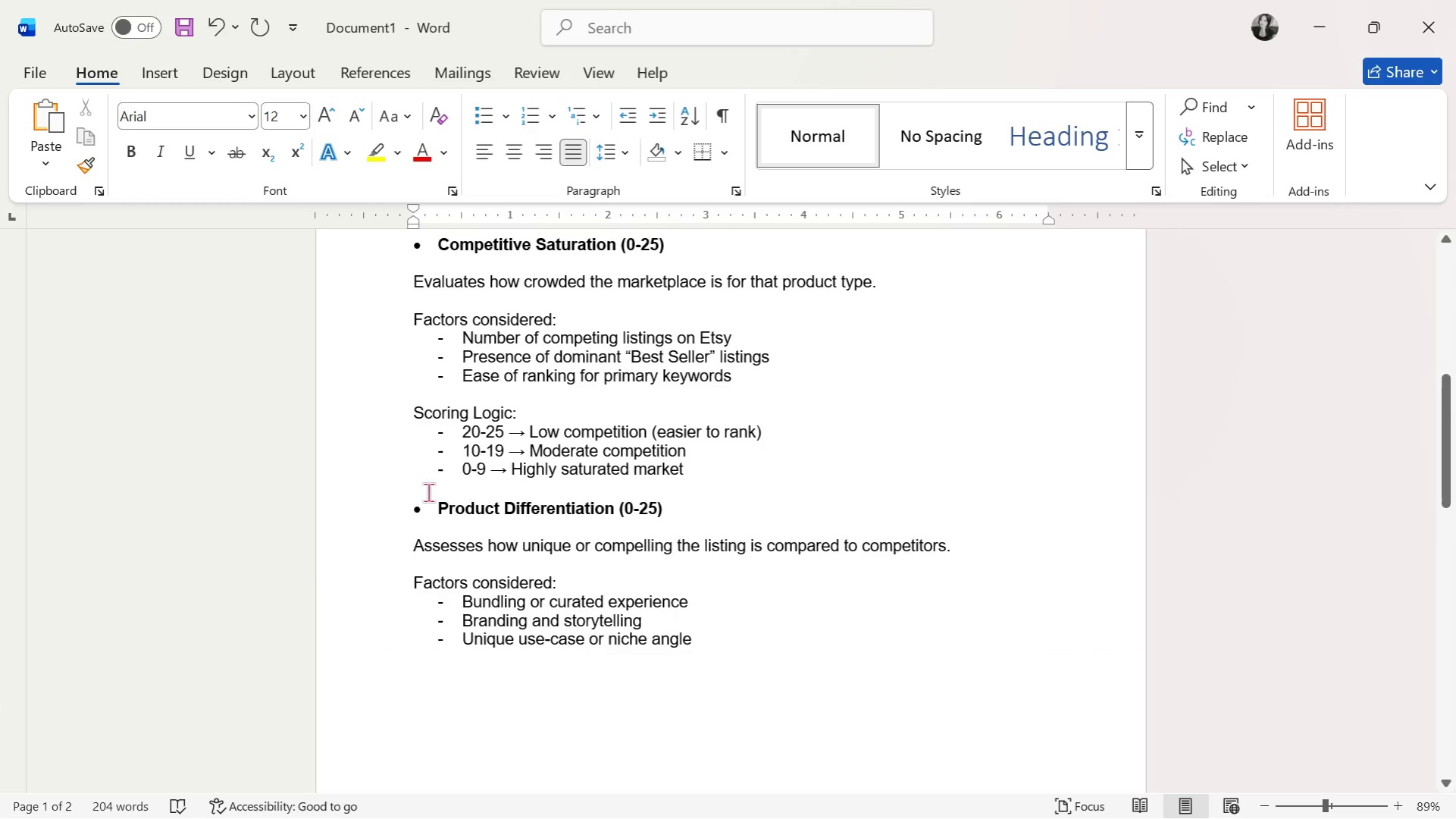 
scroll: coordinate [437, 465], scroll_direction: down, amount: 5.0
 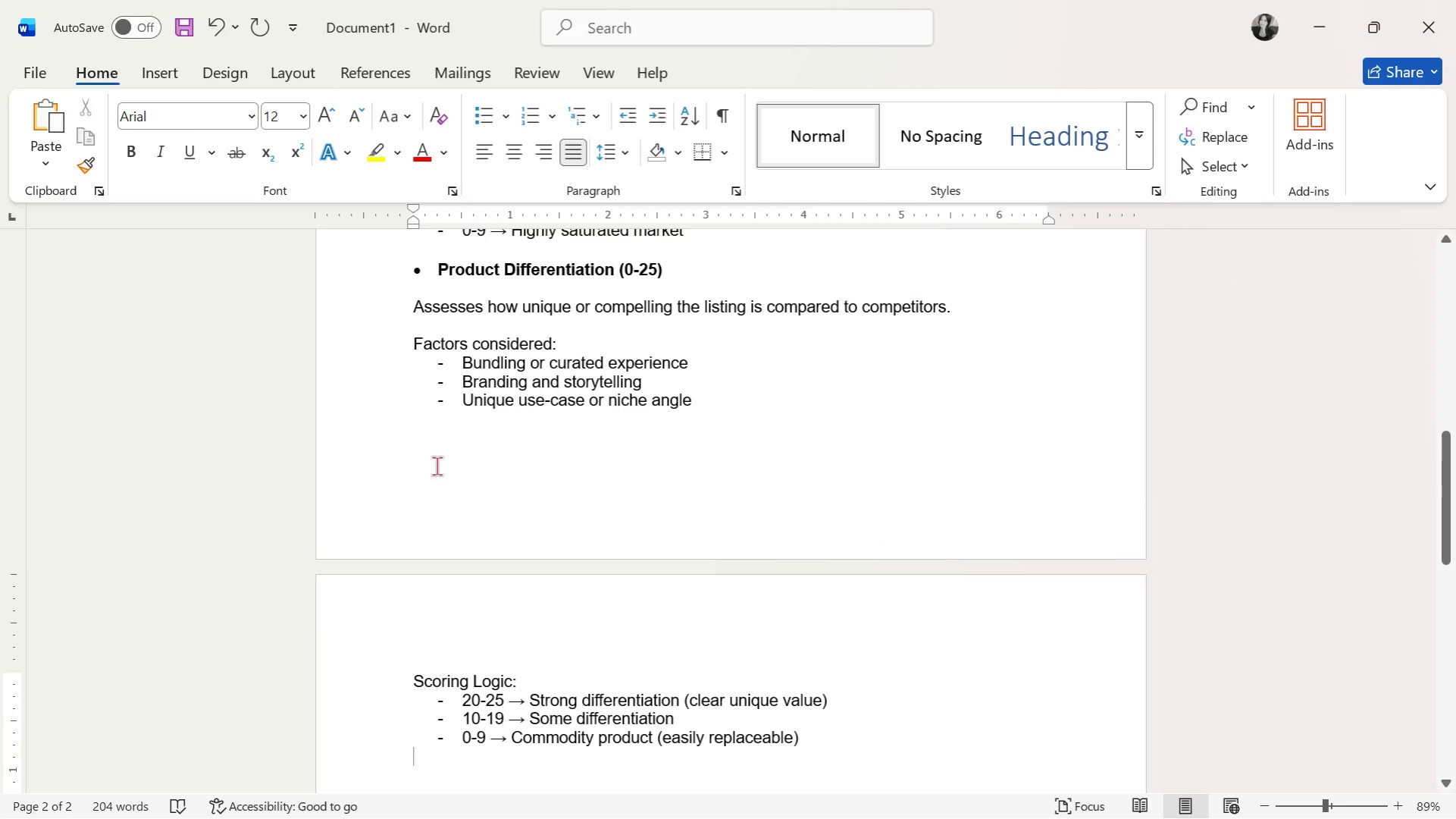 
key(Enter)
 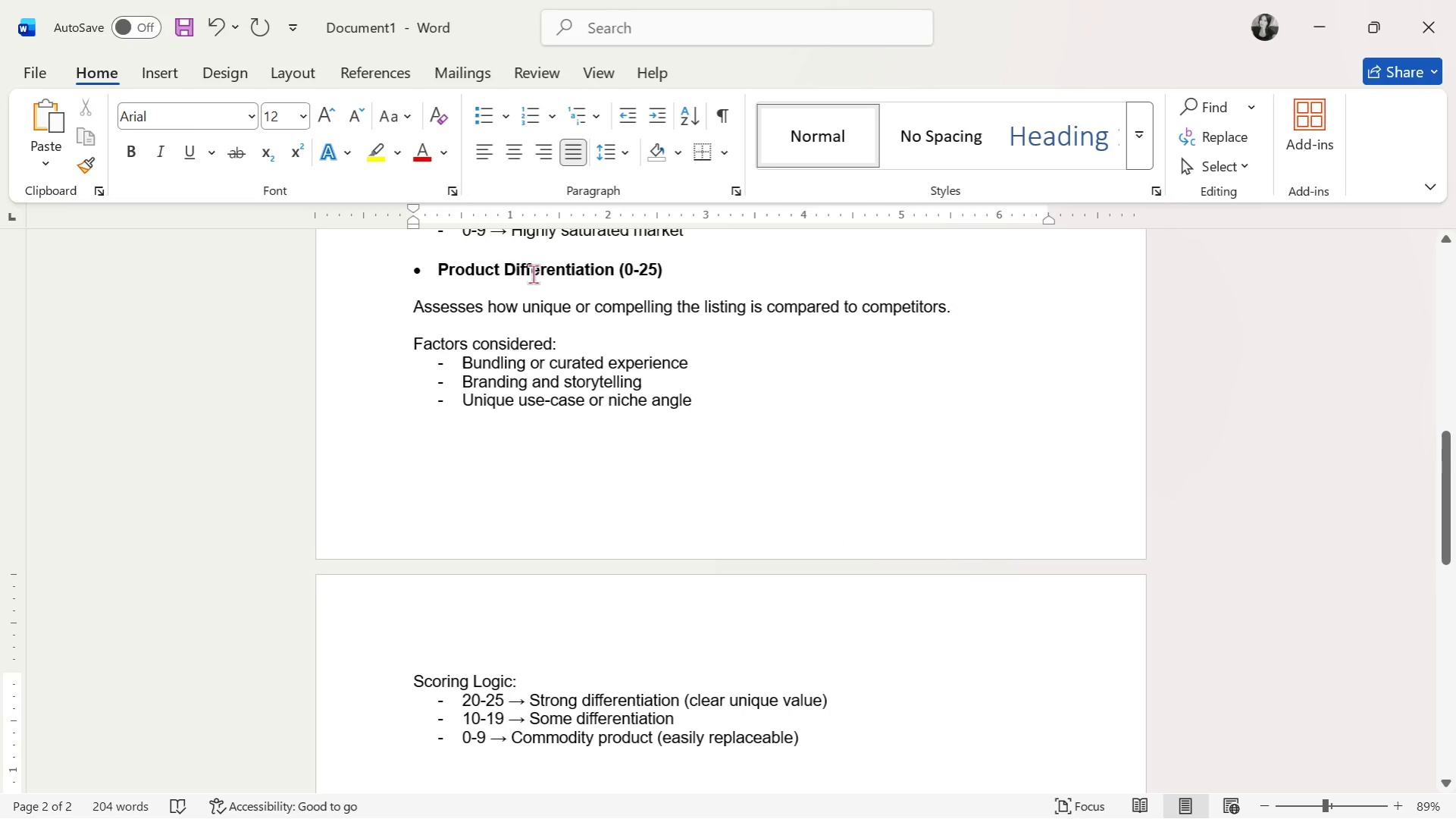 
left_click_drag(start_coordinate=[499, 273], to_coordinate=[396, 278])
 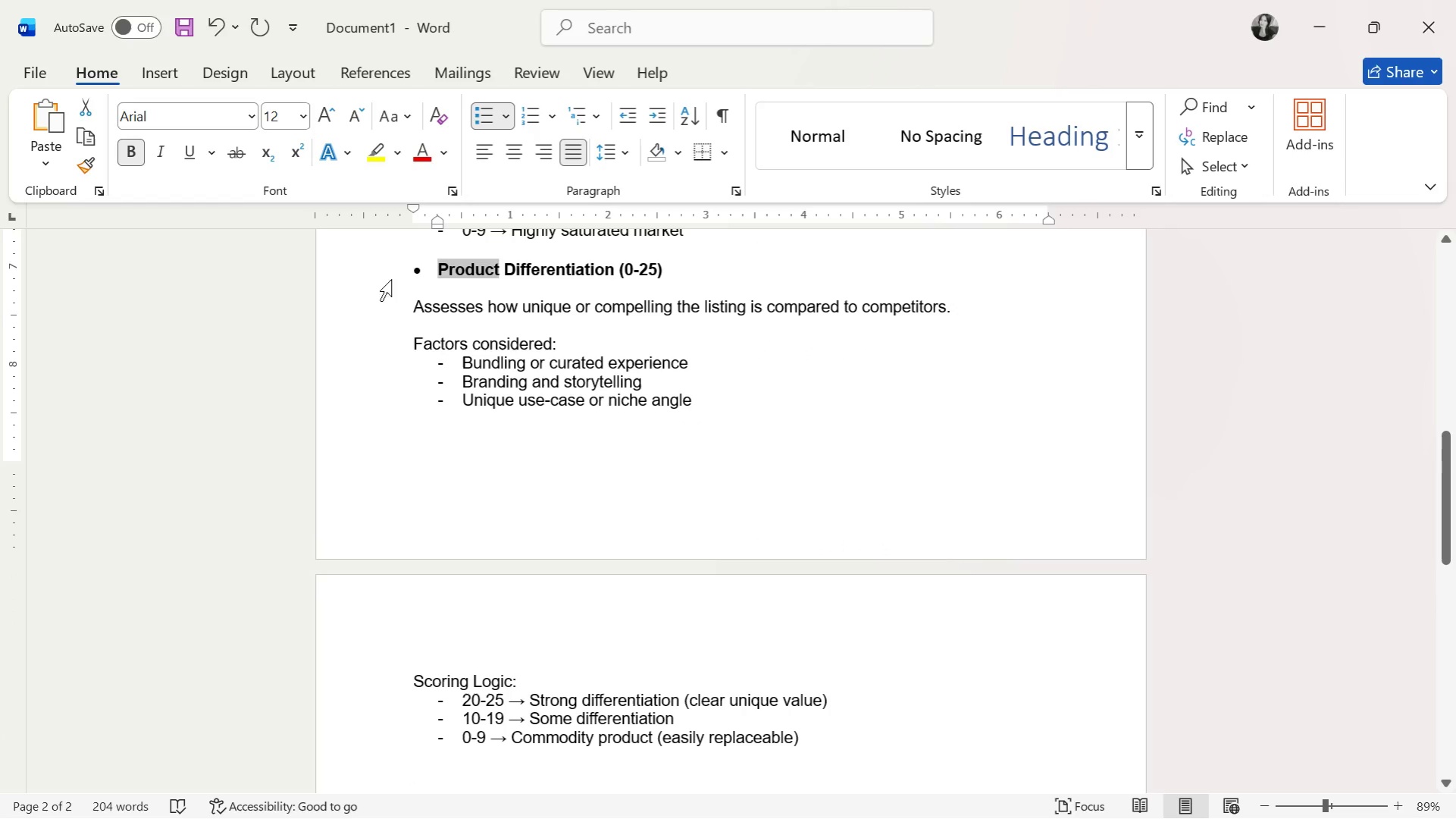 
key(Control+C)
 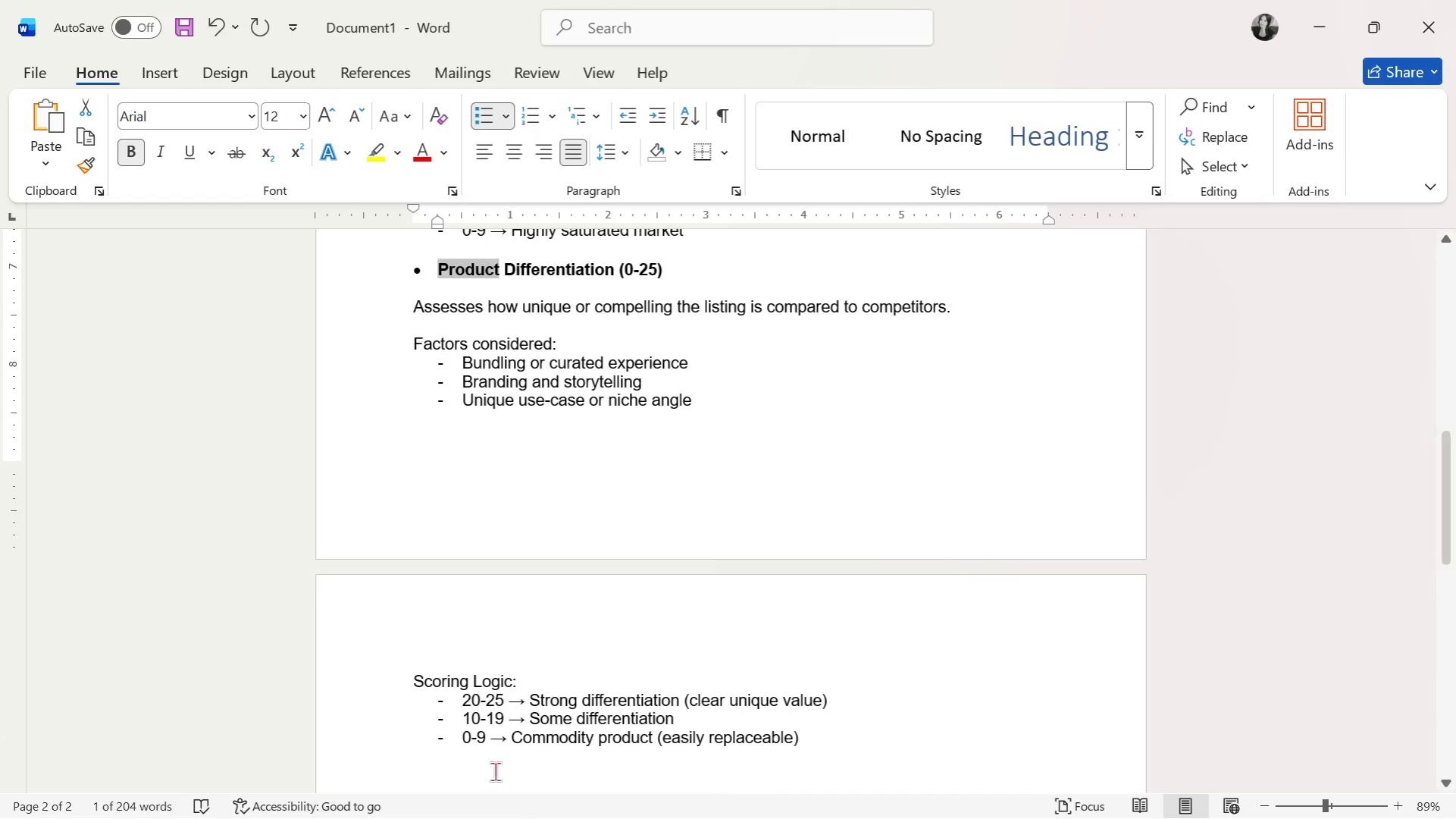 
left_click([492, 759])
 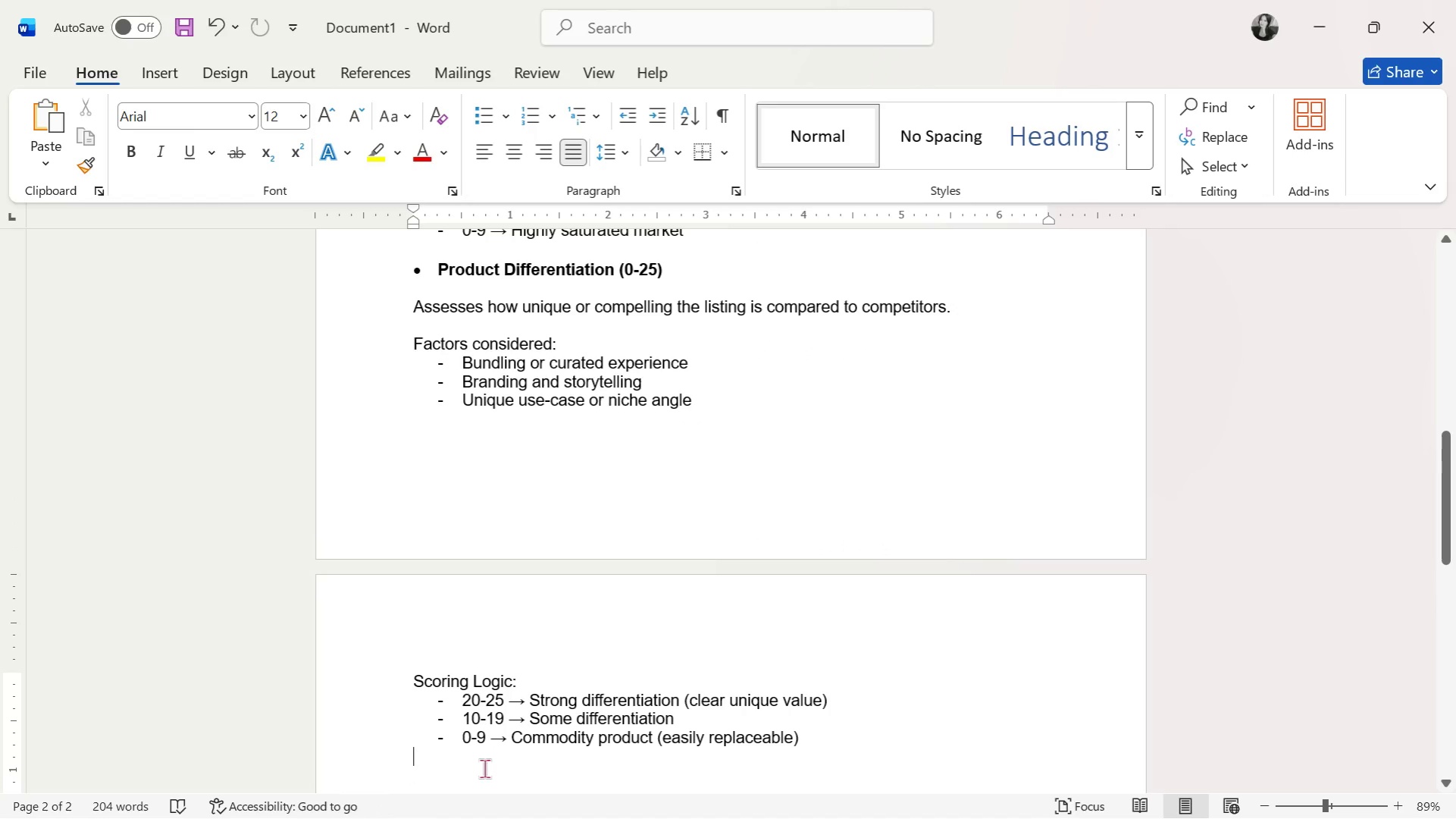 
double_click([484, 768])
 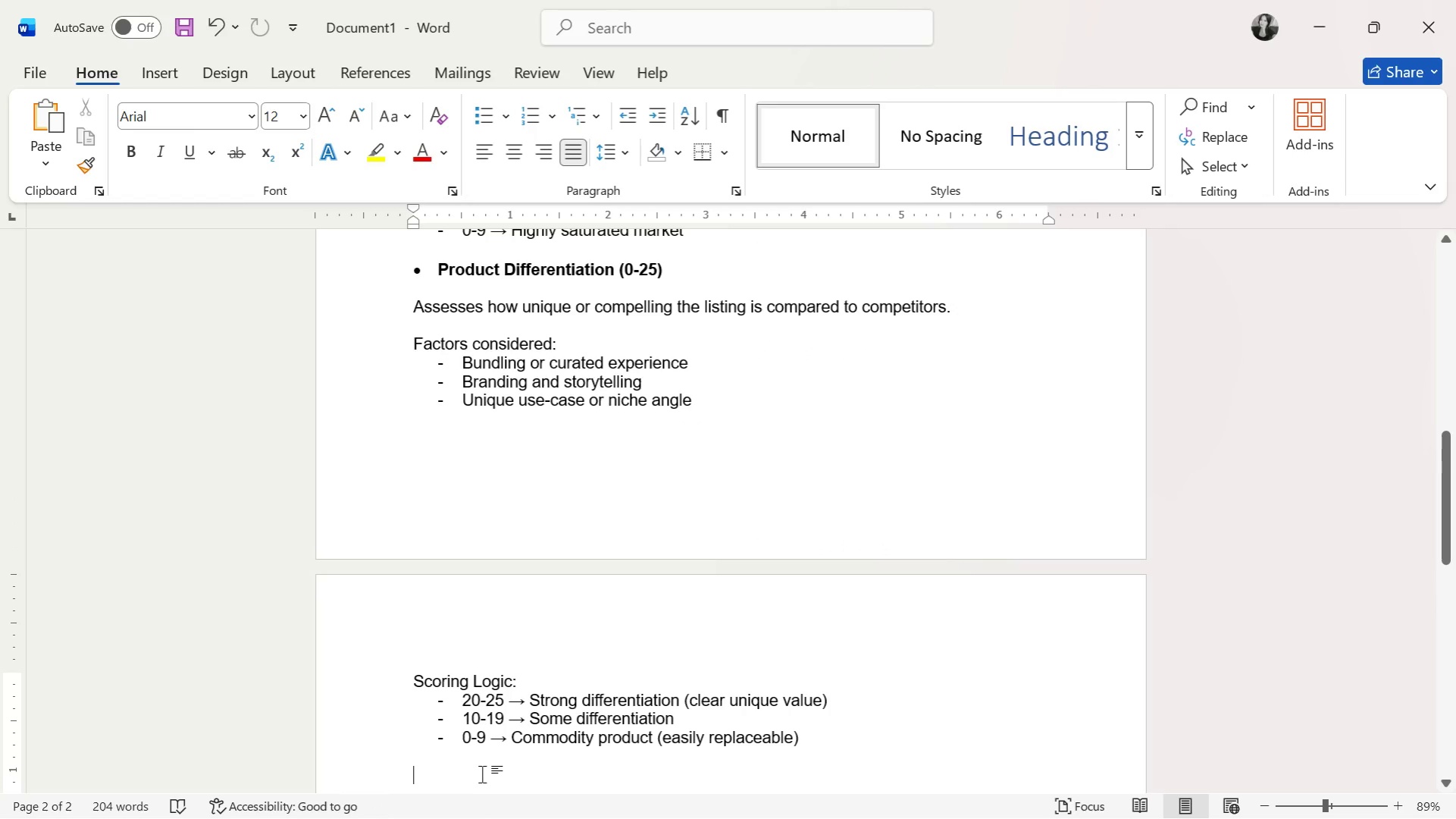 
key(Control+V)
 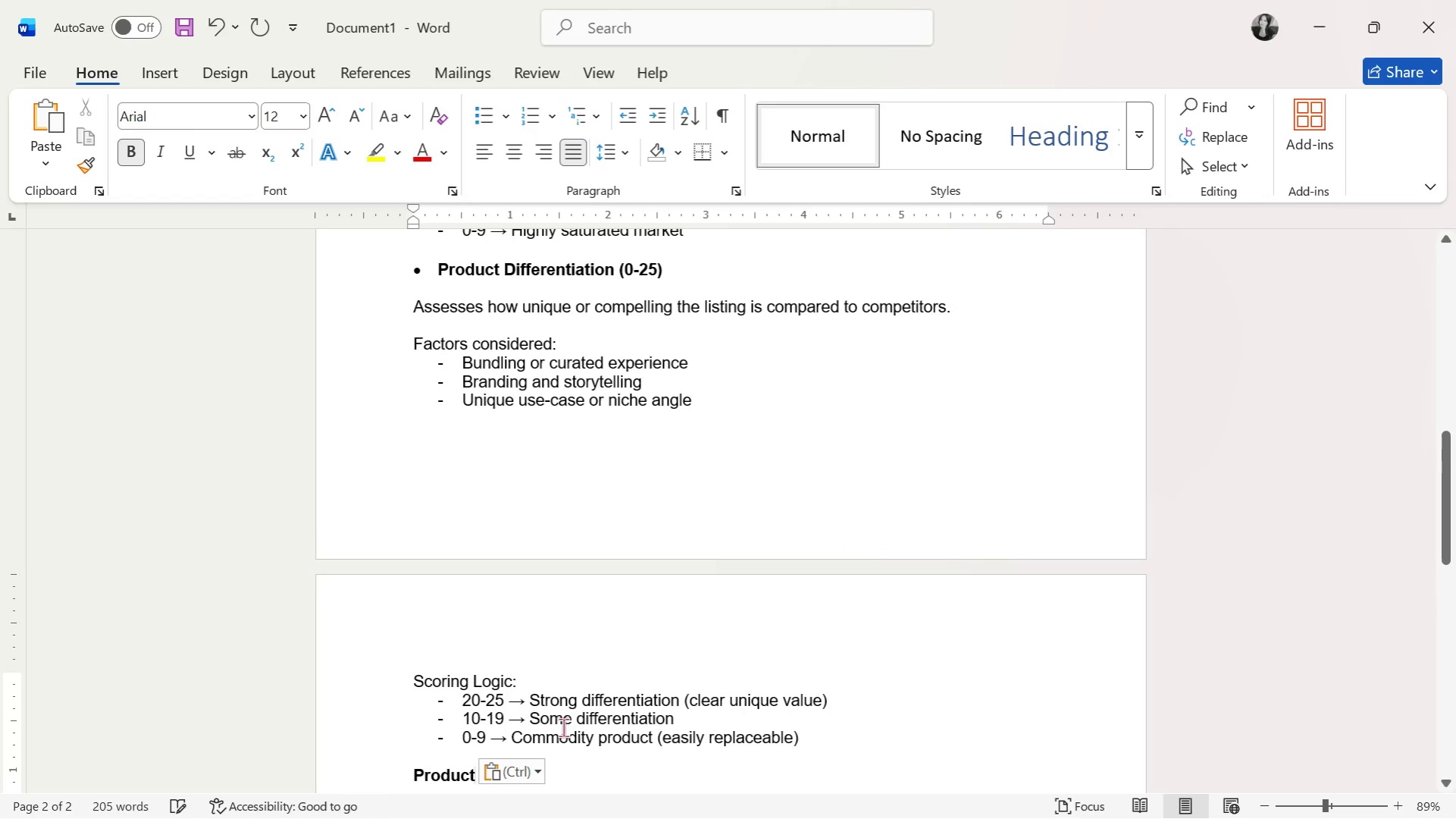 
key(Control+ControlLeft)
 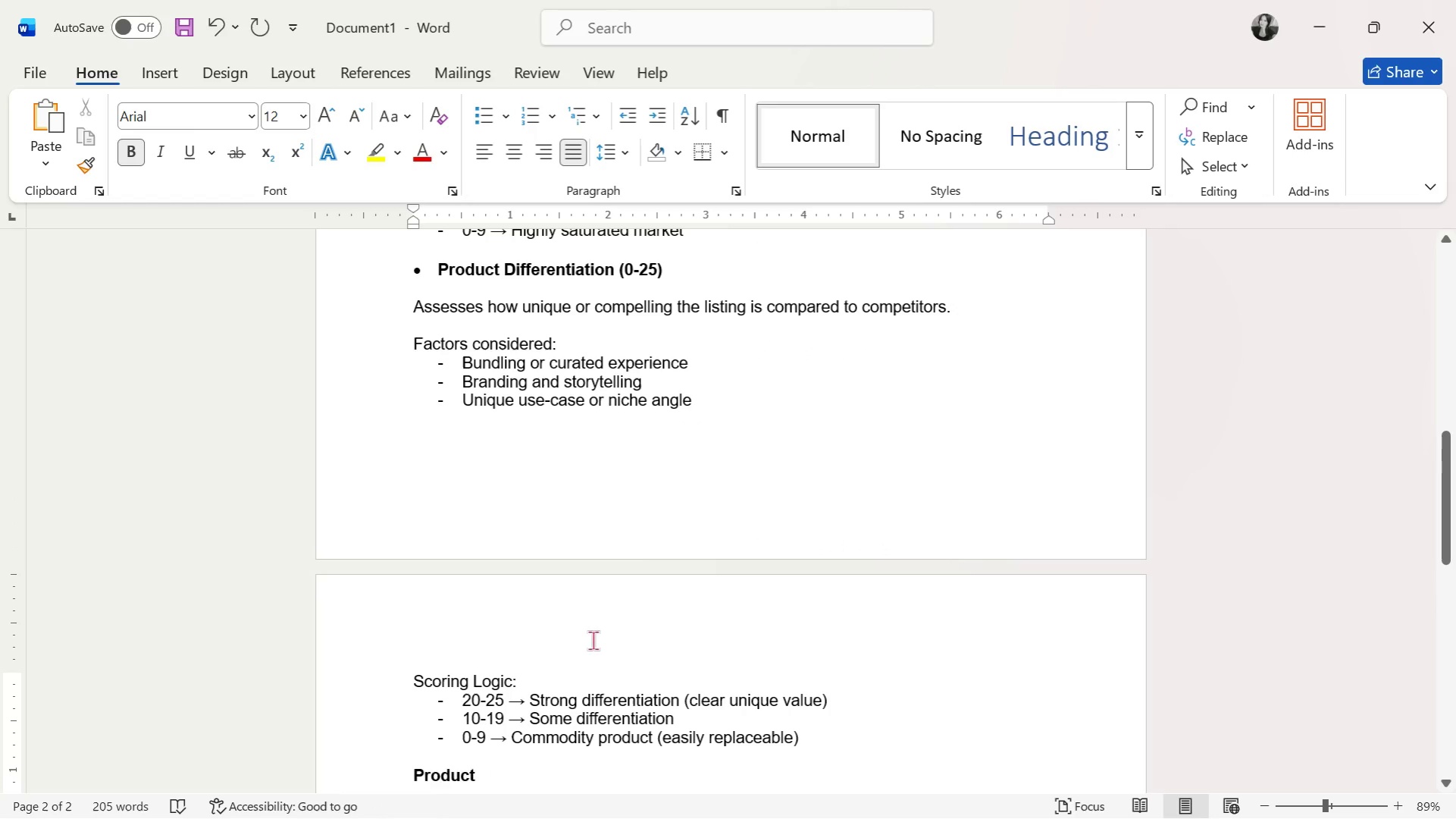 
key(Control+Z)
 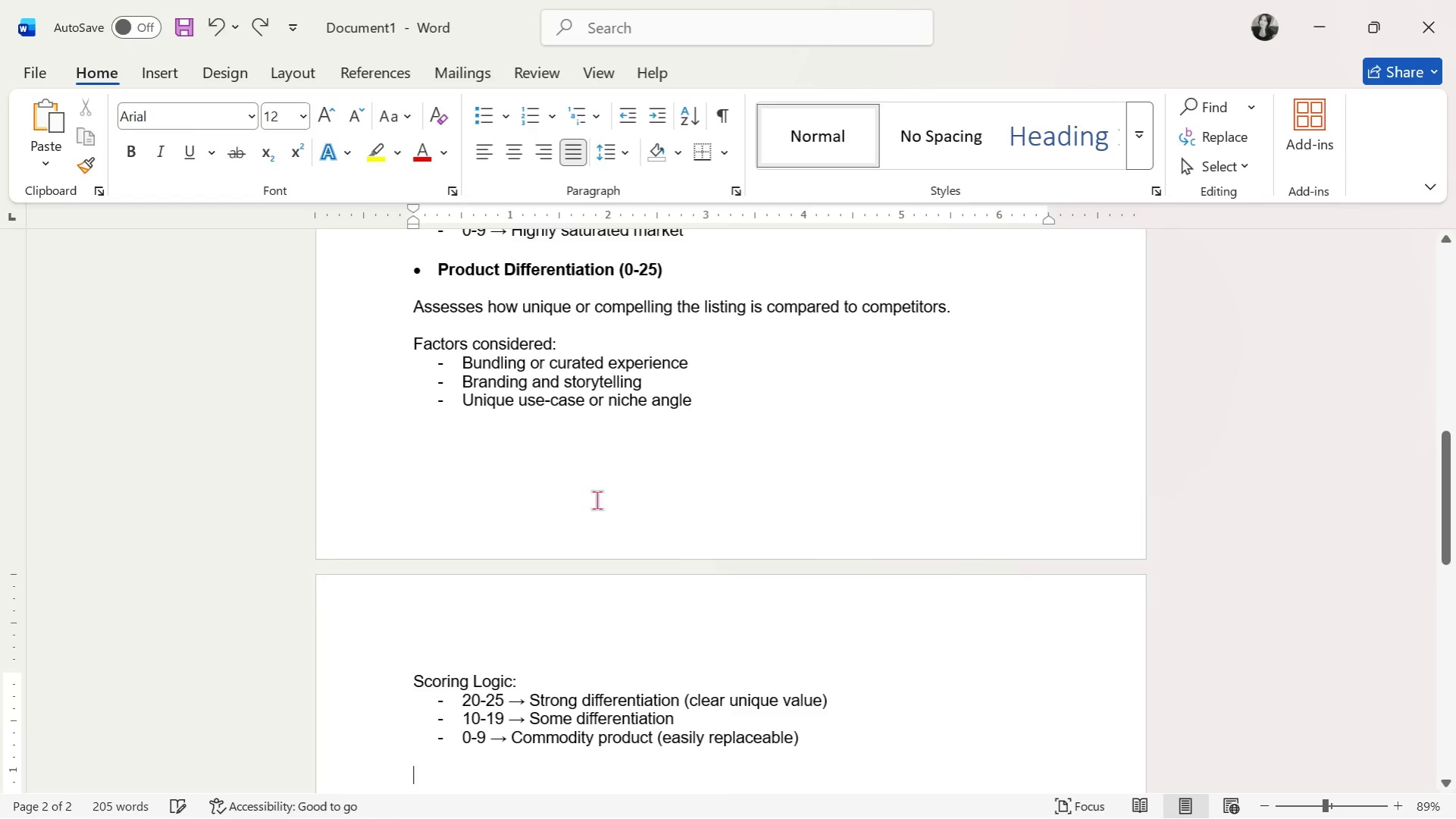 
scroll: coordinate [596, 500], scroll_direction: up, amount: 1.0
 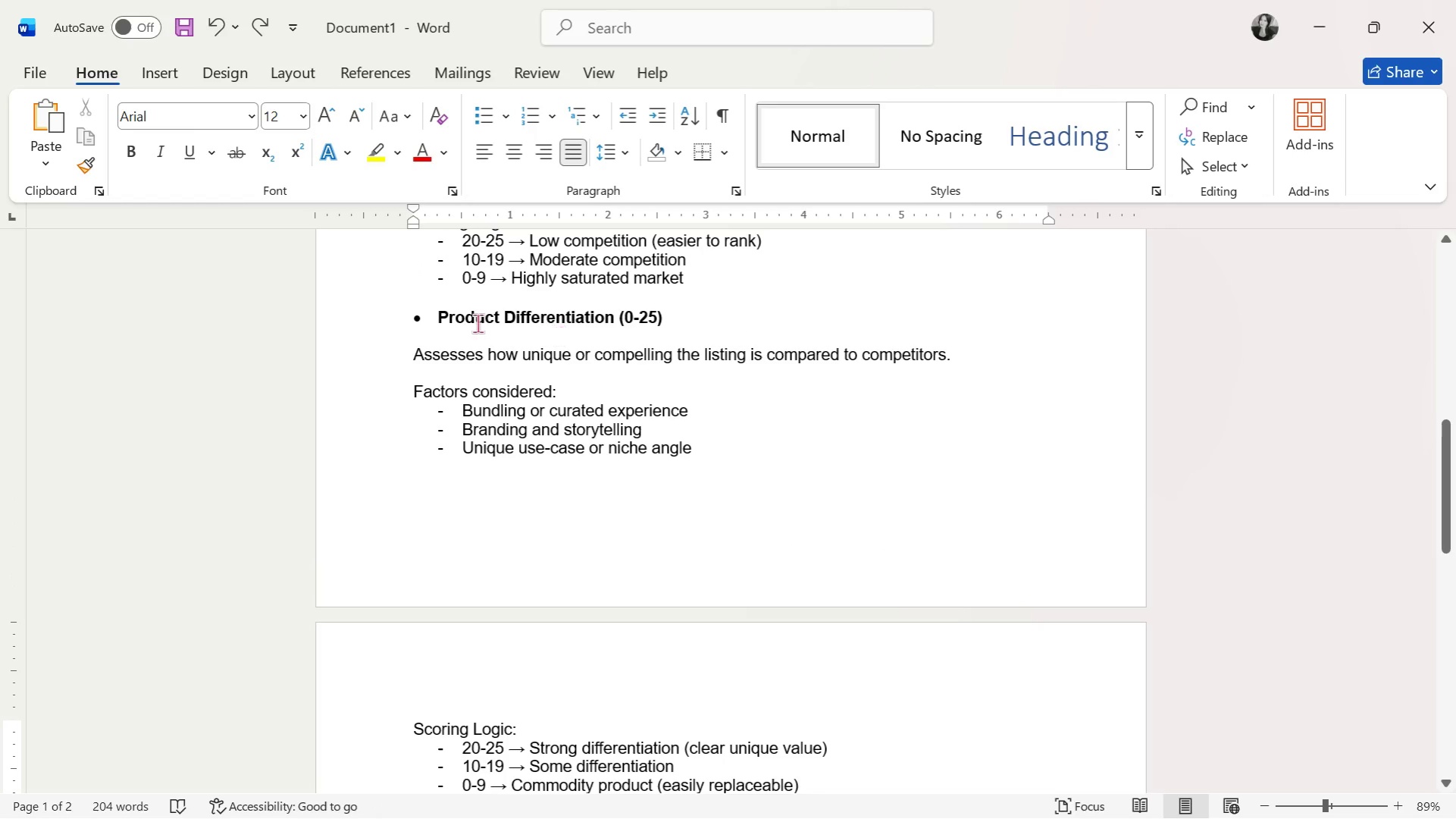 
left_click_drag(start_coordinate=[471, 322], to_coordinate=[424, 300])
 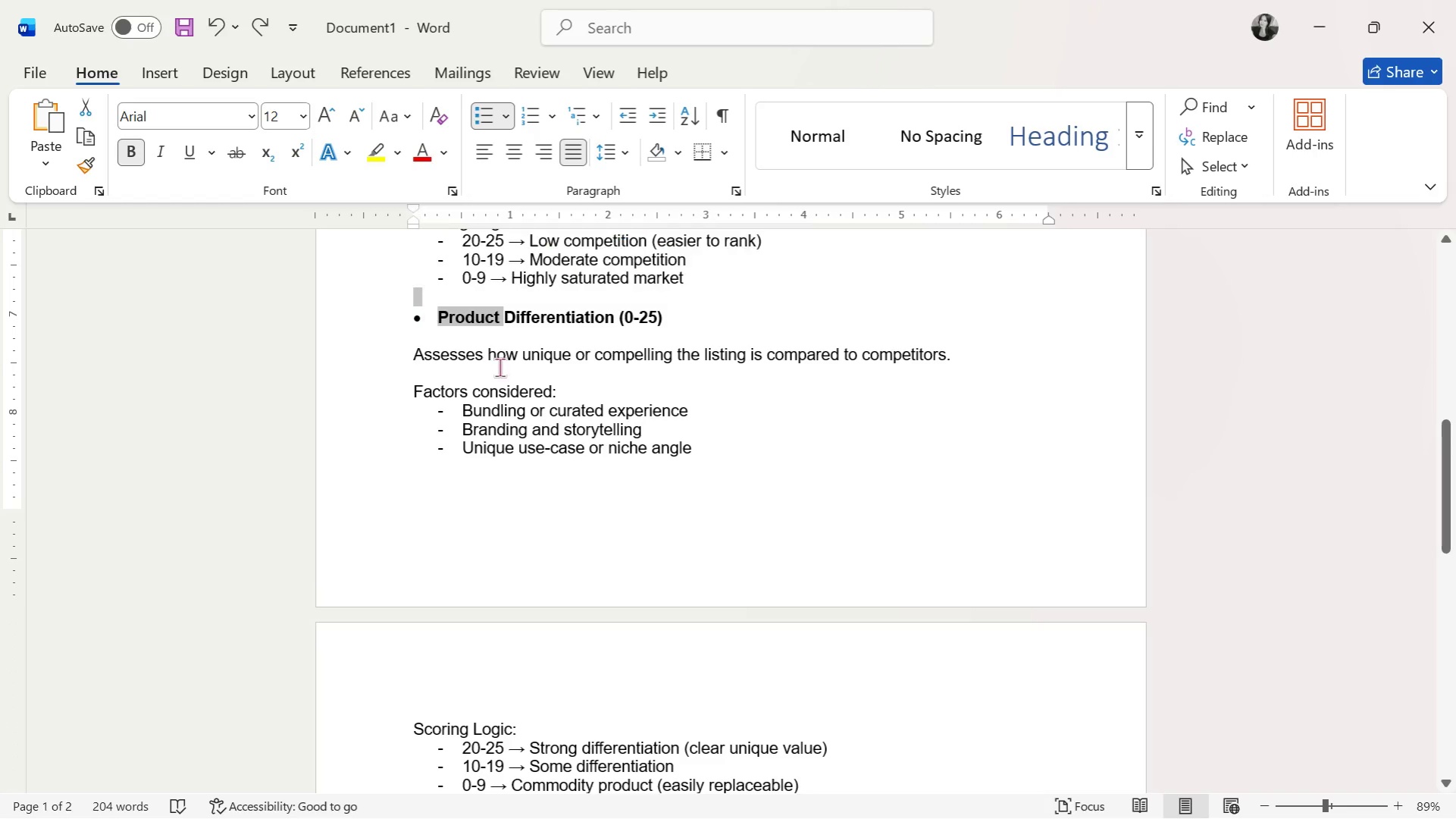 
key(Control+C)
 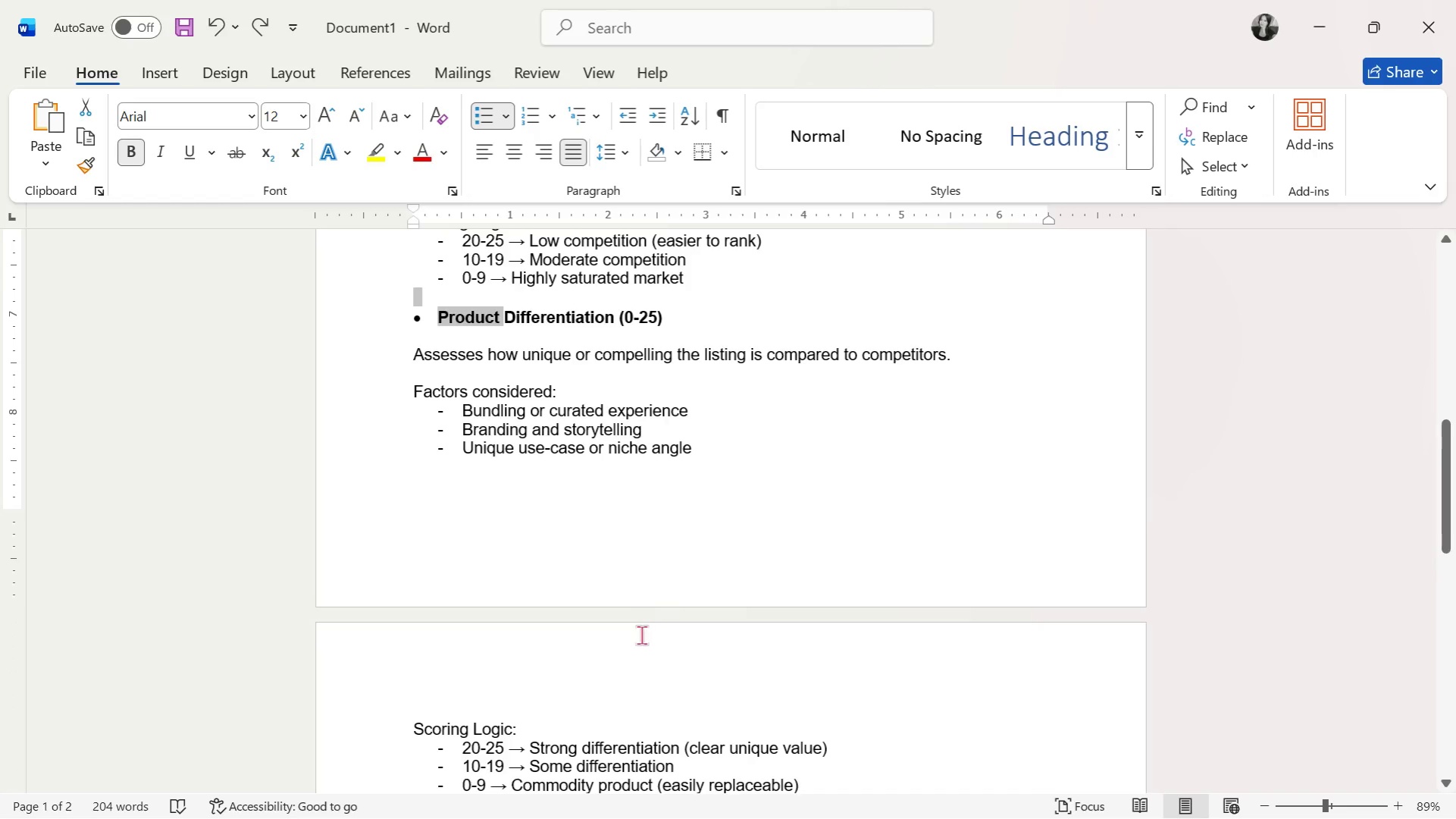 
scroll: coordinate [641, 635], scroll_direction: down, amount: 3.0
 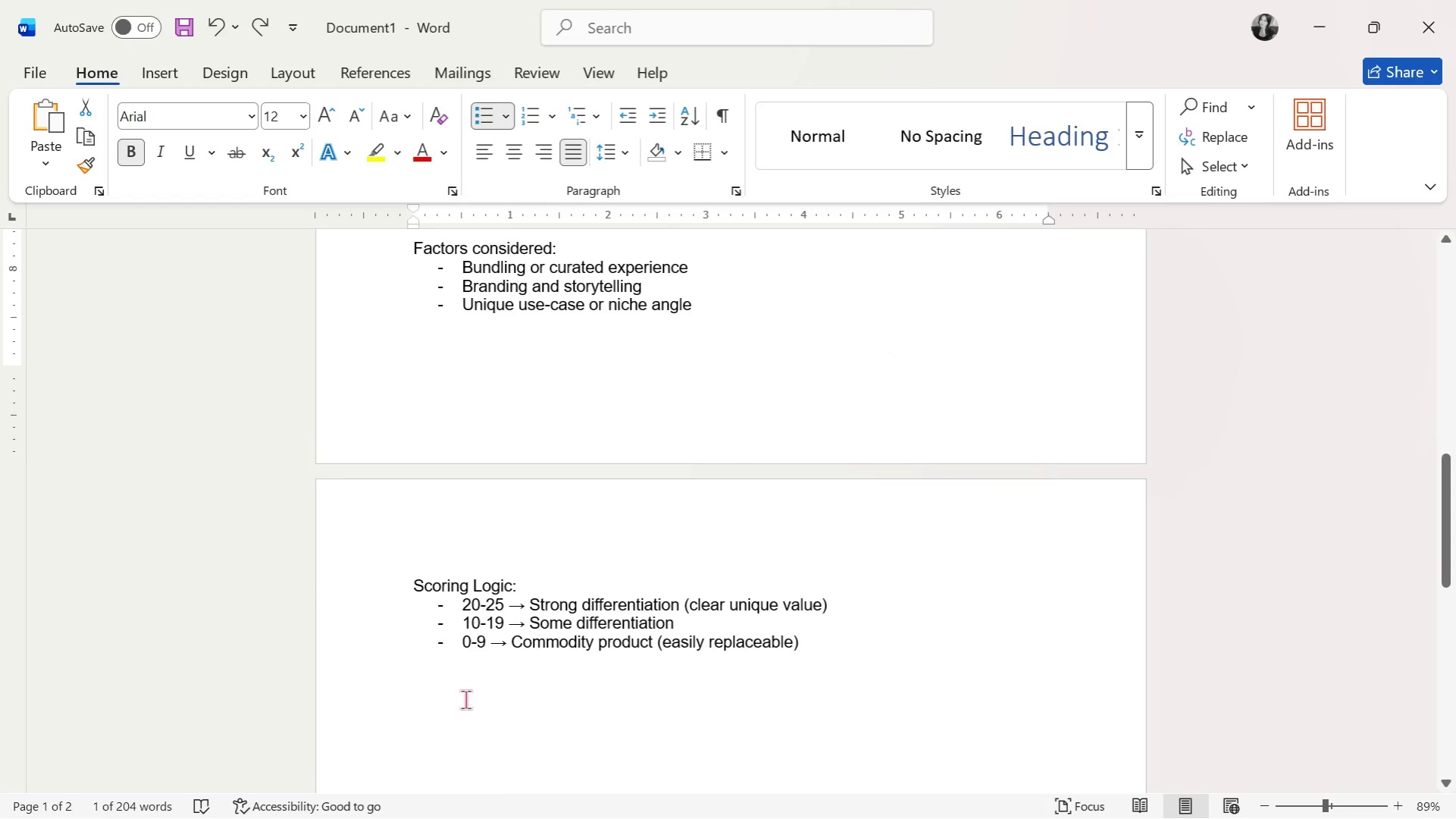 
left_click([465, 699])
 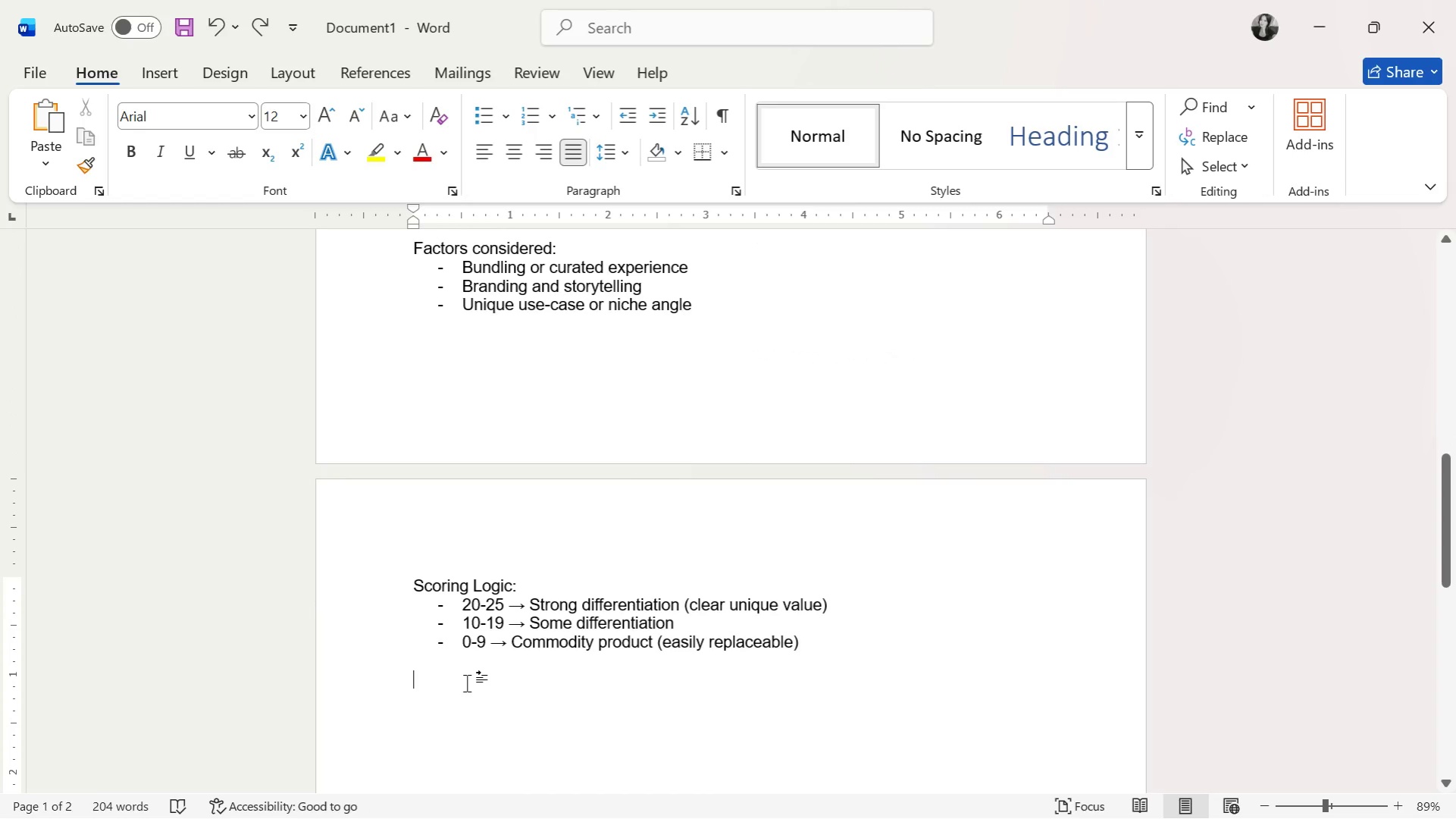 
key(Control+V)
 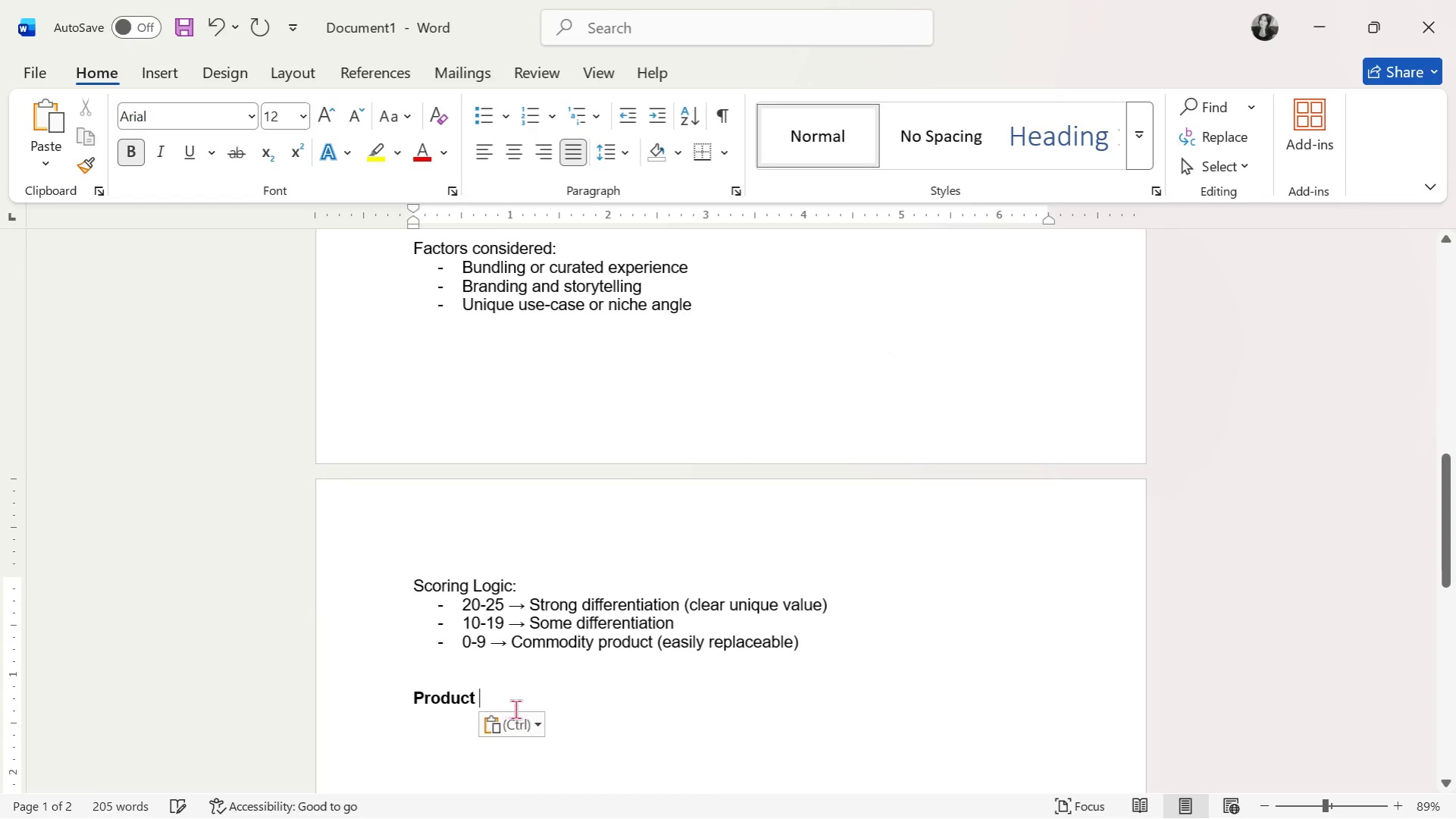 
key(Control+Z)
 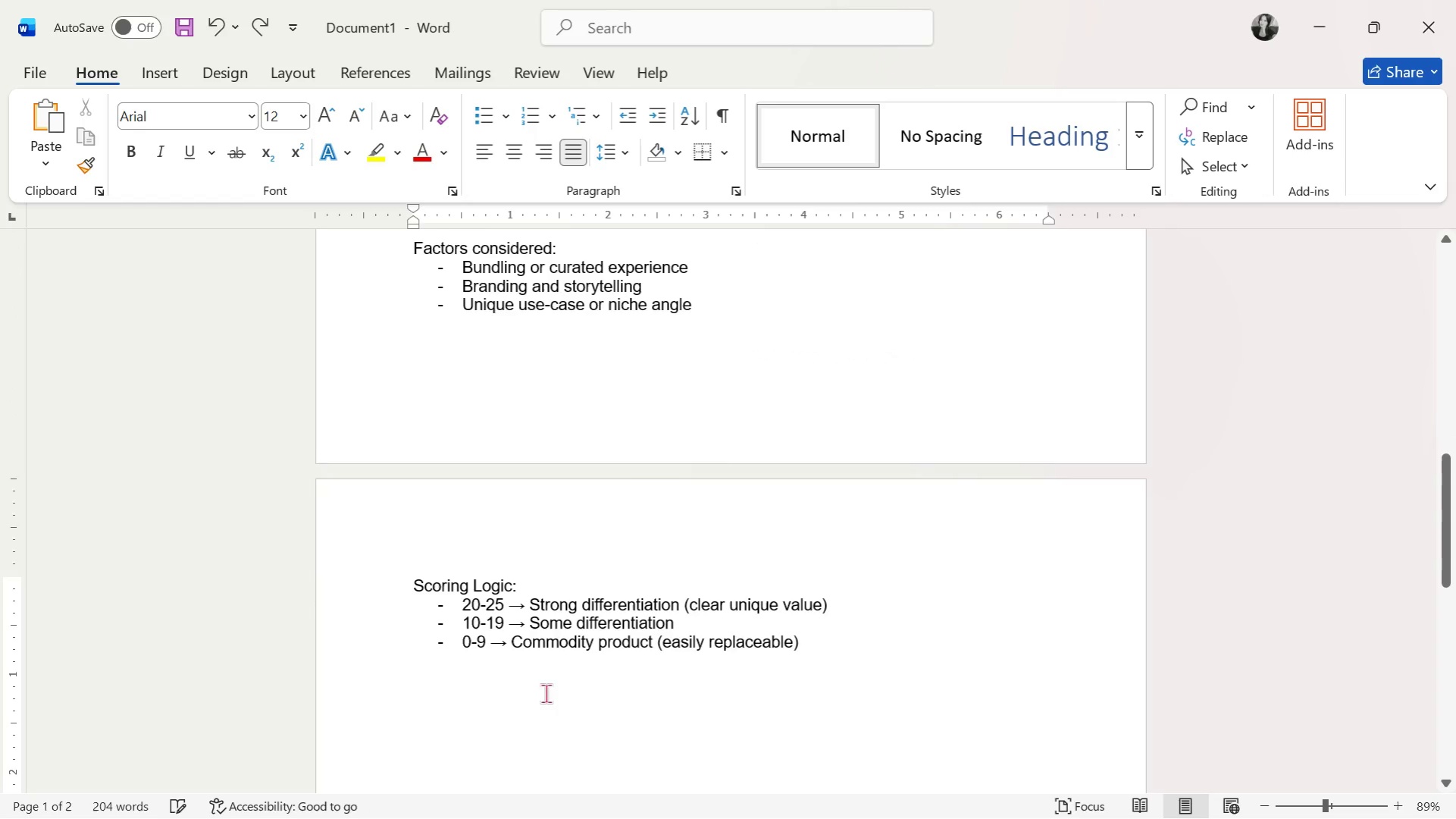 
scroll: coordinate [560, 688], scroll_direction: up, amount: 5.0
 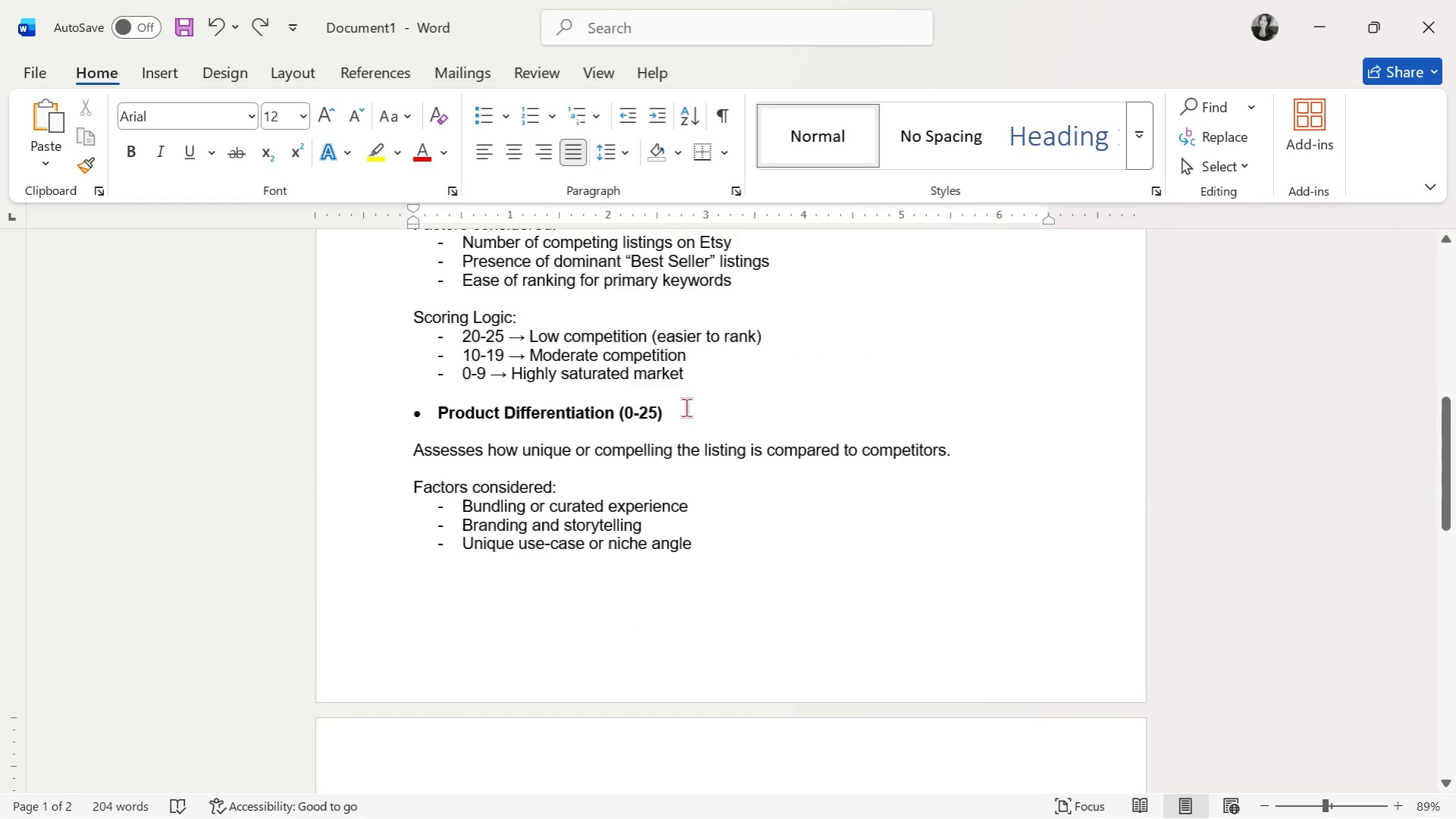 
left_click_drag(start_coordinate=[683, 413], to_coordinate=[281, 434])
 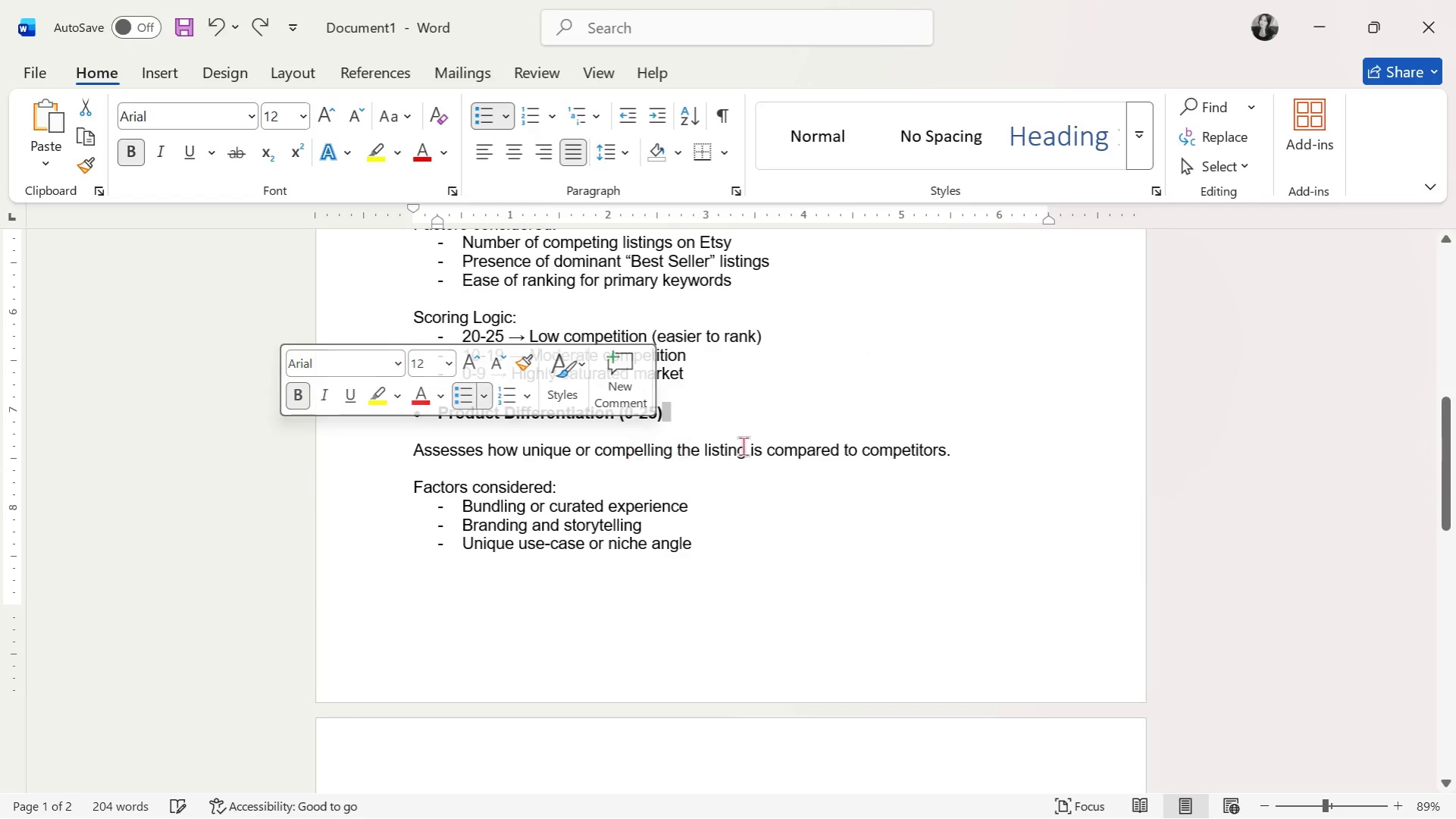 
left_click([766, 448])
 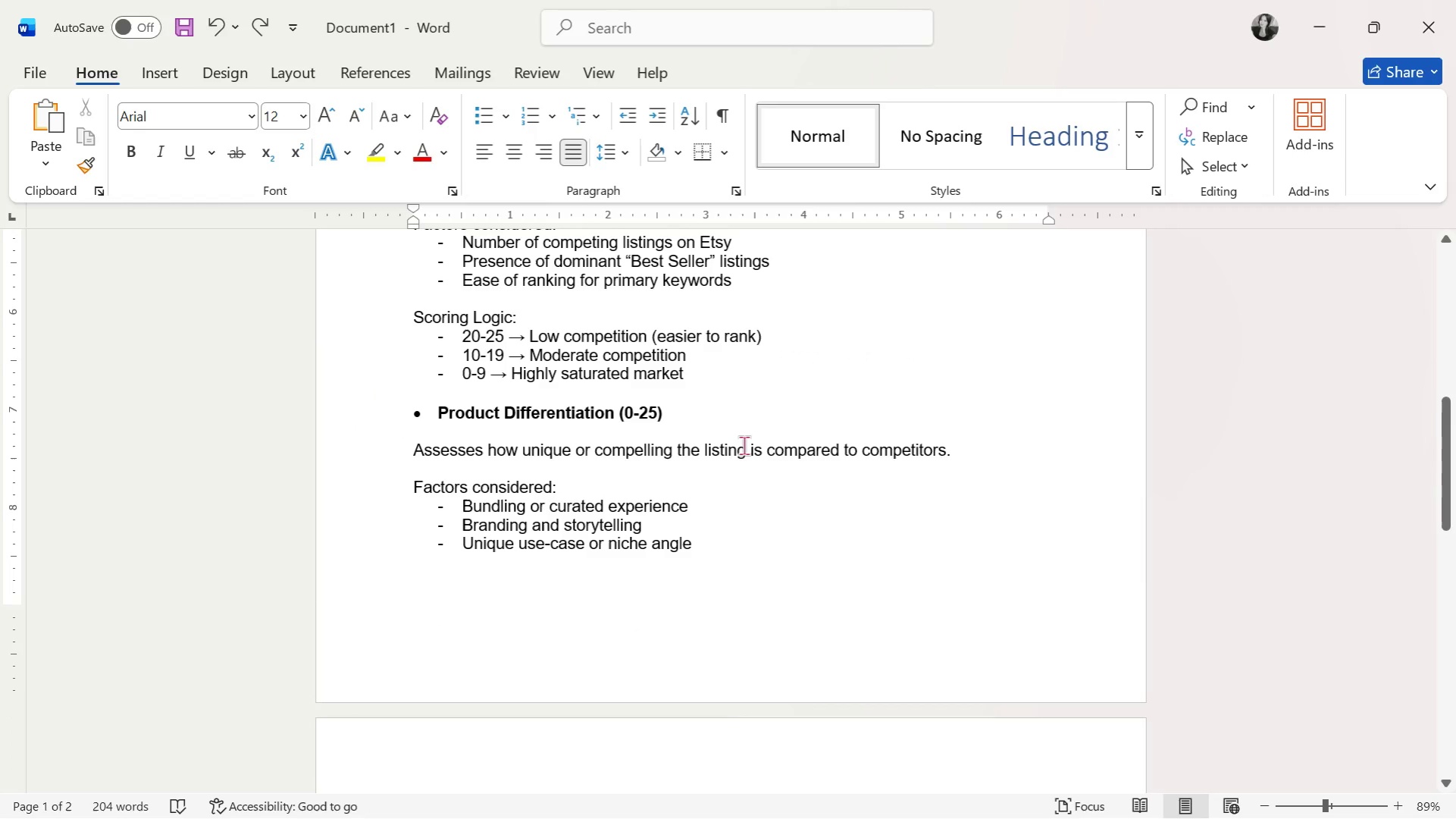 
scroll: coordinate [678, 445], scroll_direction: up, amount: 5.0
 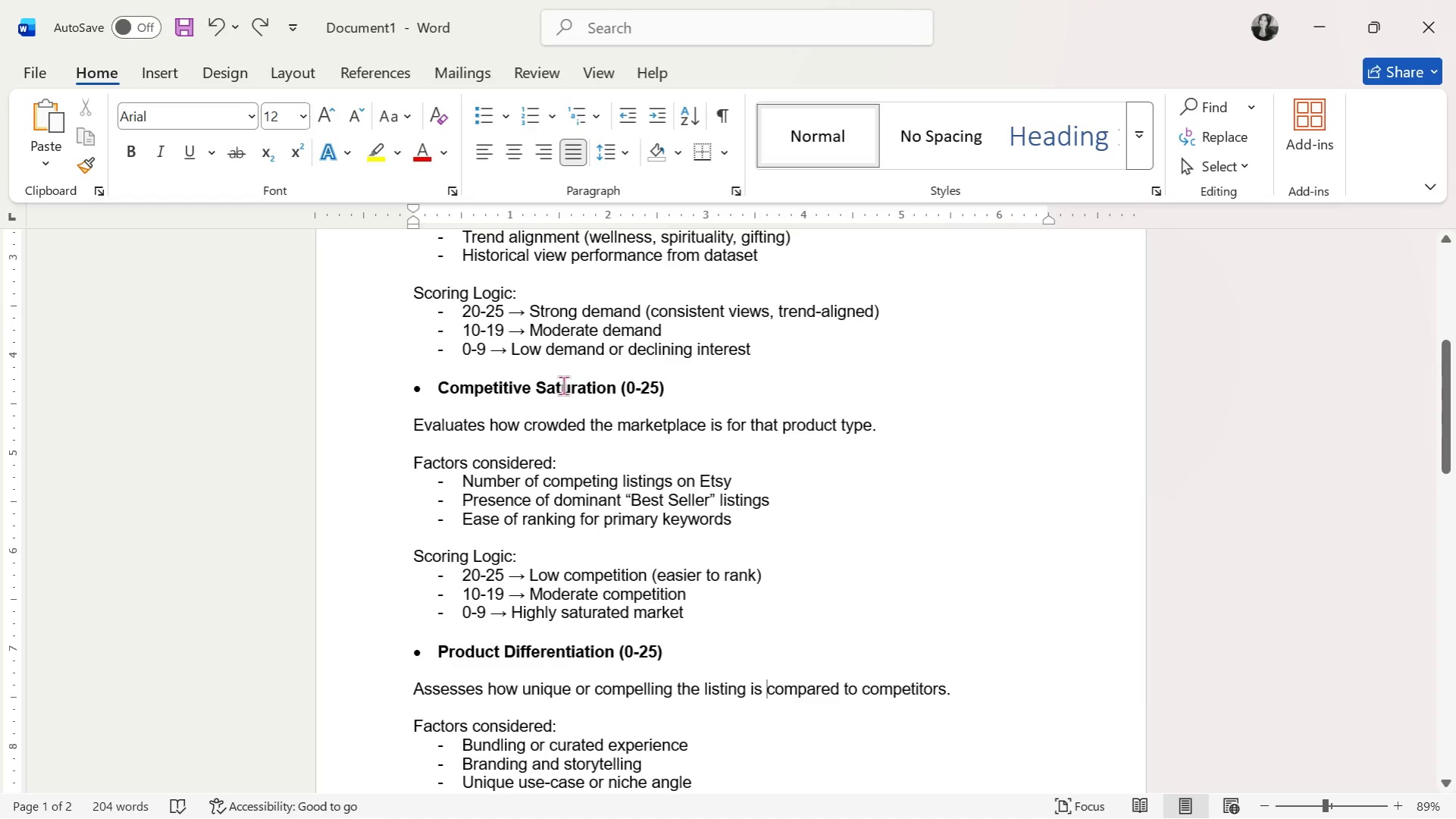 
left_click_drag(start_coordinate=[531, 389], to_coordinate=[349, 381])
 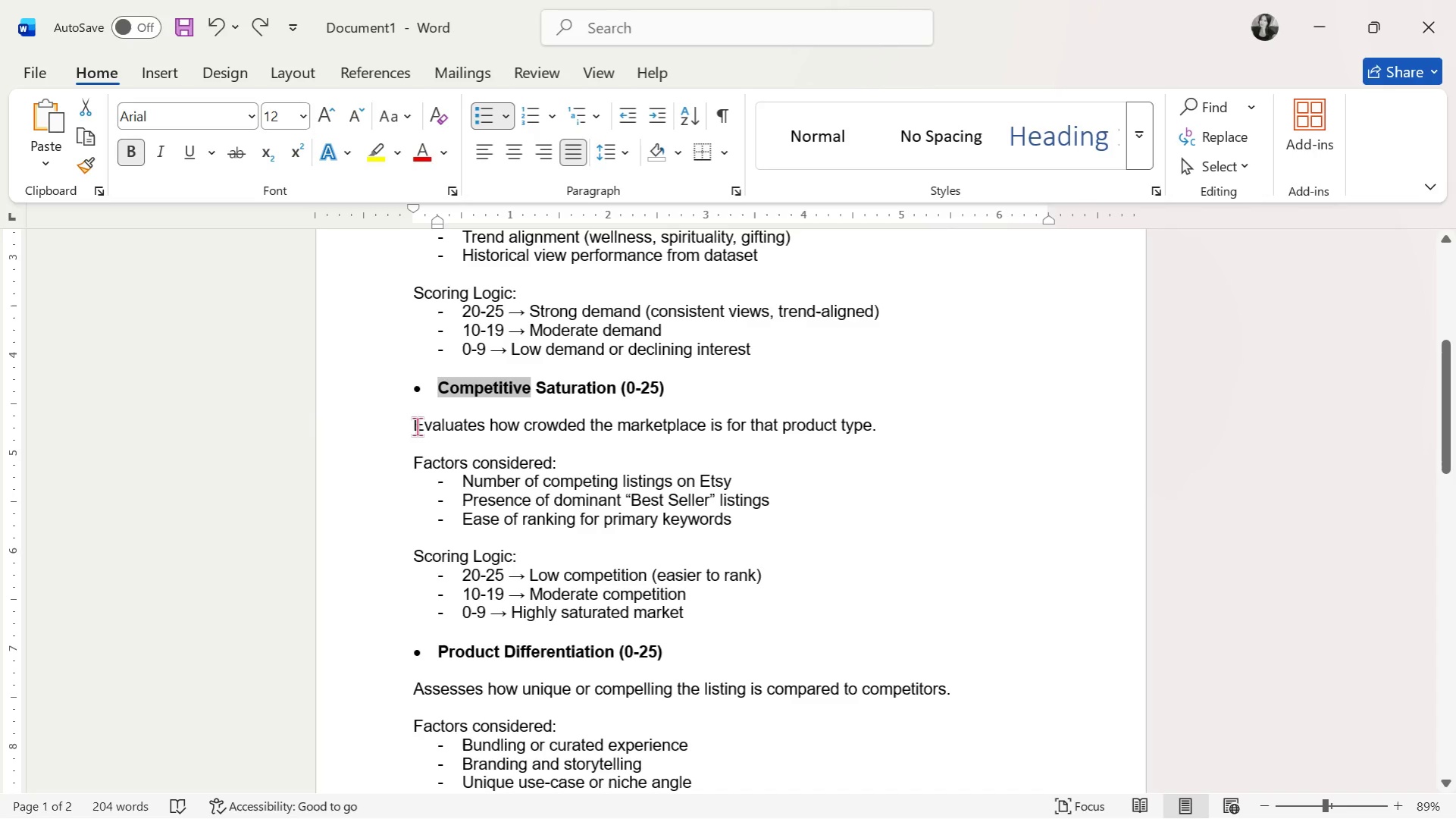 
key(Control+ControlLeft)
 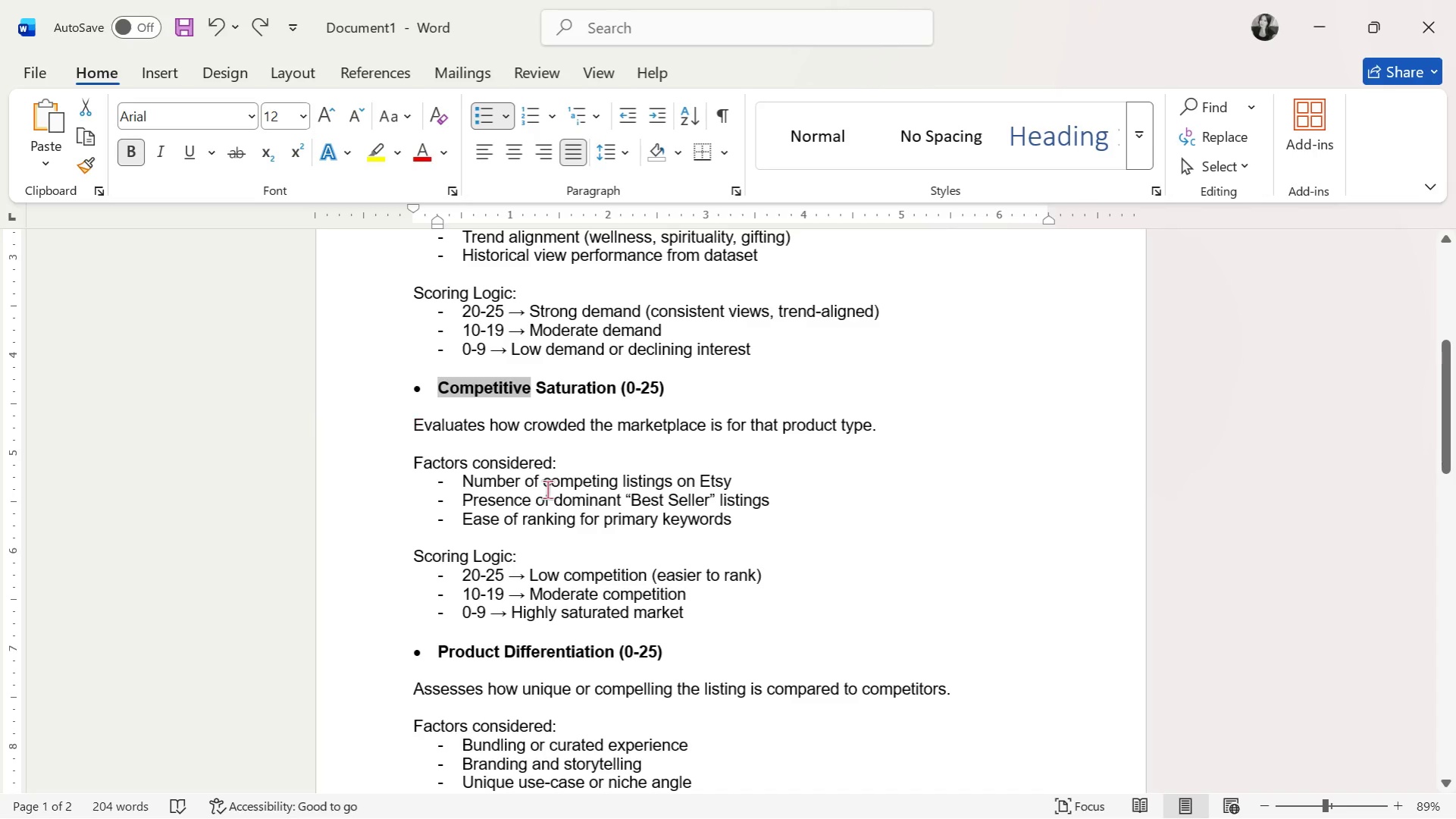 
key(Control+C)
 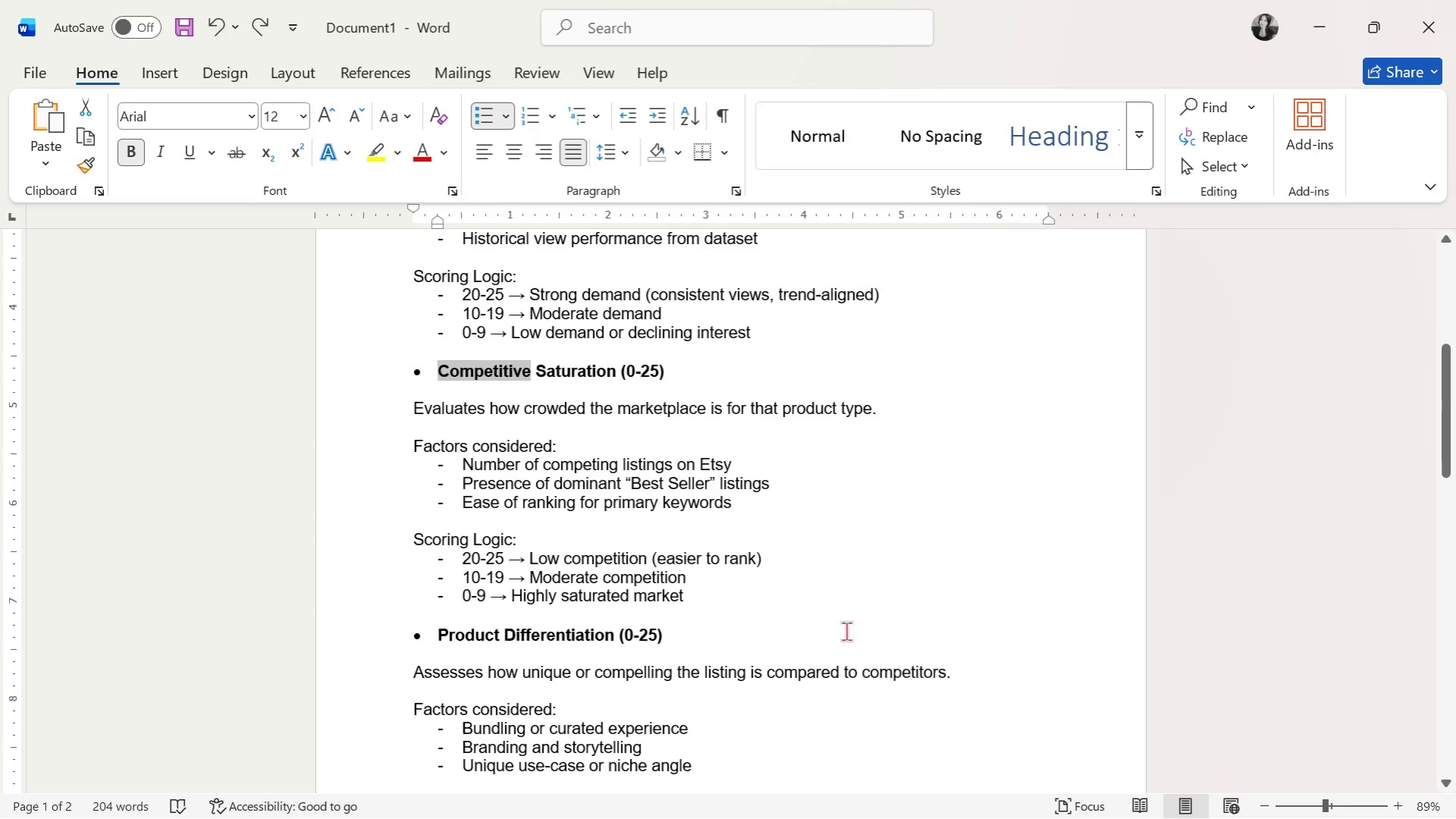 
scroll: coordinate [590, 635], scroll_direction: down, amount: 10.0
 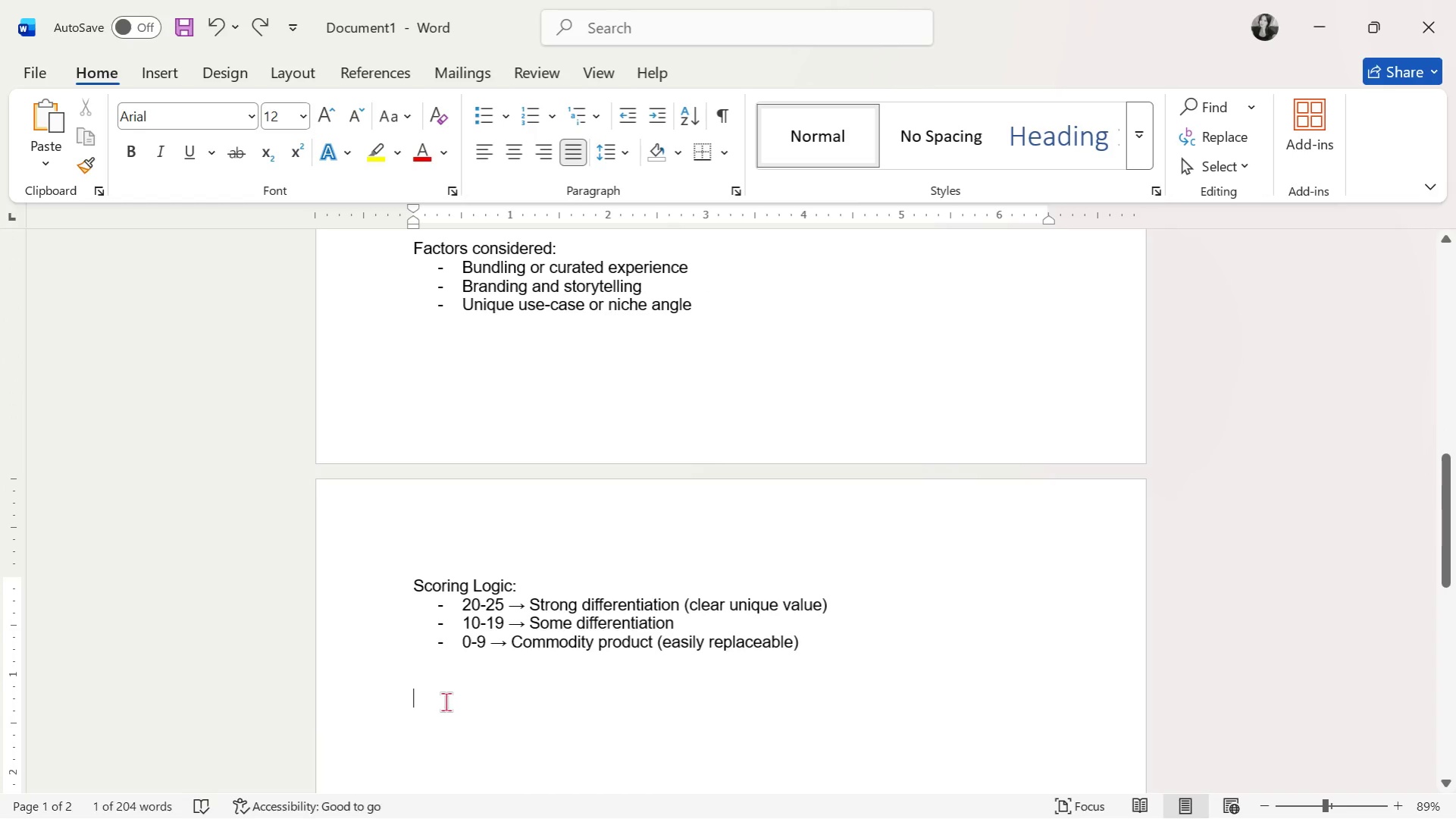 
key(Control+V)
 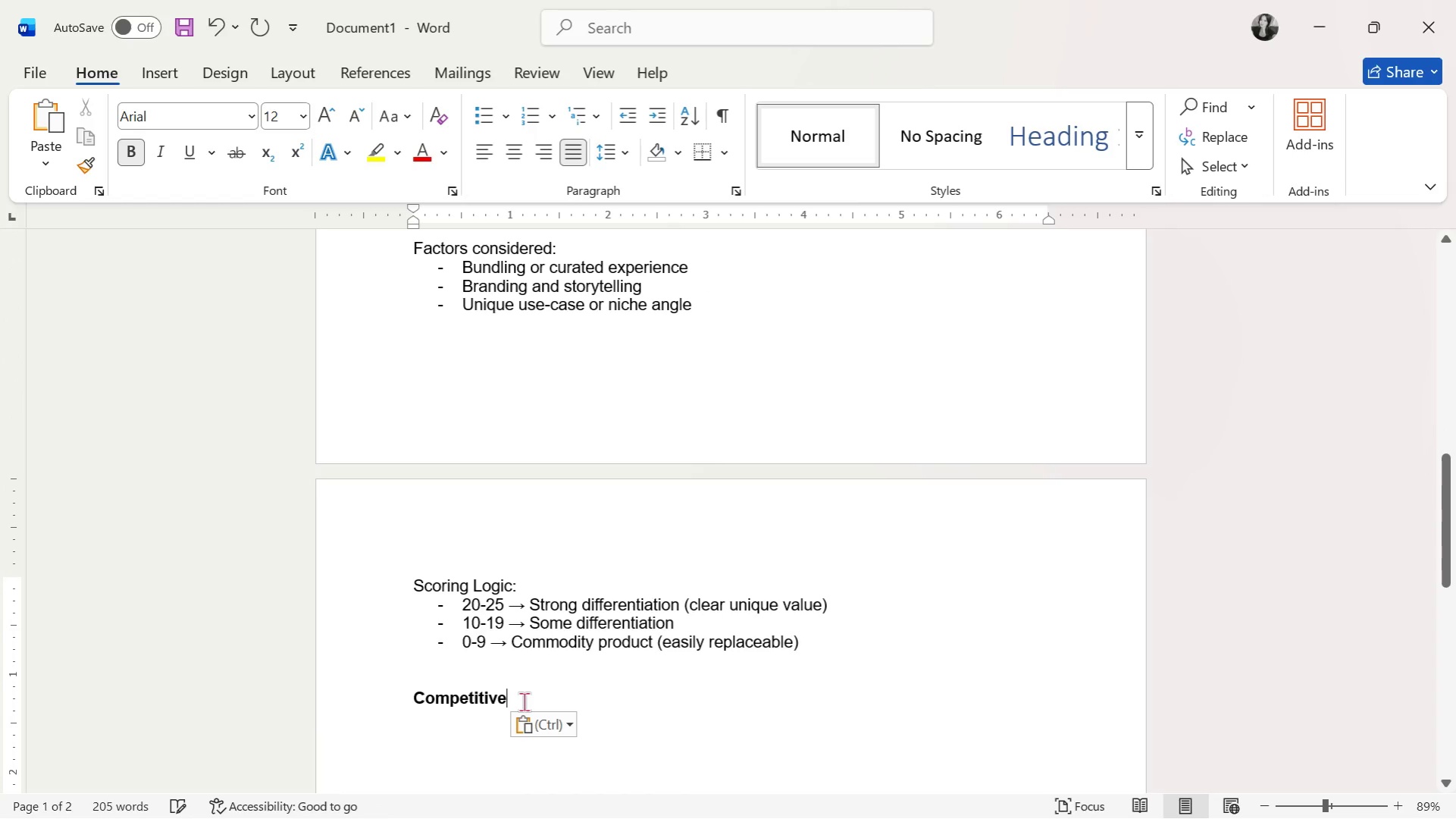 
key(Control+Z)
 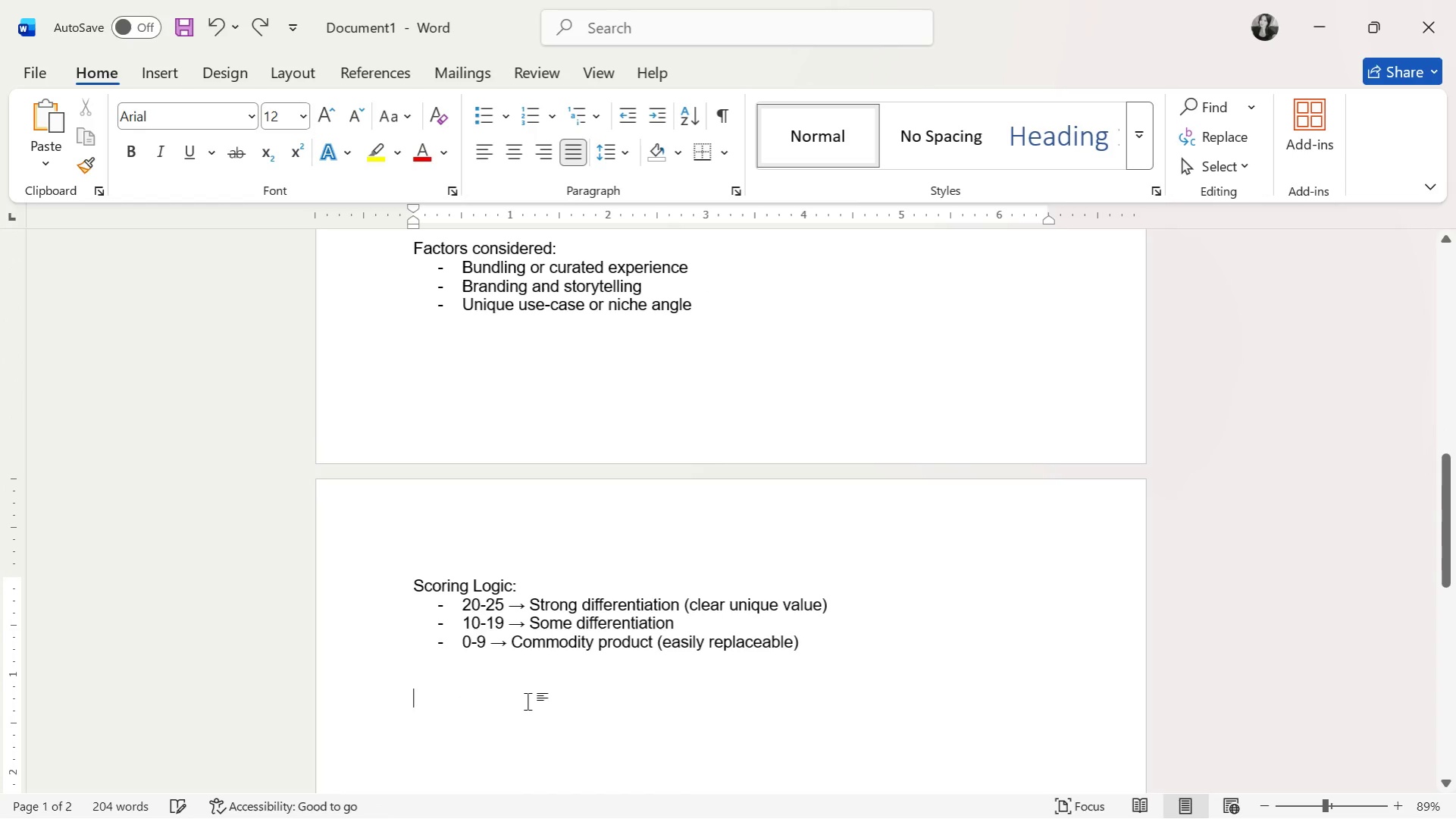 
key(Control+Z)
 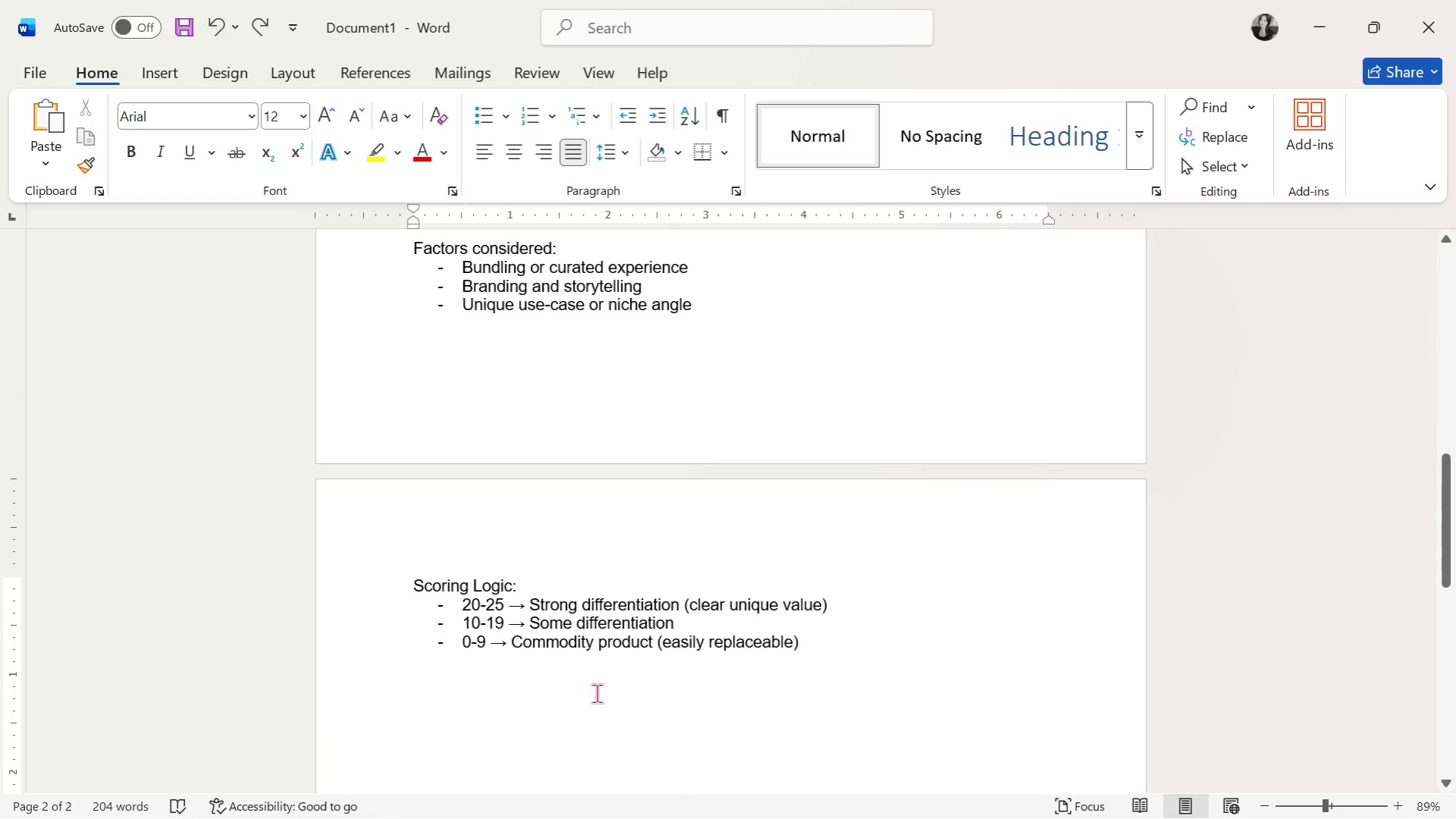 
key(Enter)
 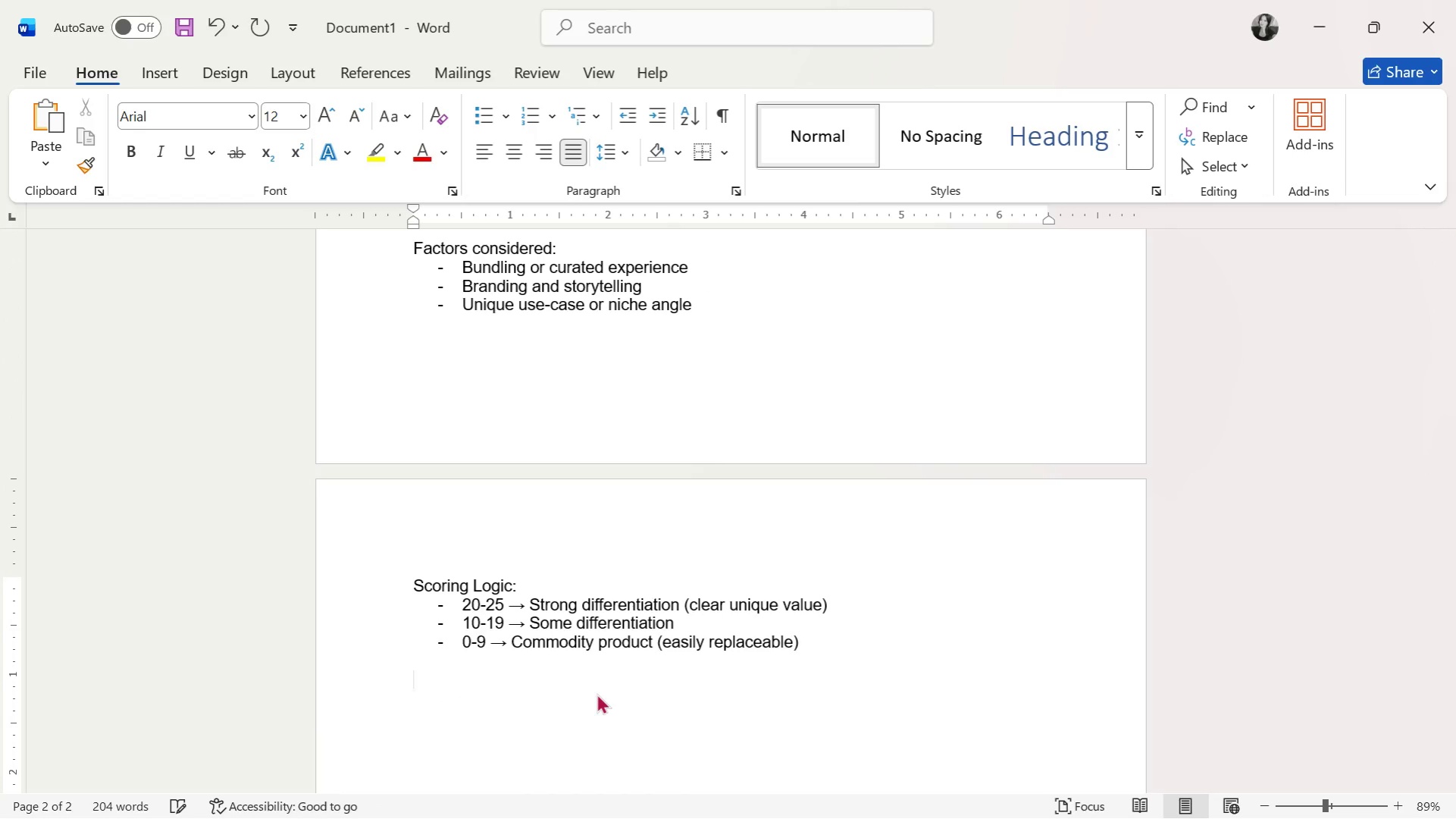 
scroll: coordinate [602, 670], scroll_direction: up, amount: 5.0
 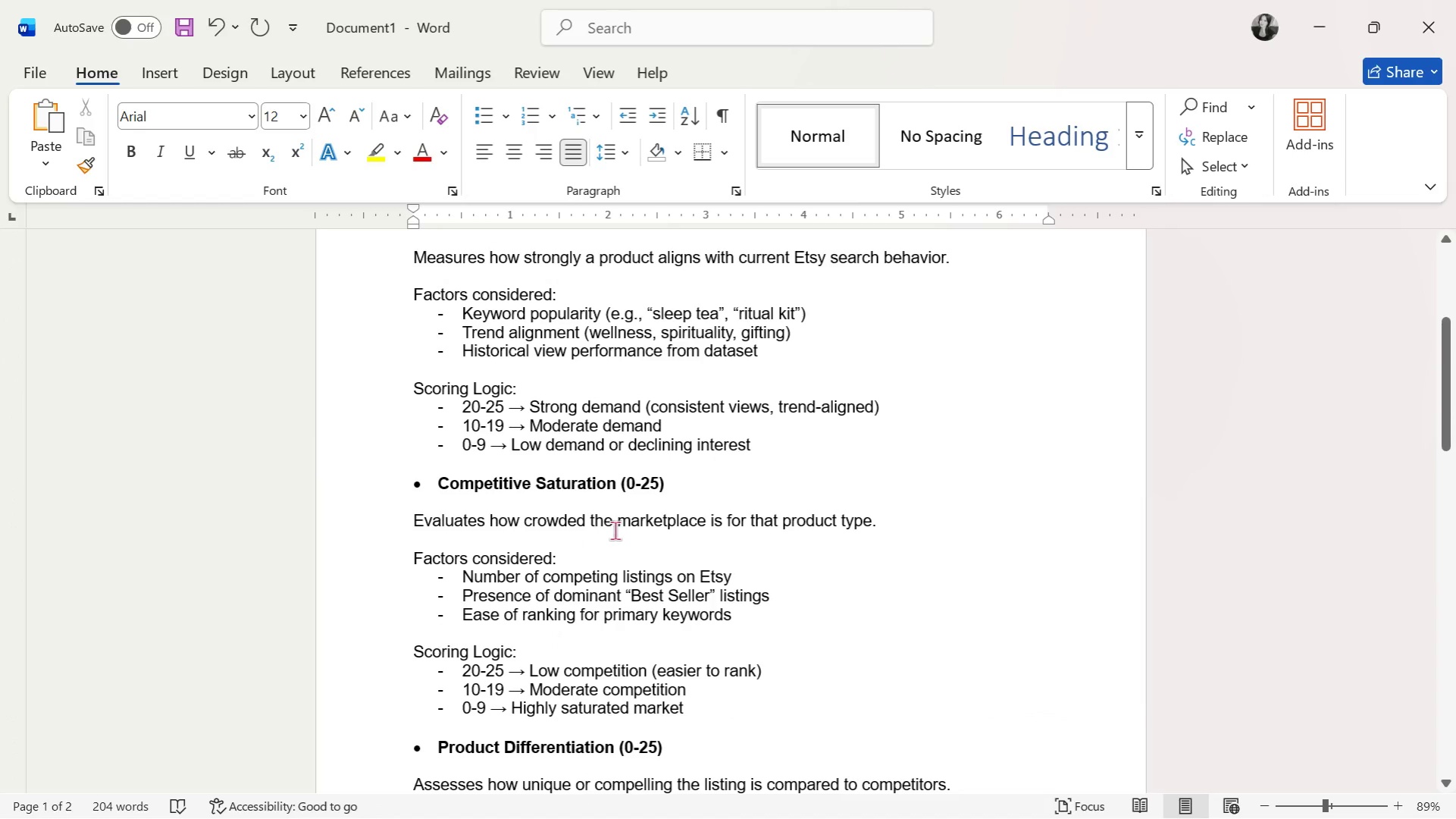 
scroll: coordinate [618, 557], scroll_direction: down, amount: 2.0
 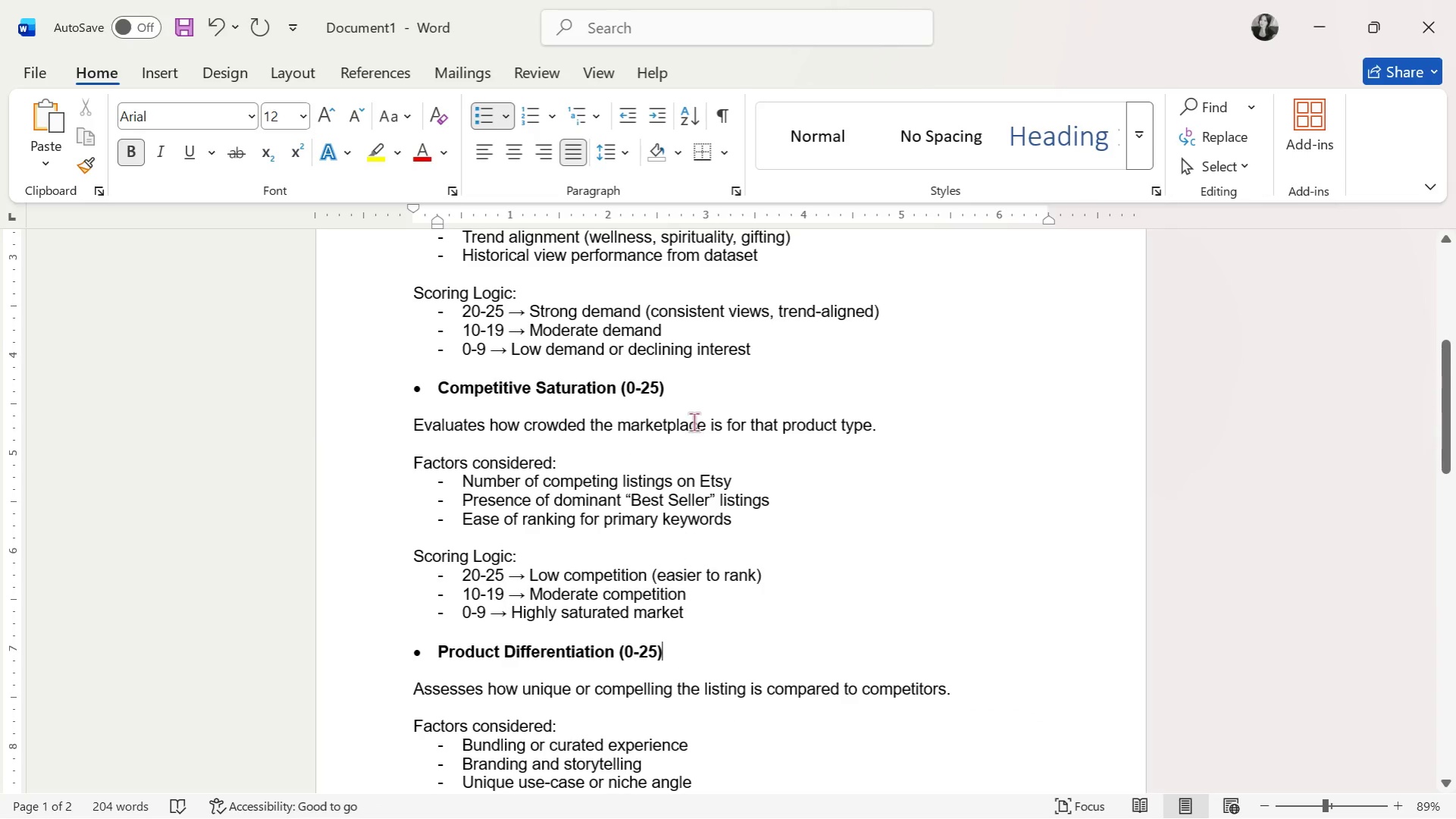 
left_click_drag(start_coordinate=[690, 394], to_coordinate=[744, 349])
 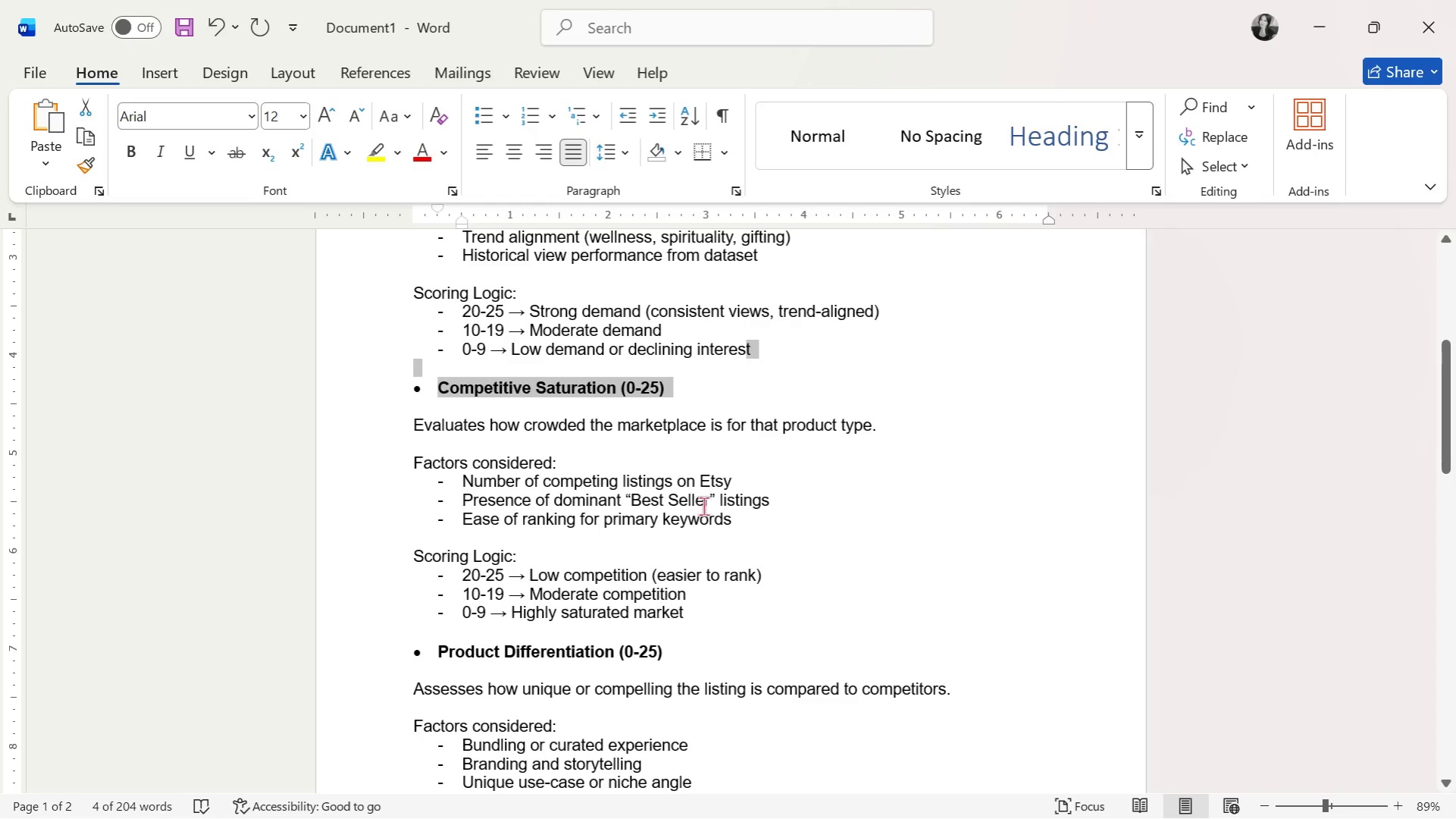 
key(Control+C)
 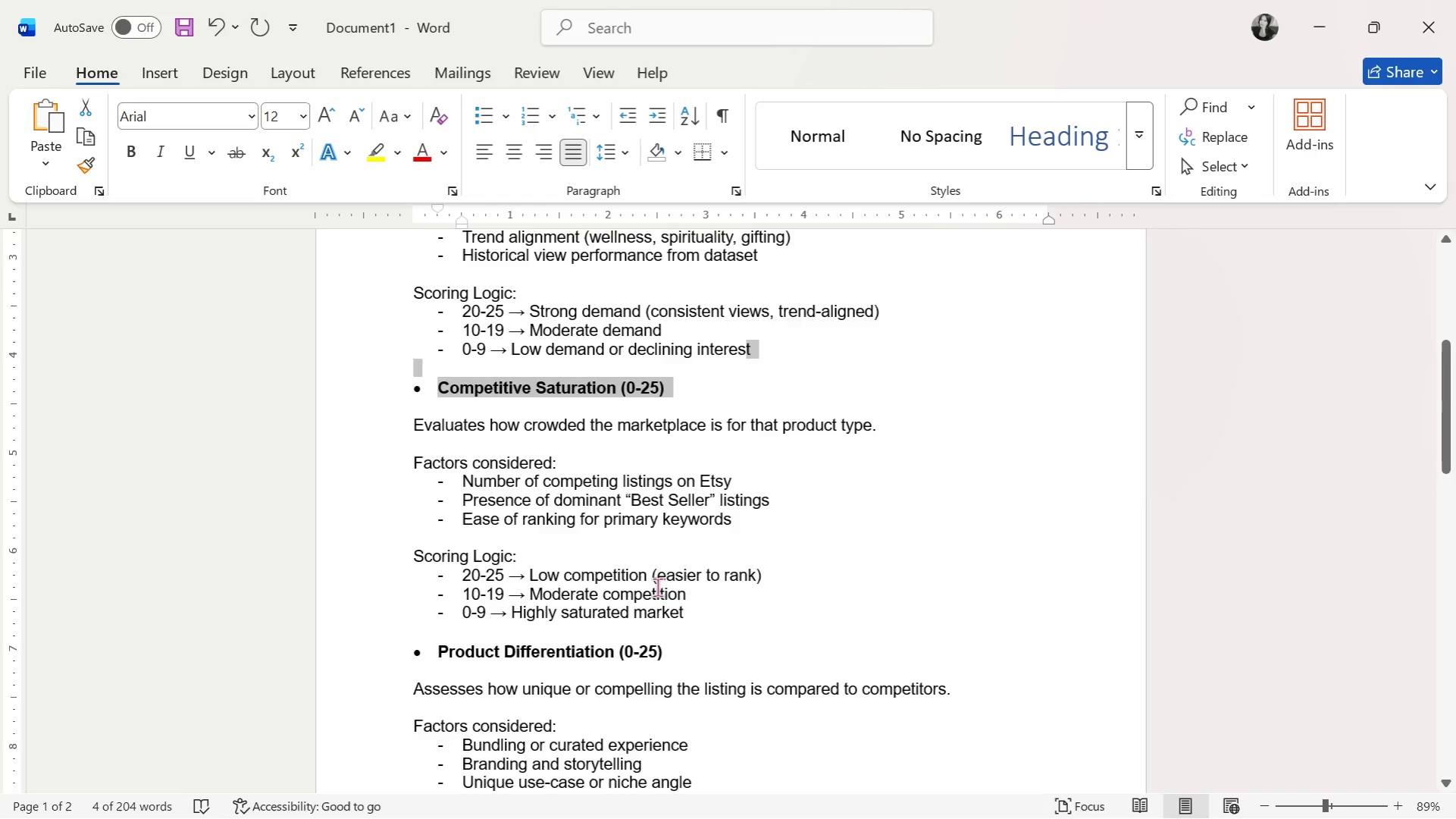 
scroll: coordinate [582, 548], scroll_direction: down, amount: 13.0
 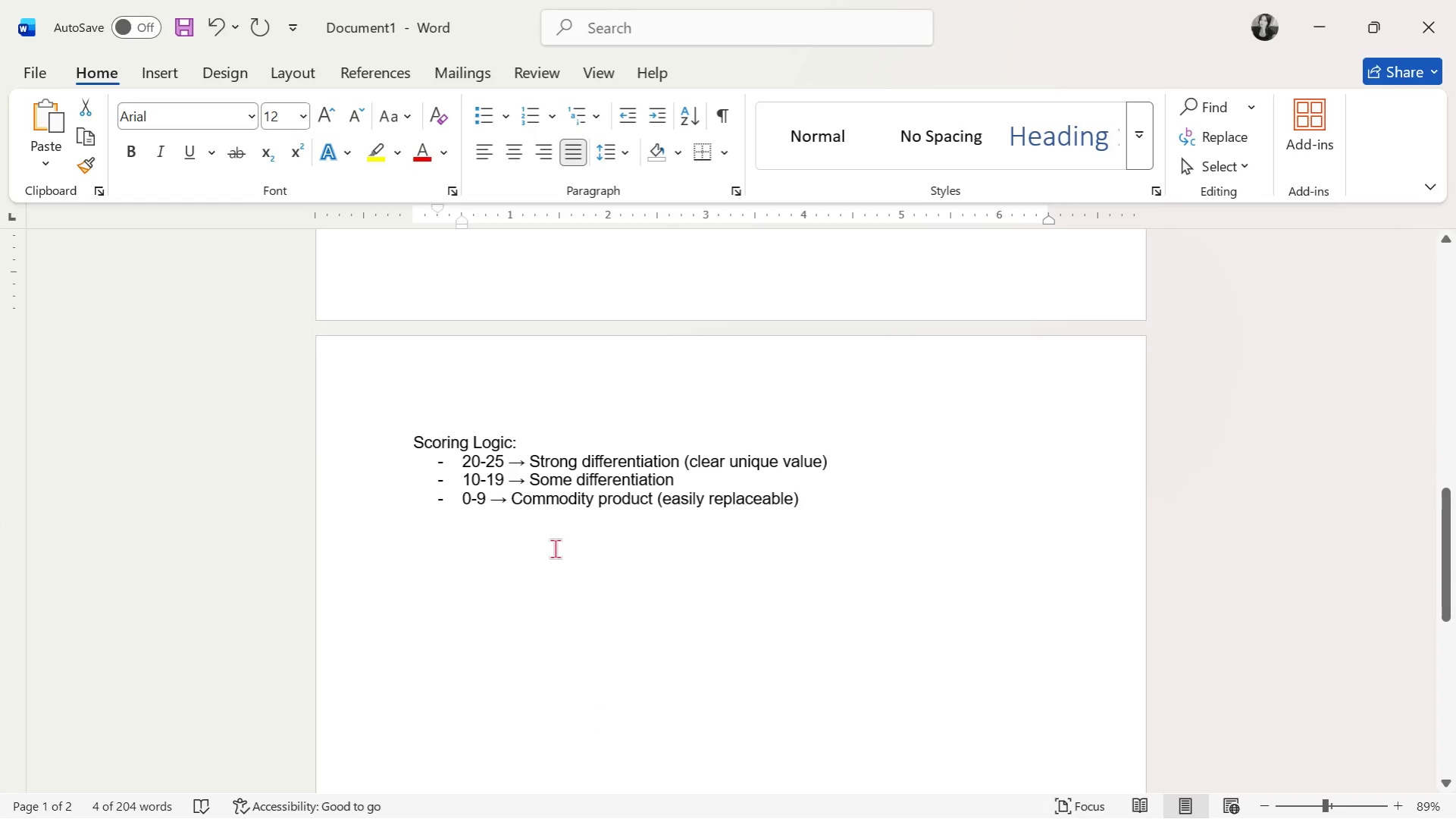 
scroll: coordinate [555, 548], scroll_direction: up, amount: 4.0
 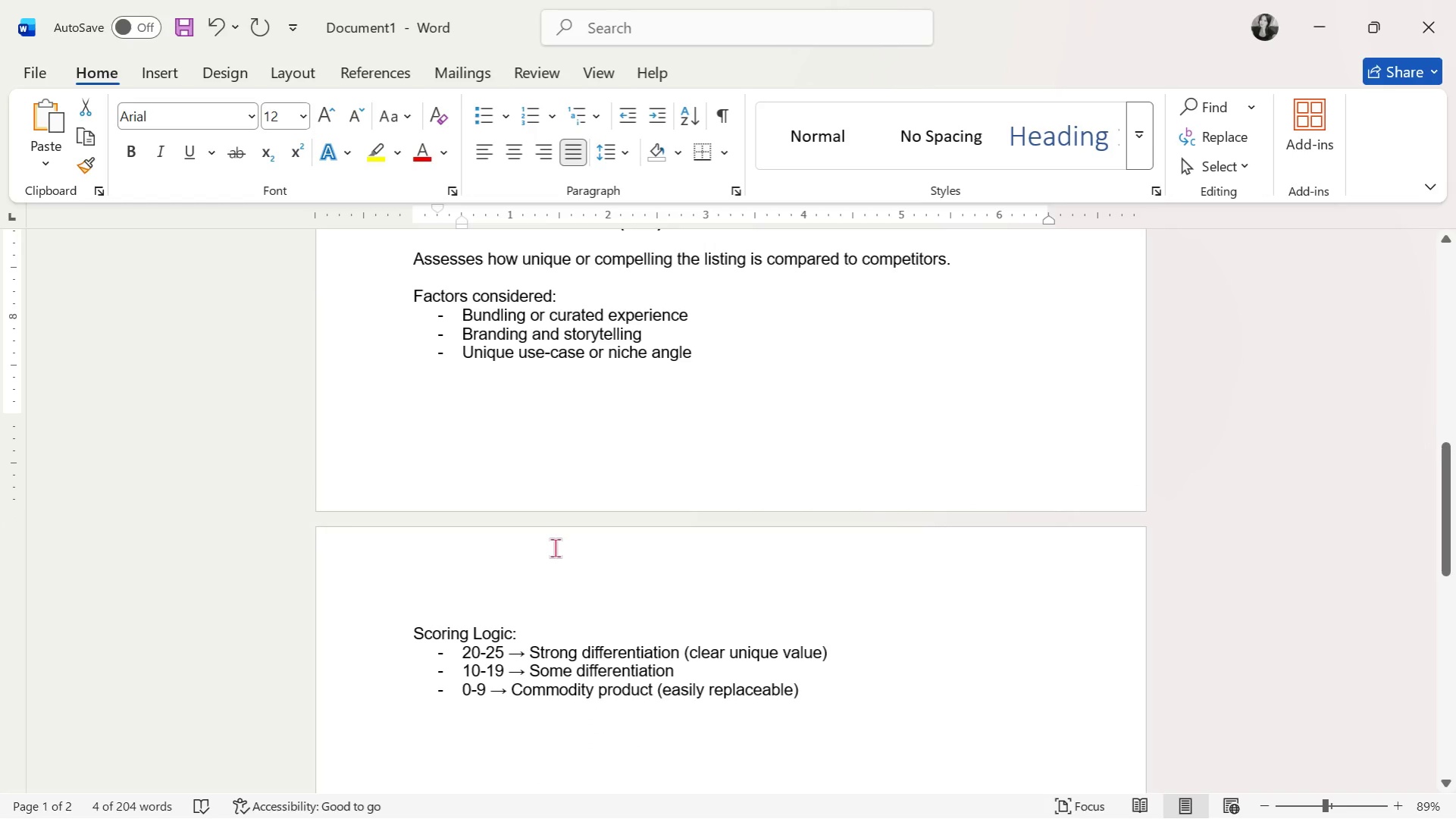 
left_click([522, 514])
 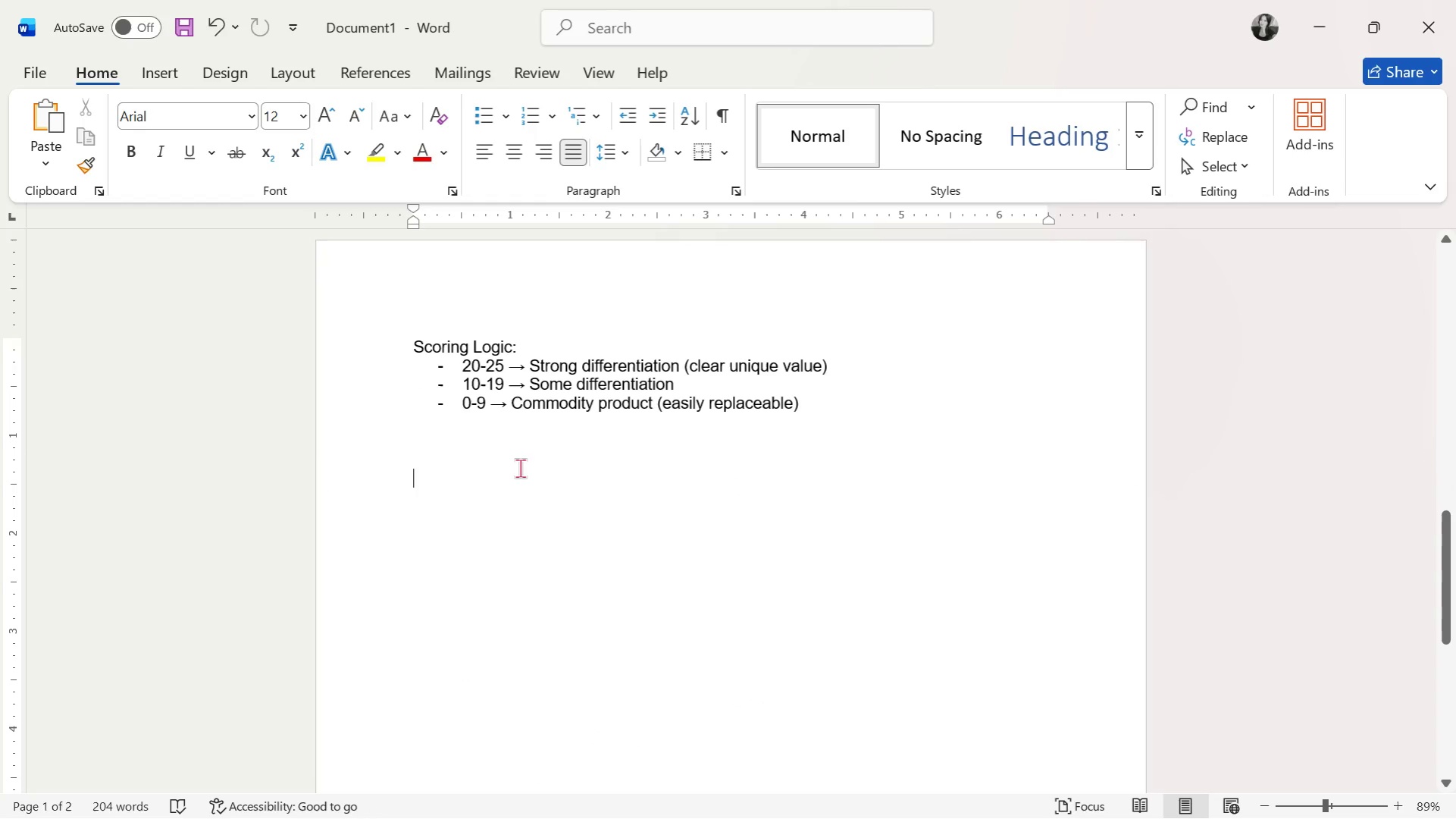 
scroll: coordinate [544, 553], scroll_direction: down, amount: 6.0
 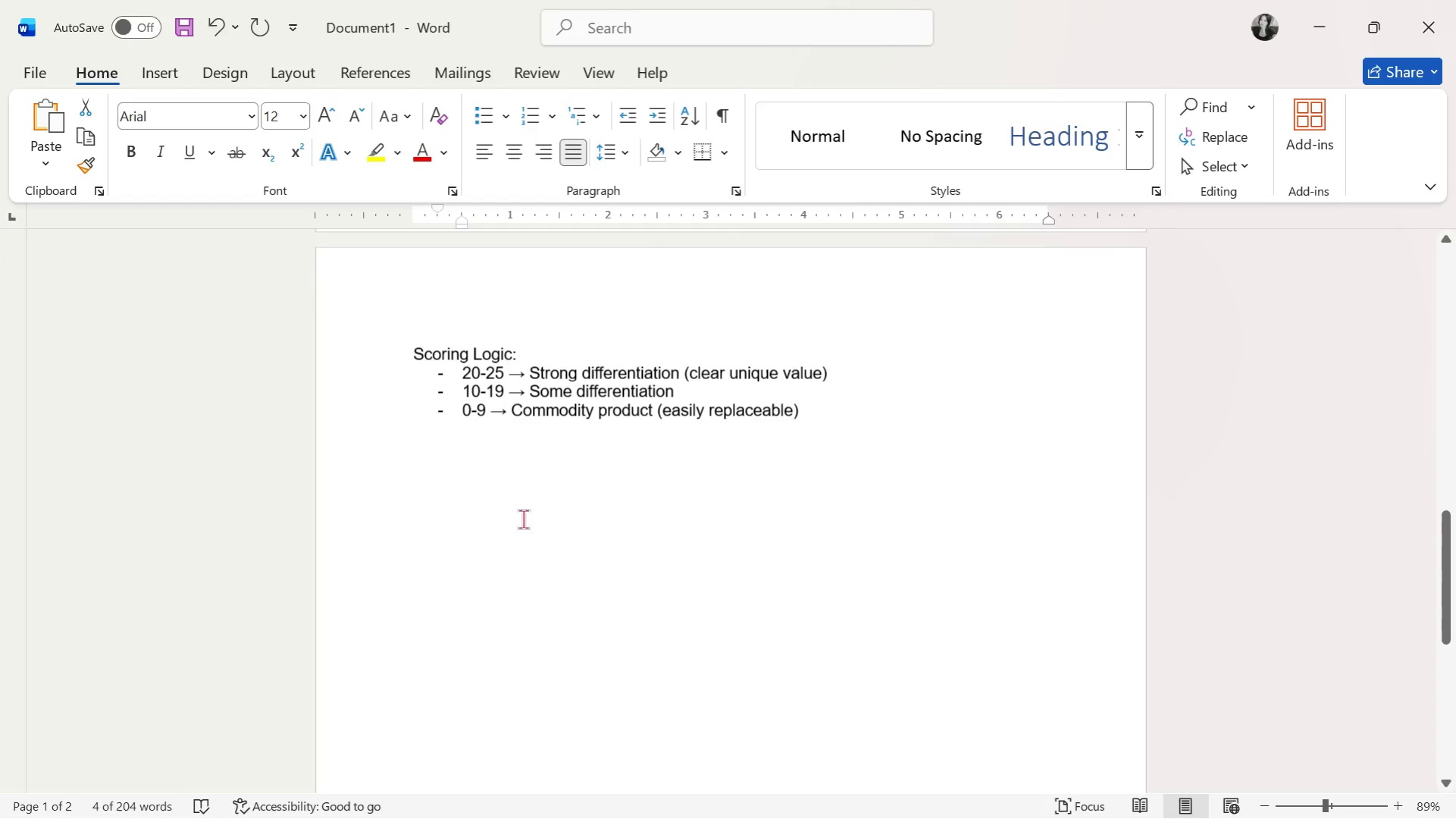 
left_click([521, 449])
 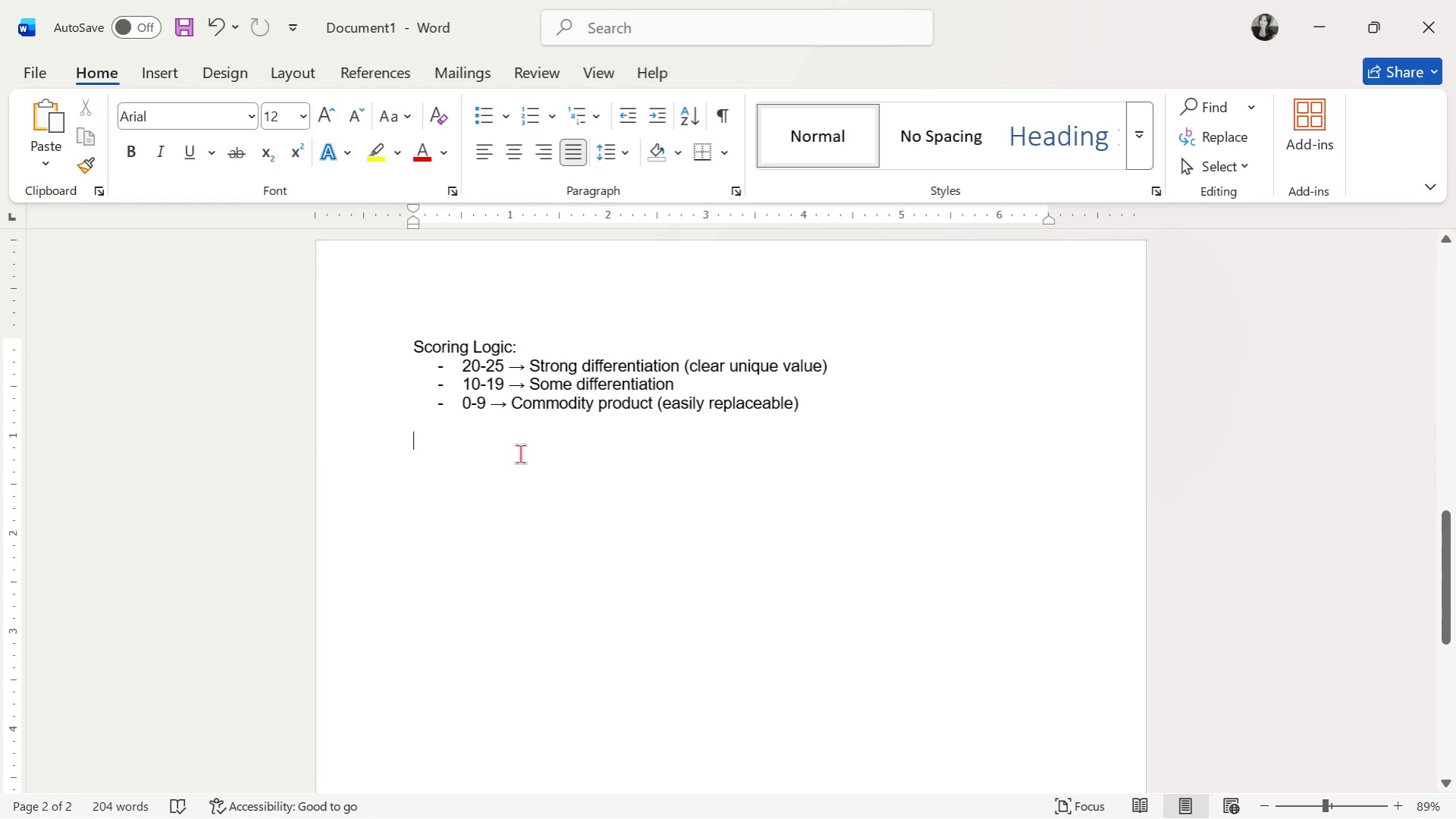 
key(Control+V)
 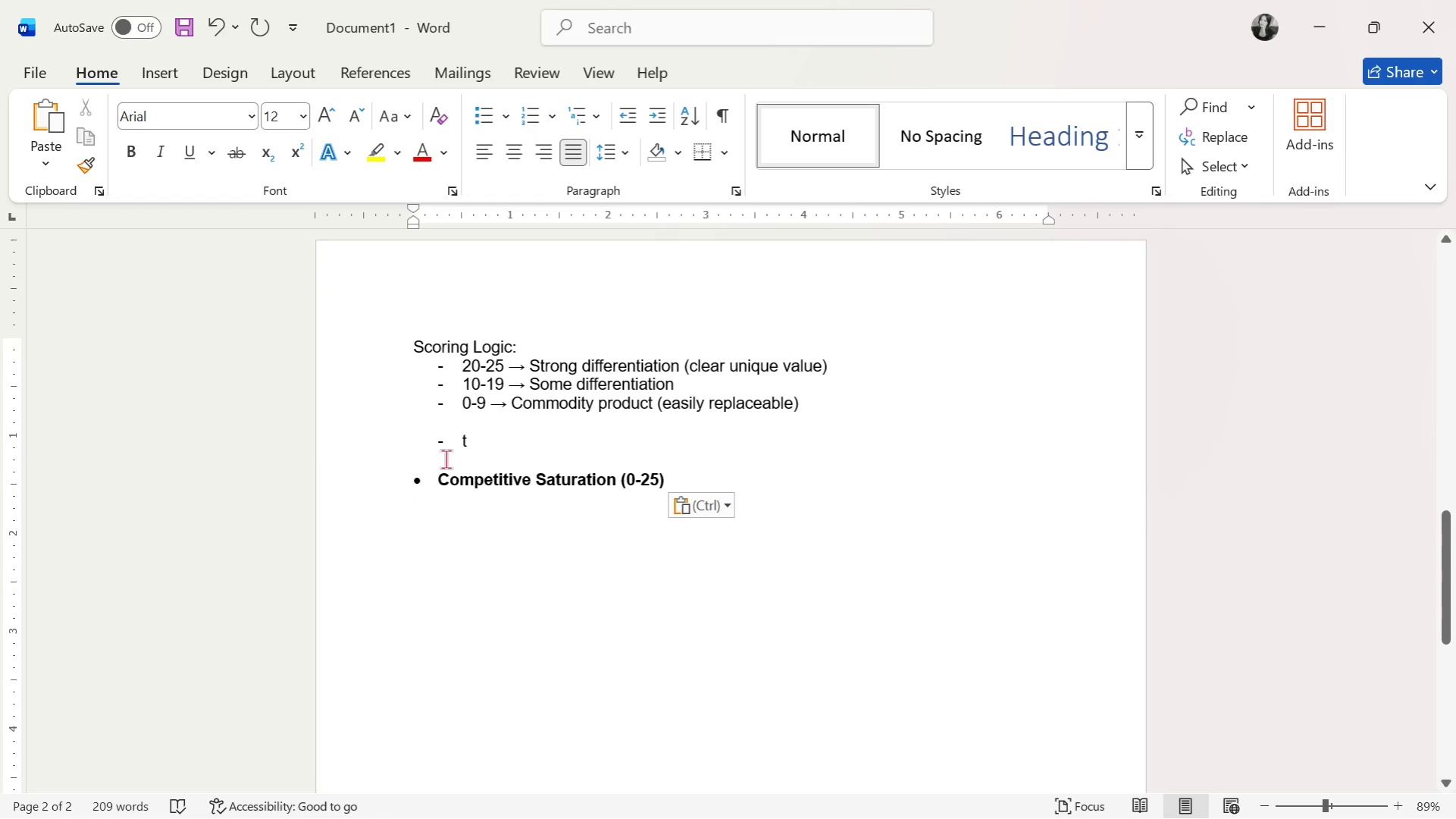 
left_click([434, 459])
 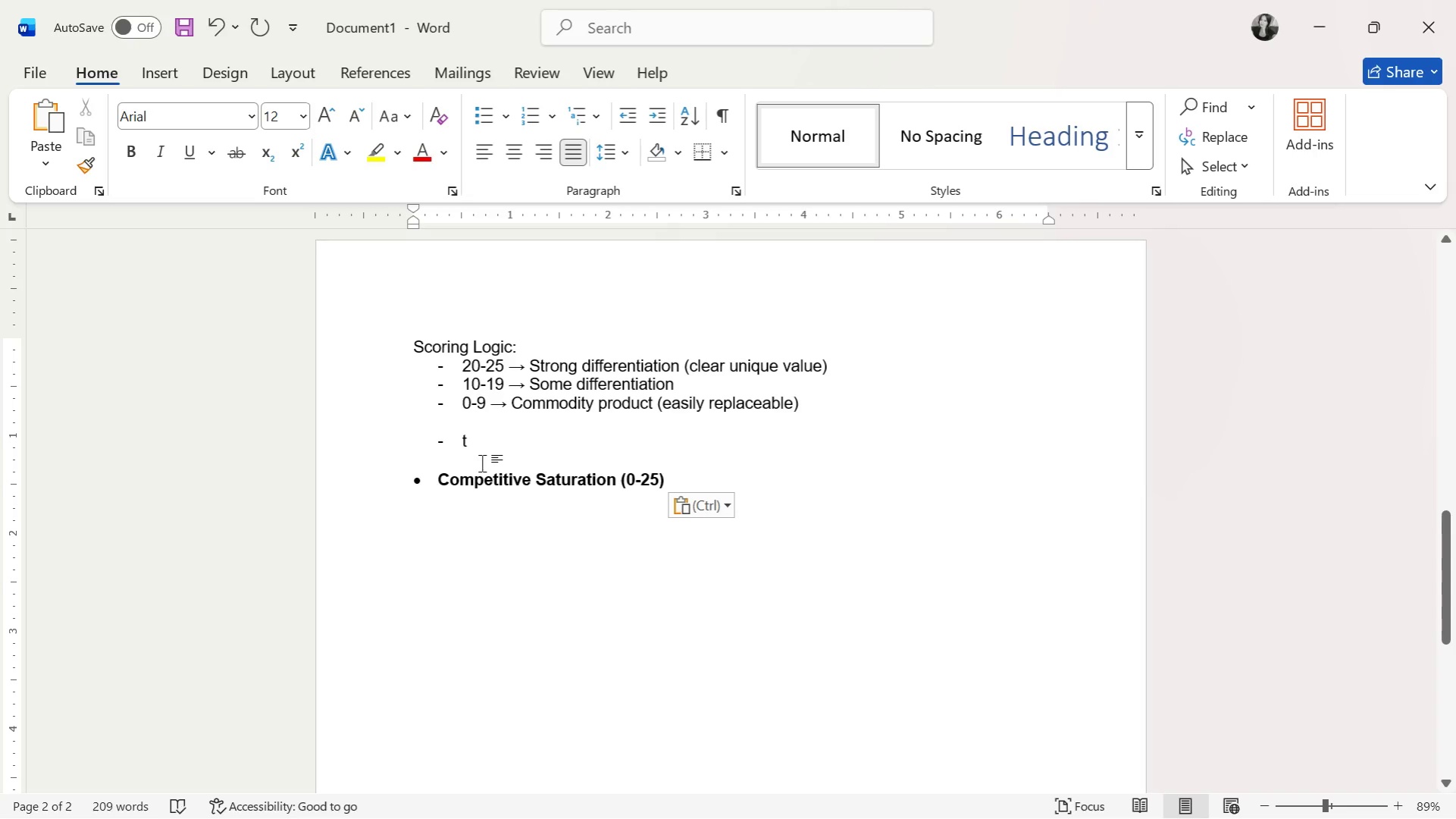 
key(Backspace)
 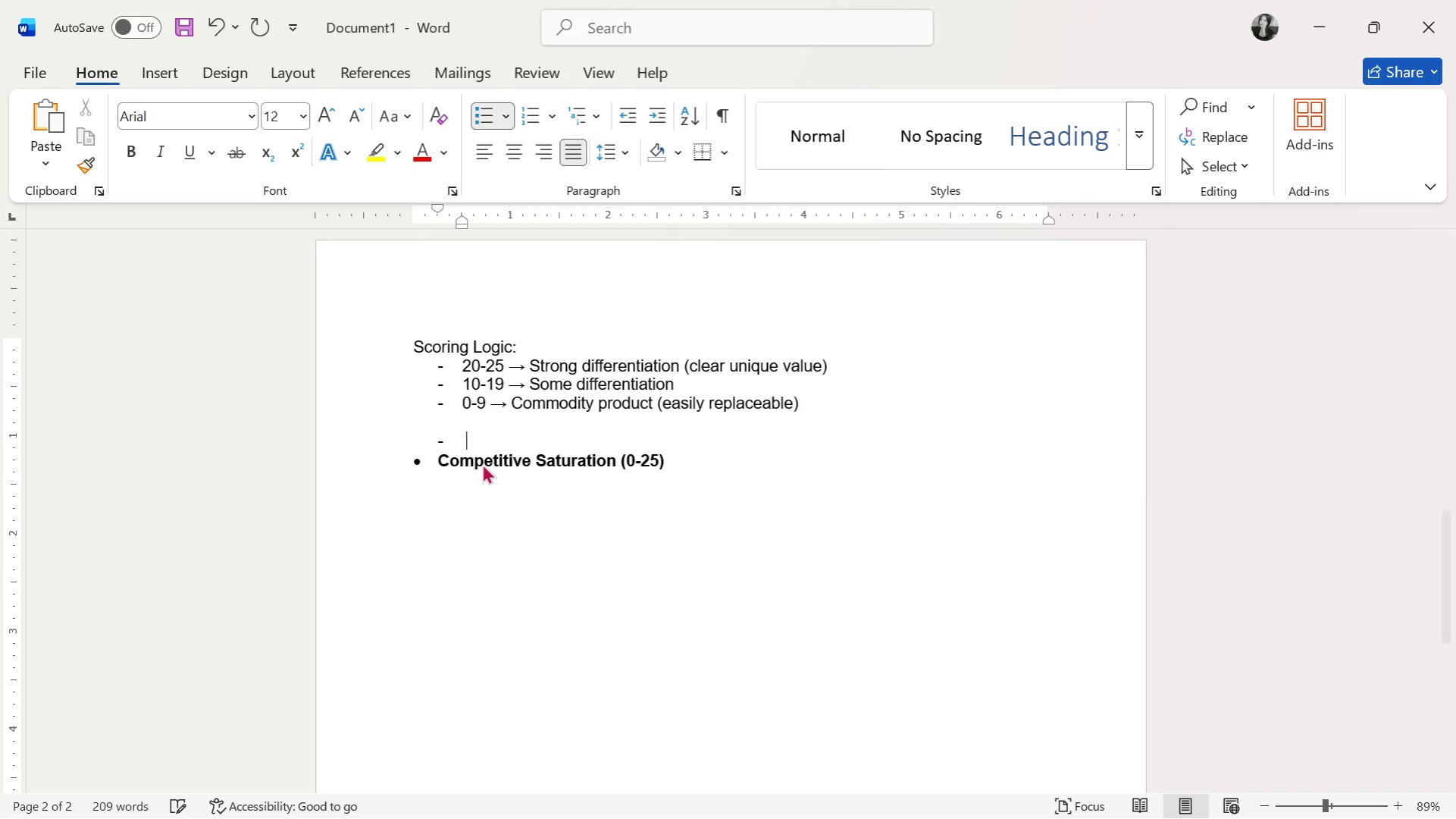 
key(Backspace)
 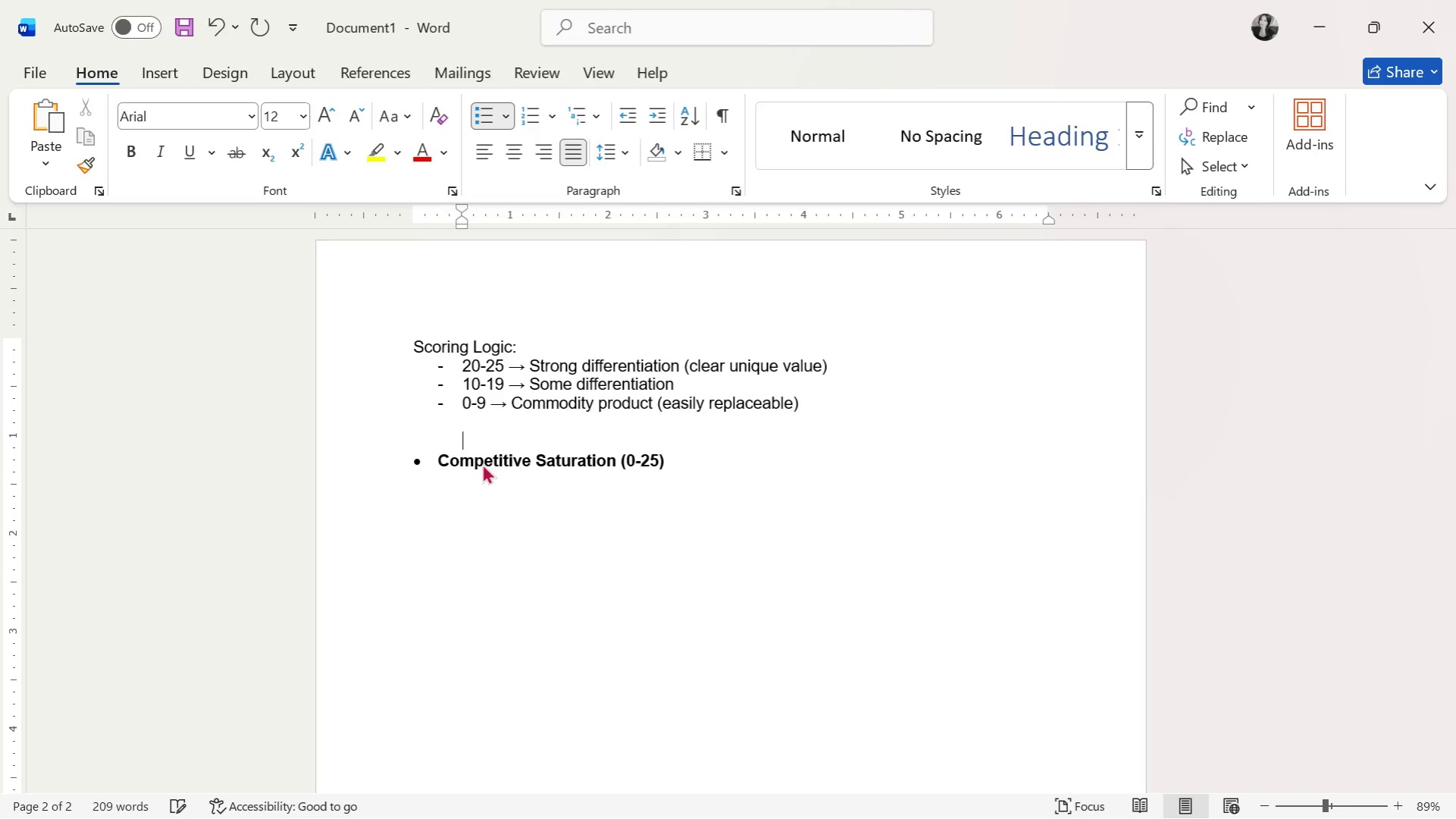 
key(Backspace)
 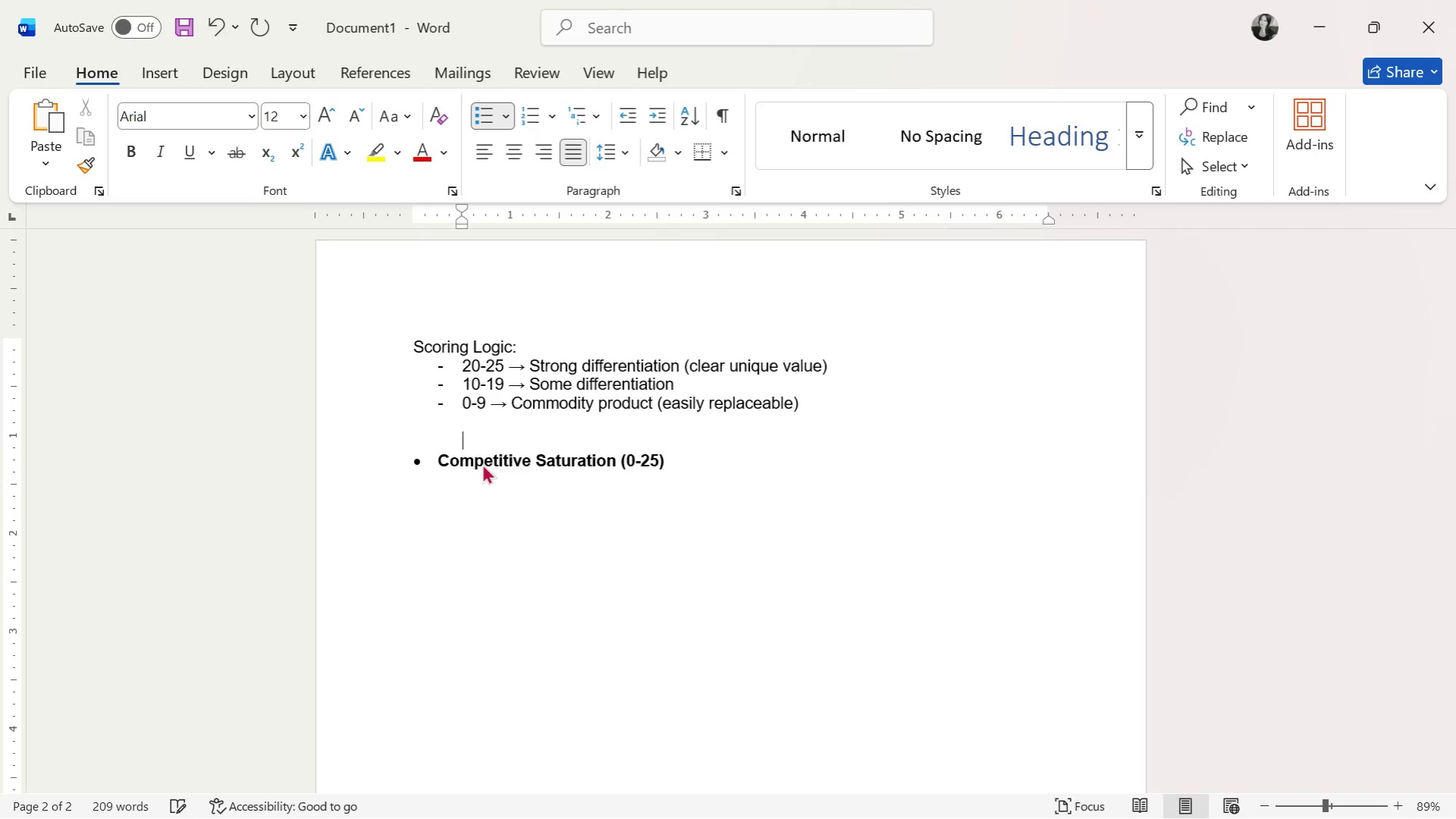 
key(Backspace)
 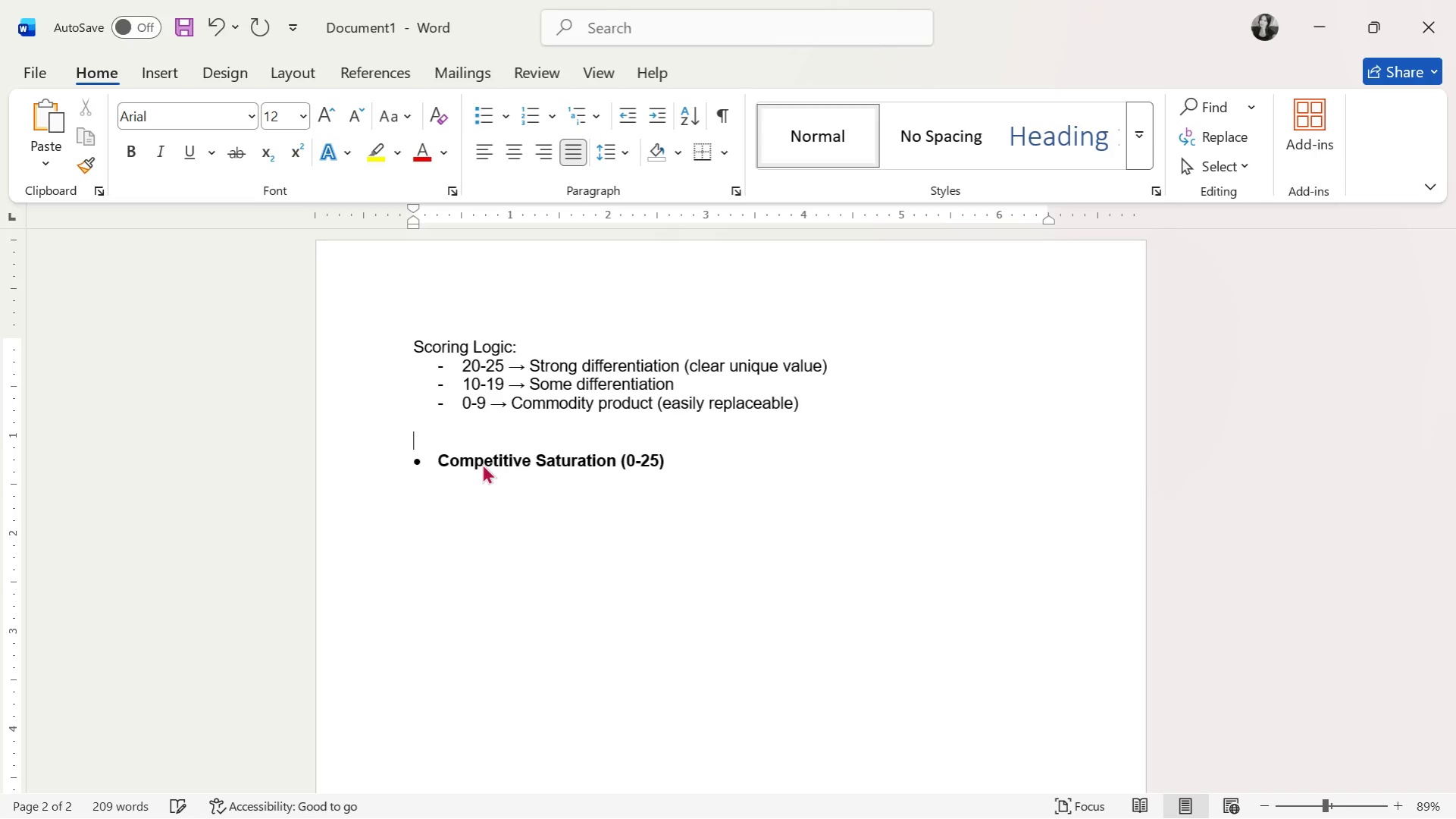 
key(Backspace)
 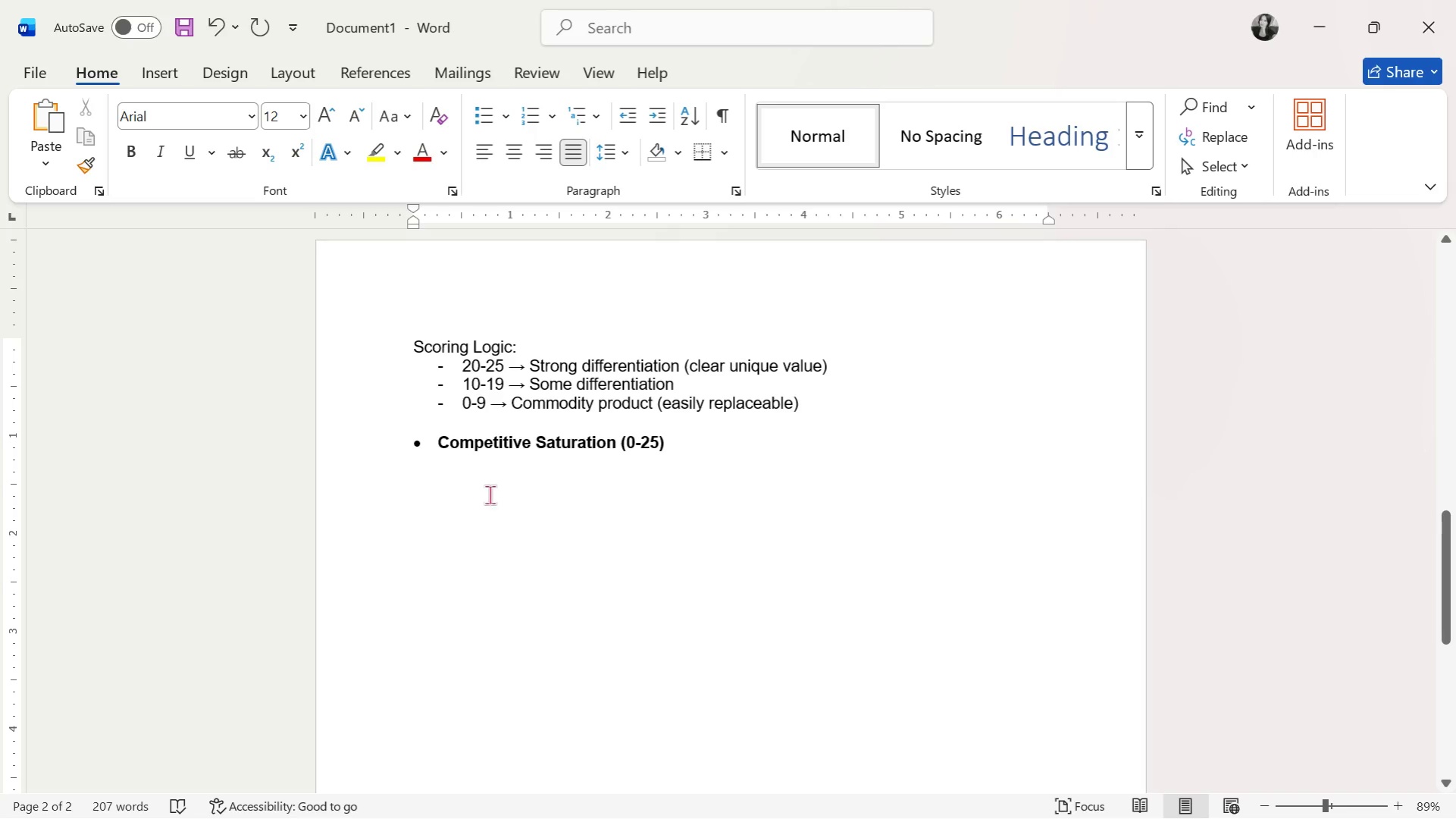 
left_click_drag(start_coordinate=[682, 441], to_coordinate=[440, 441])
 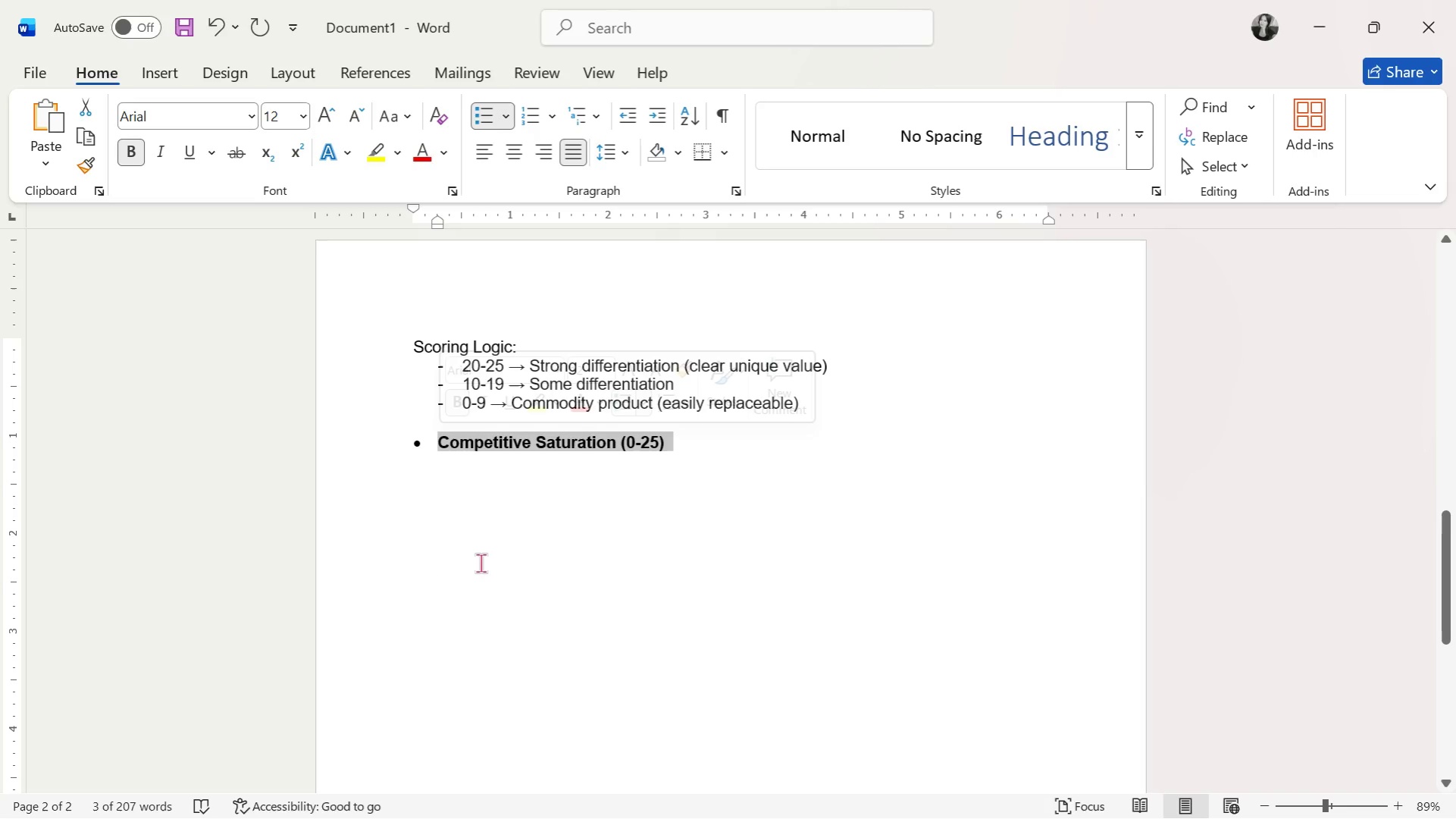 
scroll: coordinate [546, 563], scroll_direction: up, amount: 7.0
 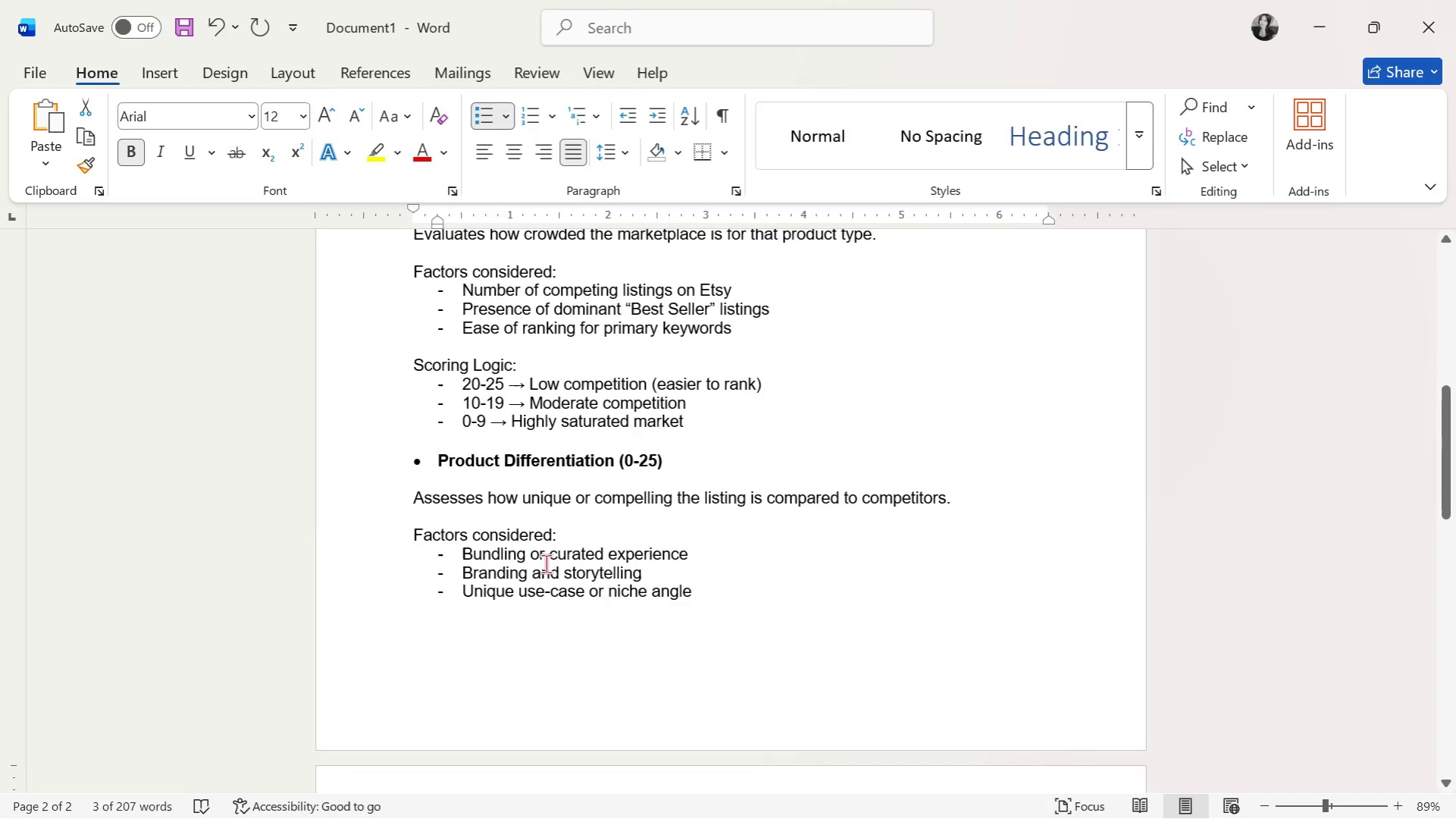 
scroll: coordinate [615, 573], scroll_direction: down, amount: 8.0
 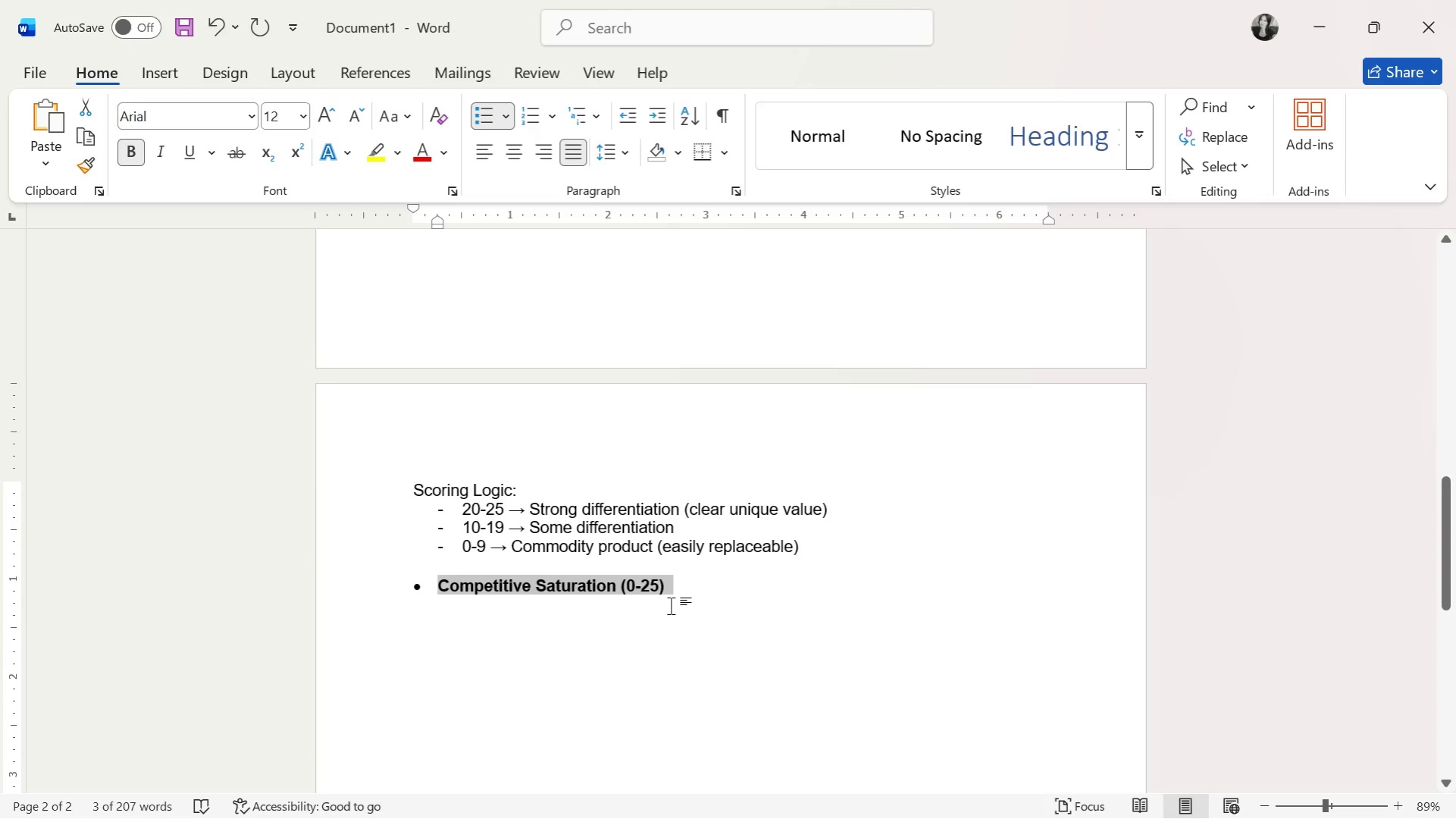 
wait(5.77)
 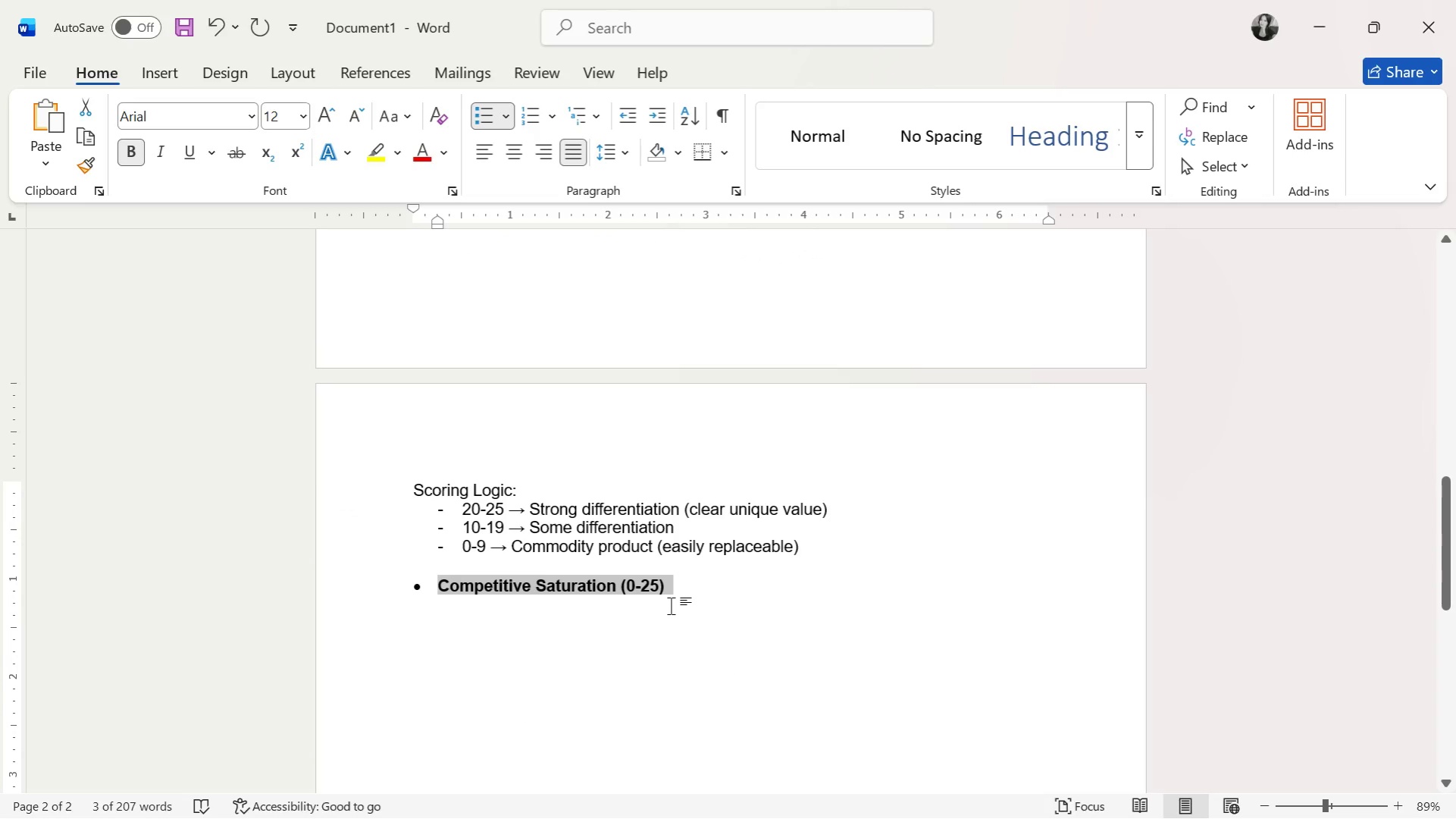 
type(Conversion Potential (0-25))
 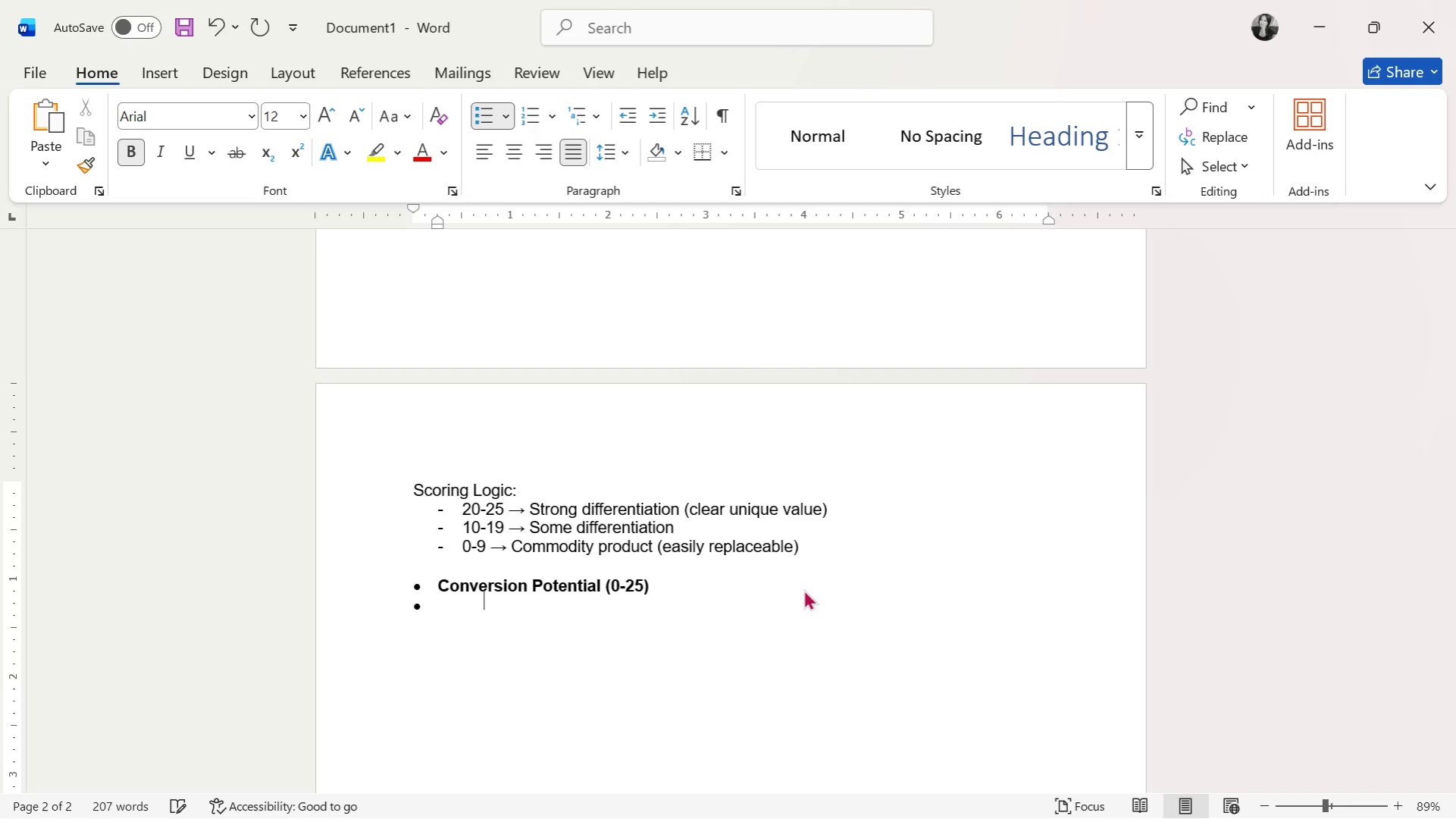 
 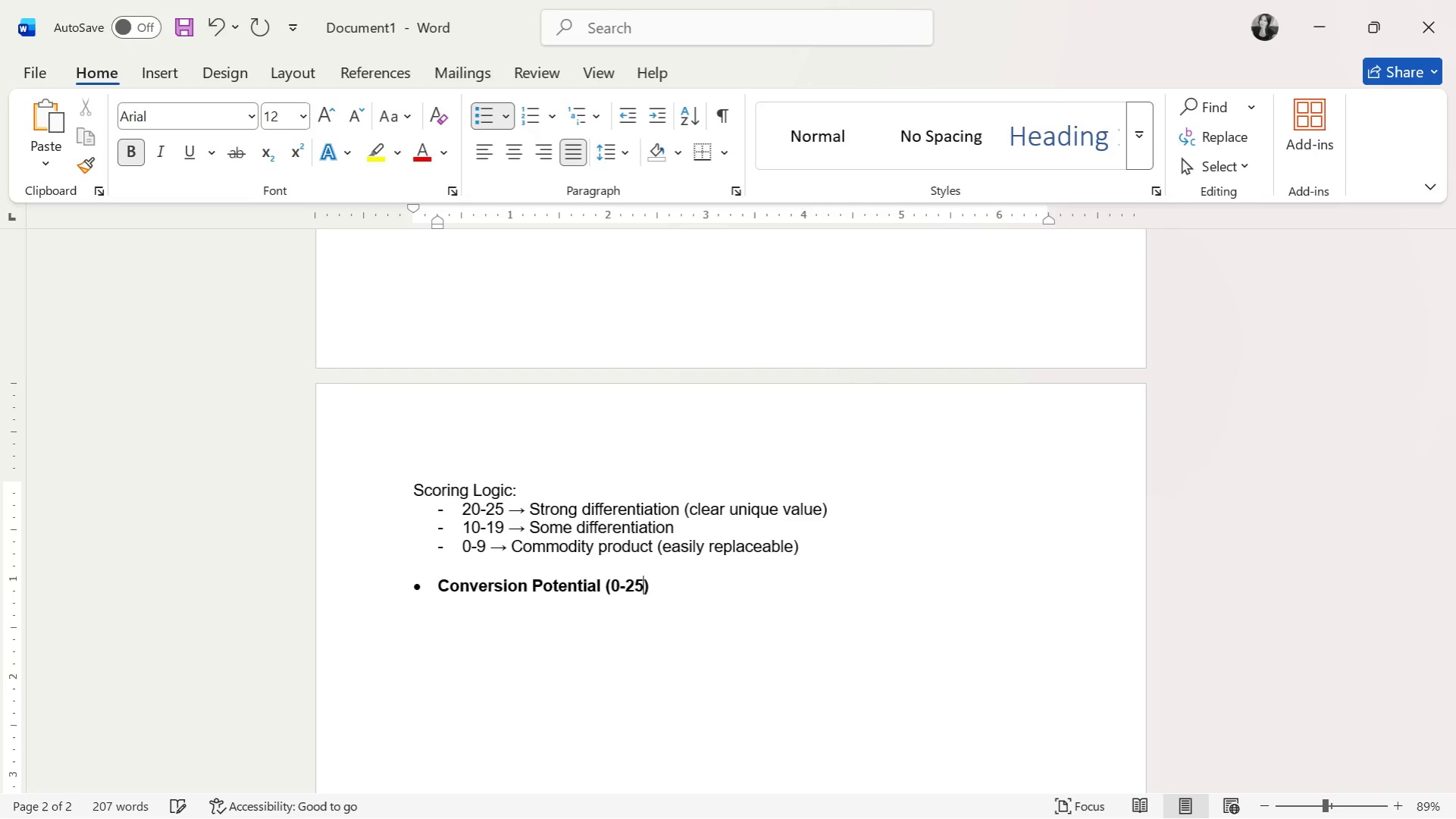 
key(Enter)
 